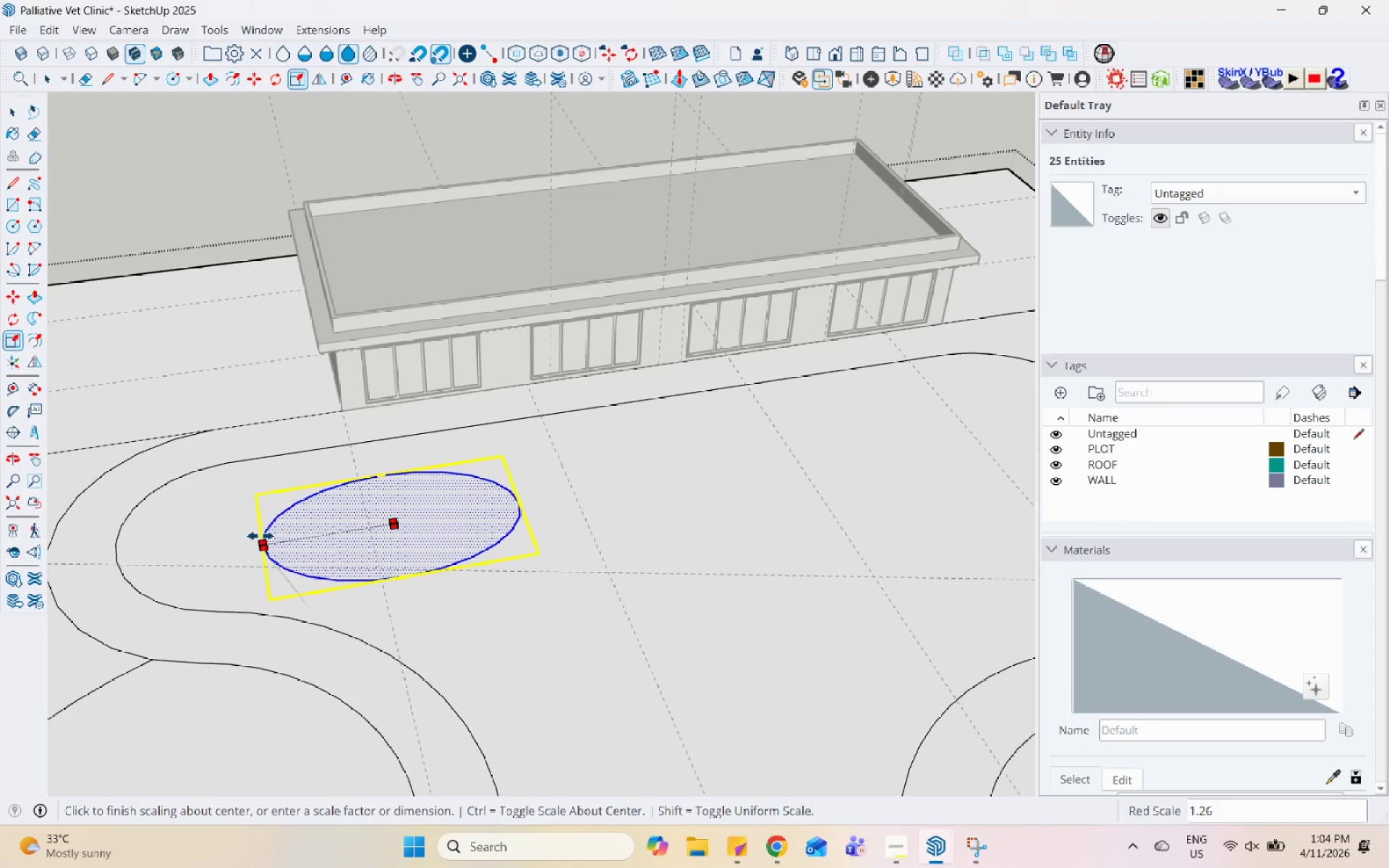 
left_click([260, 536])
 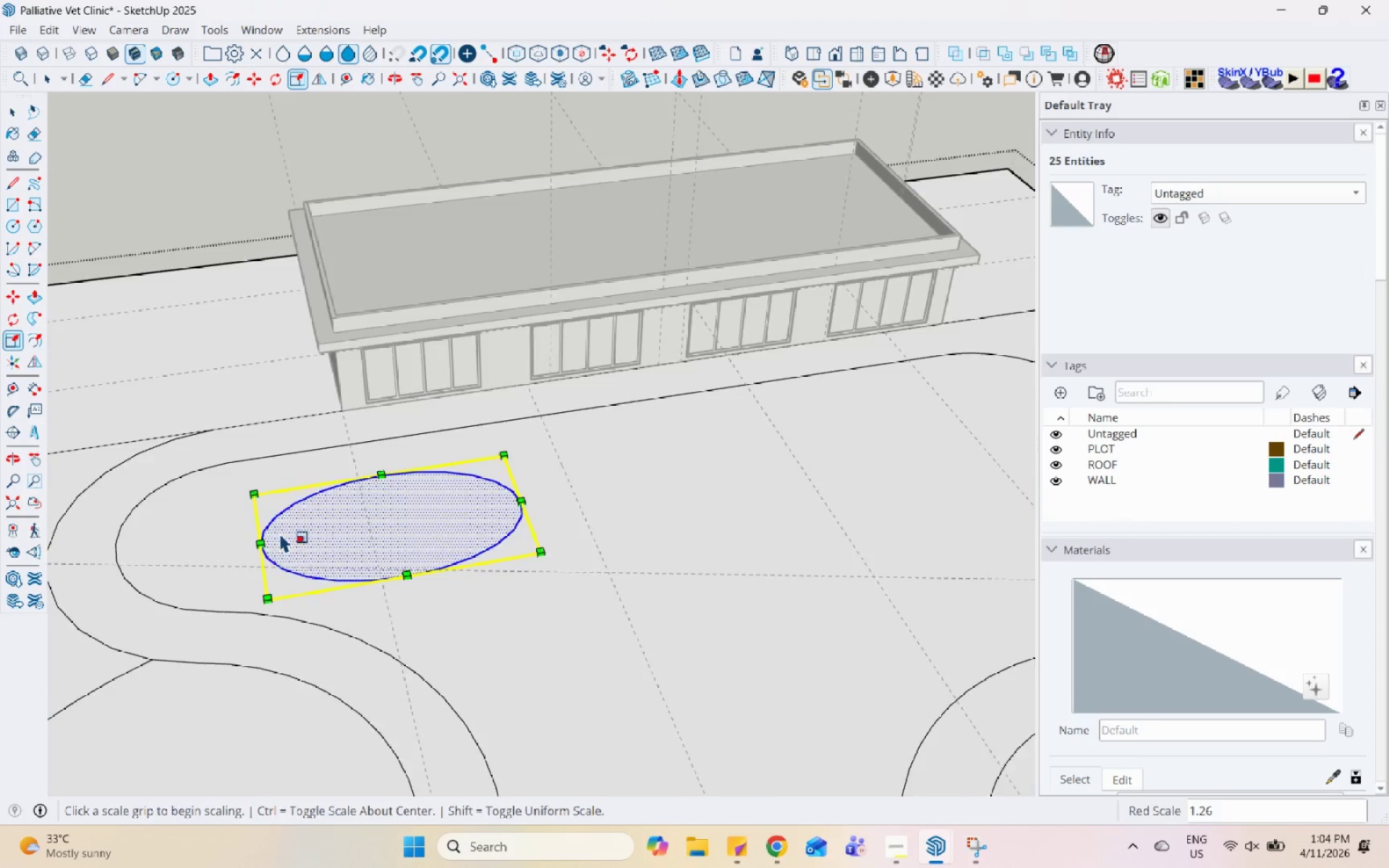 
key(Space)
 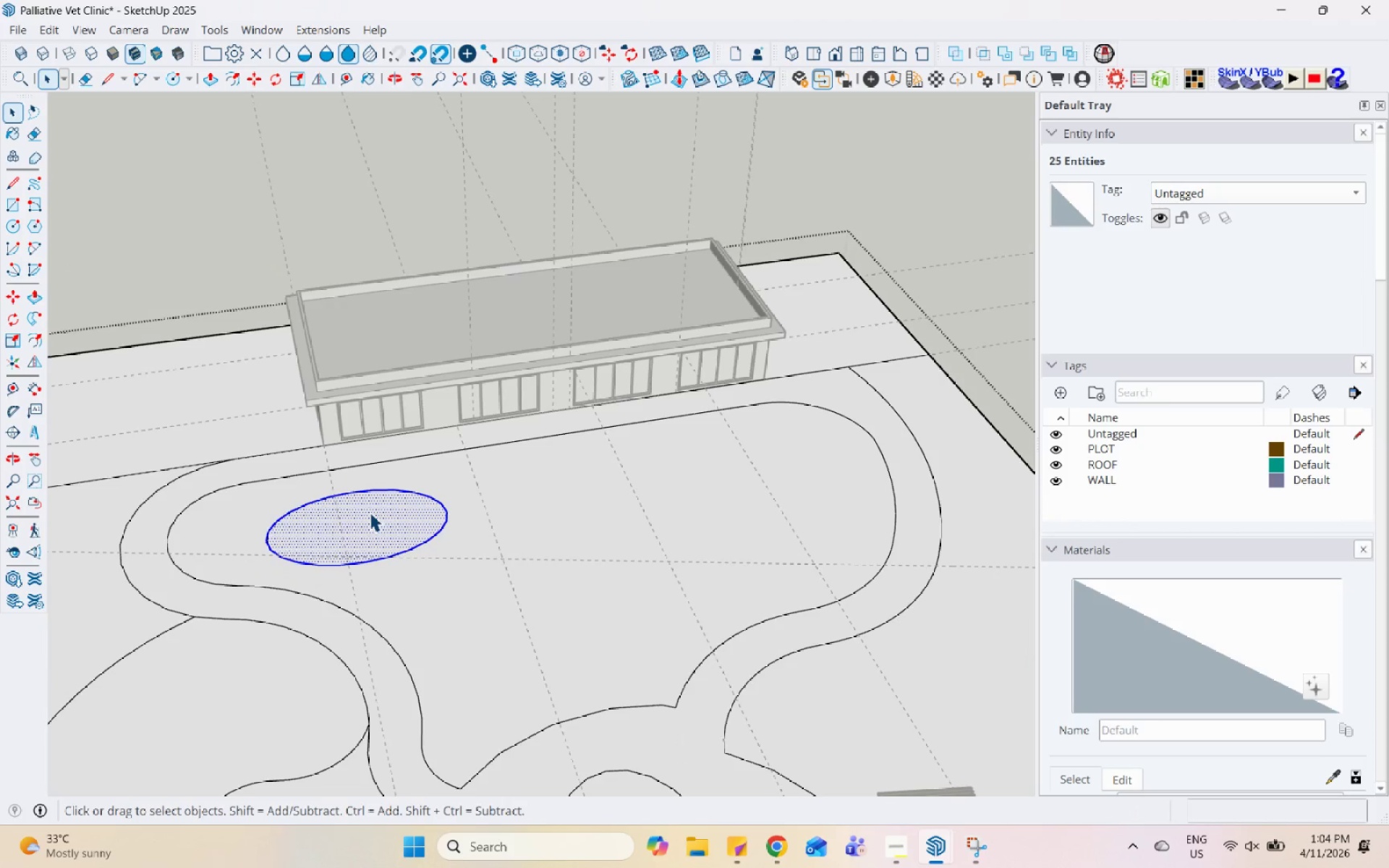 
scroll: coordinate [277, 531], scroll_direction: down, amount: 4.0
 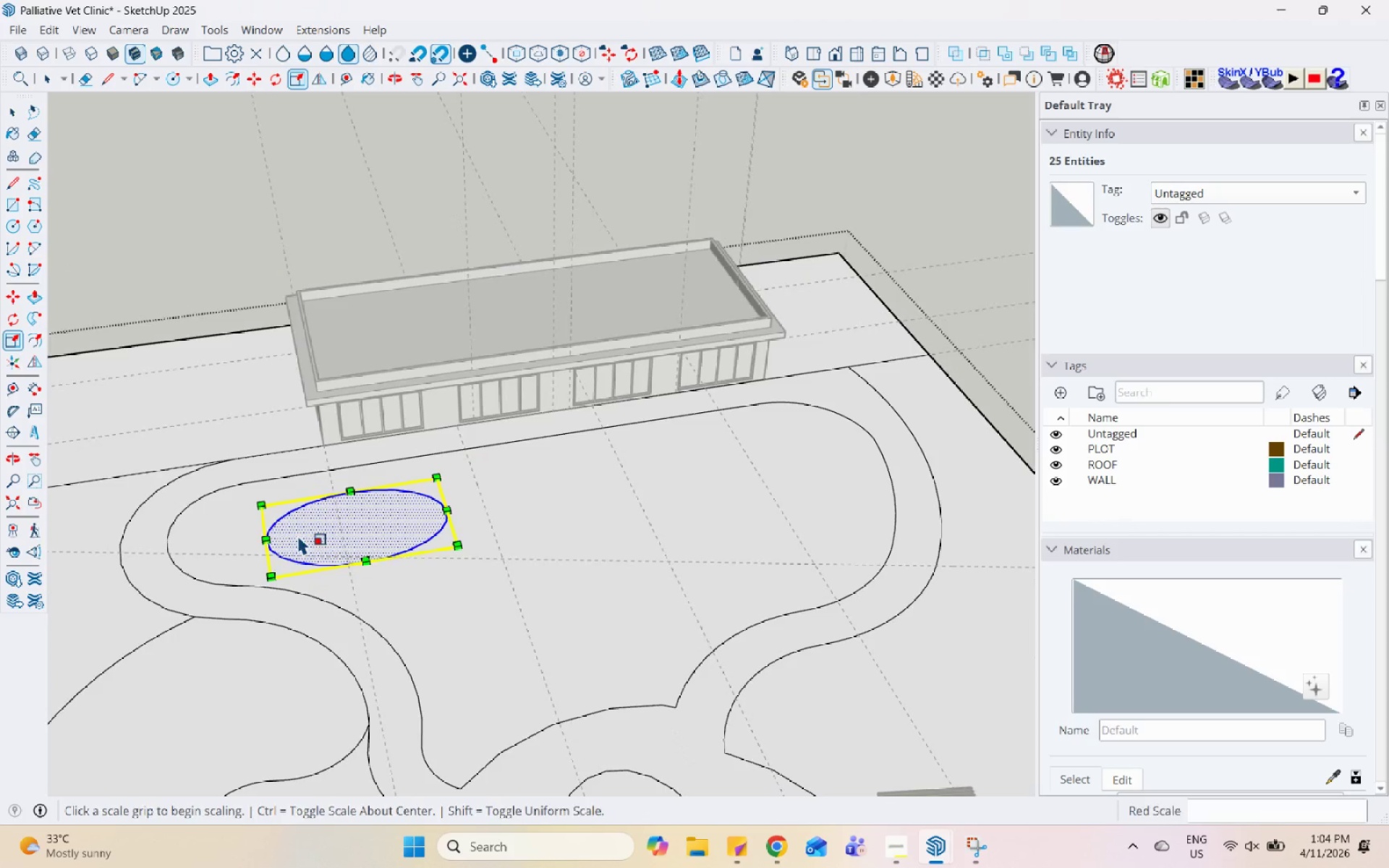 
key(M)
 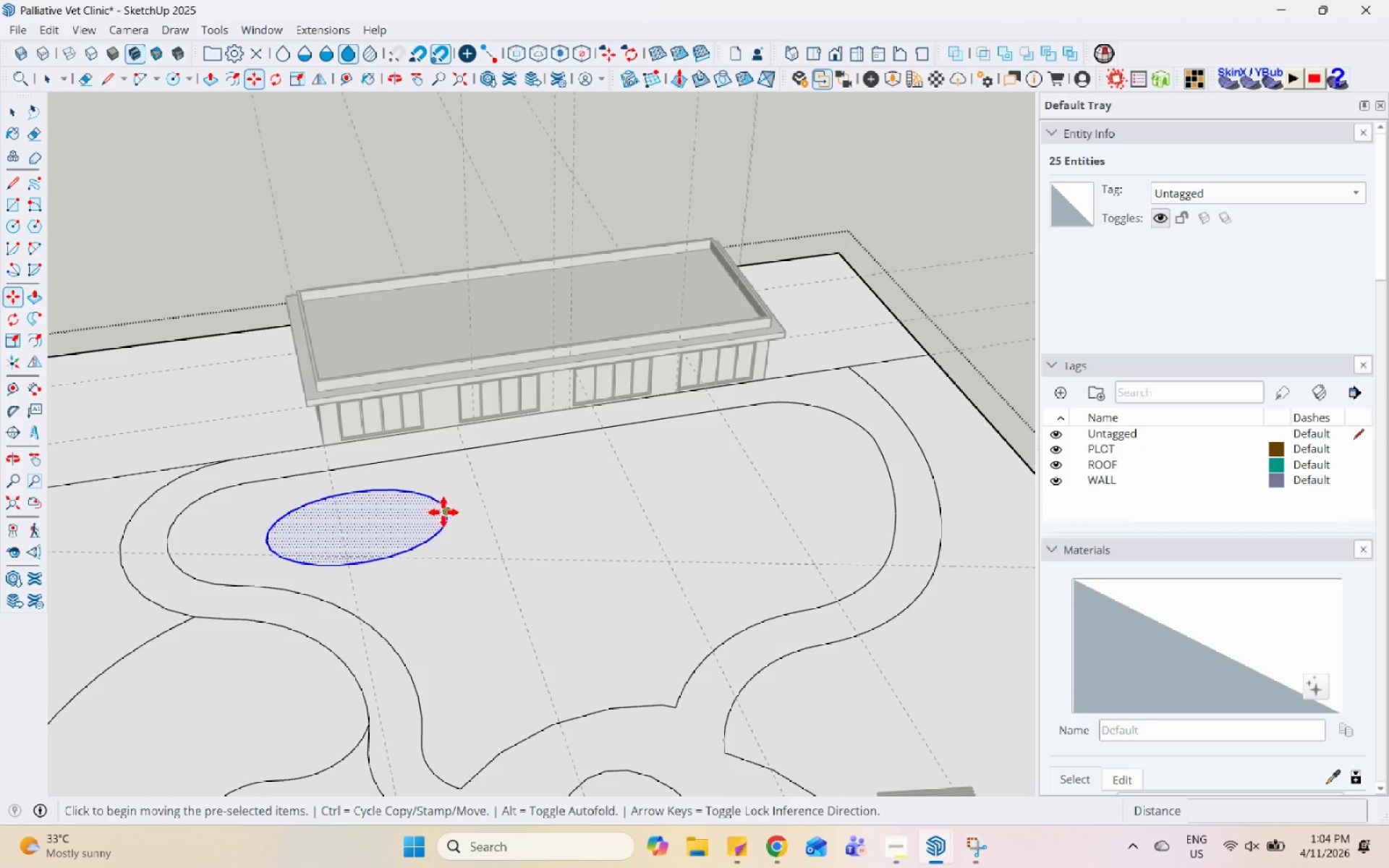 
key(Control+ControlLeft)
 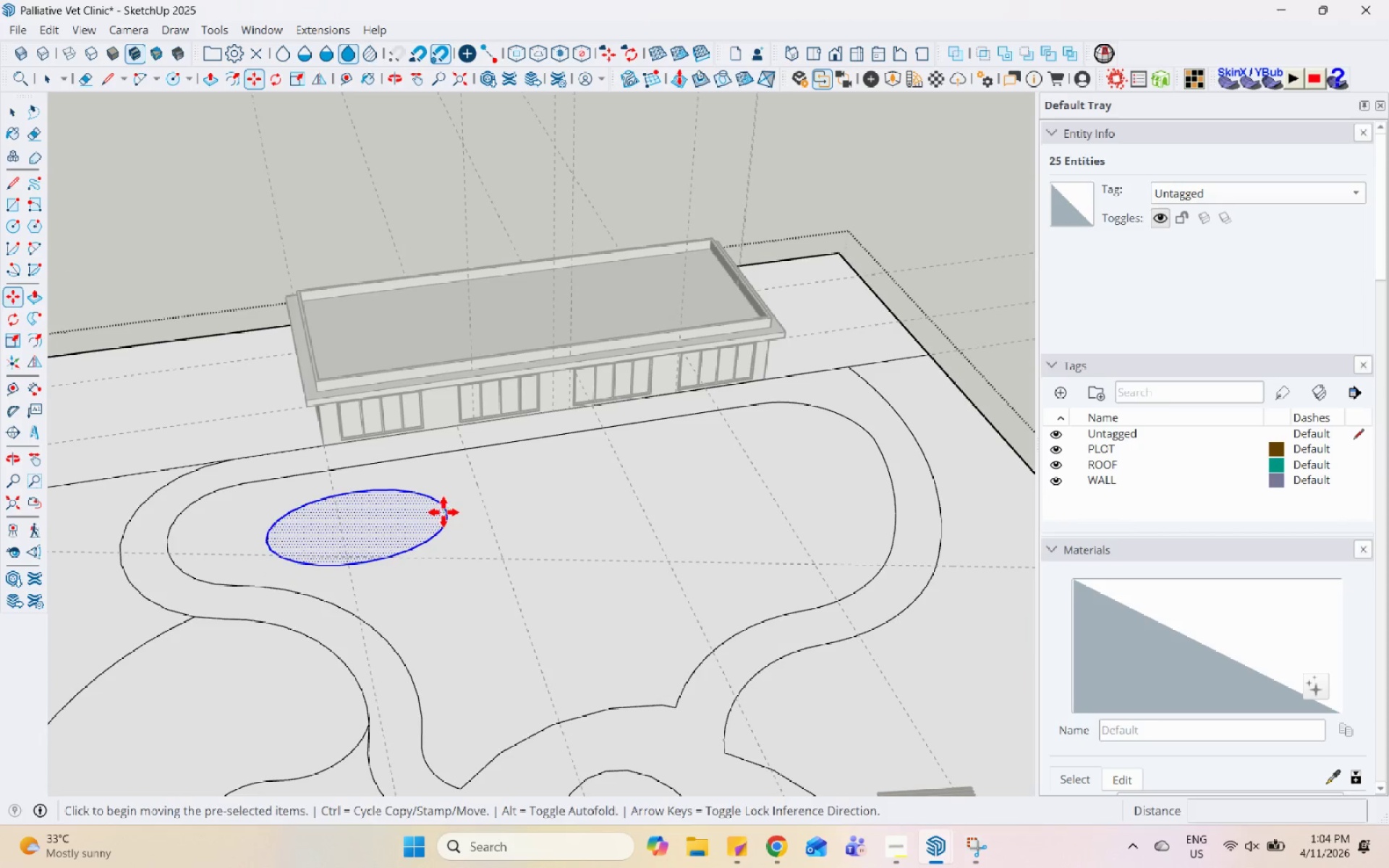 
left_click([443, 512])
 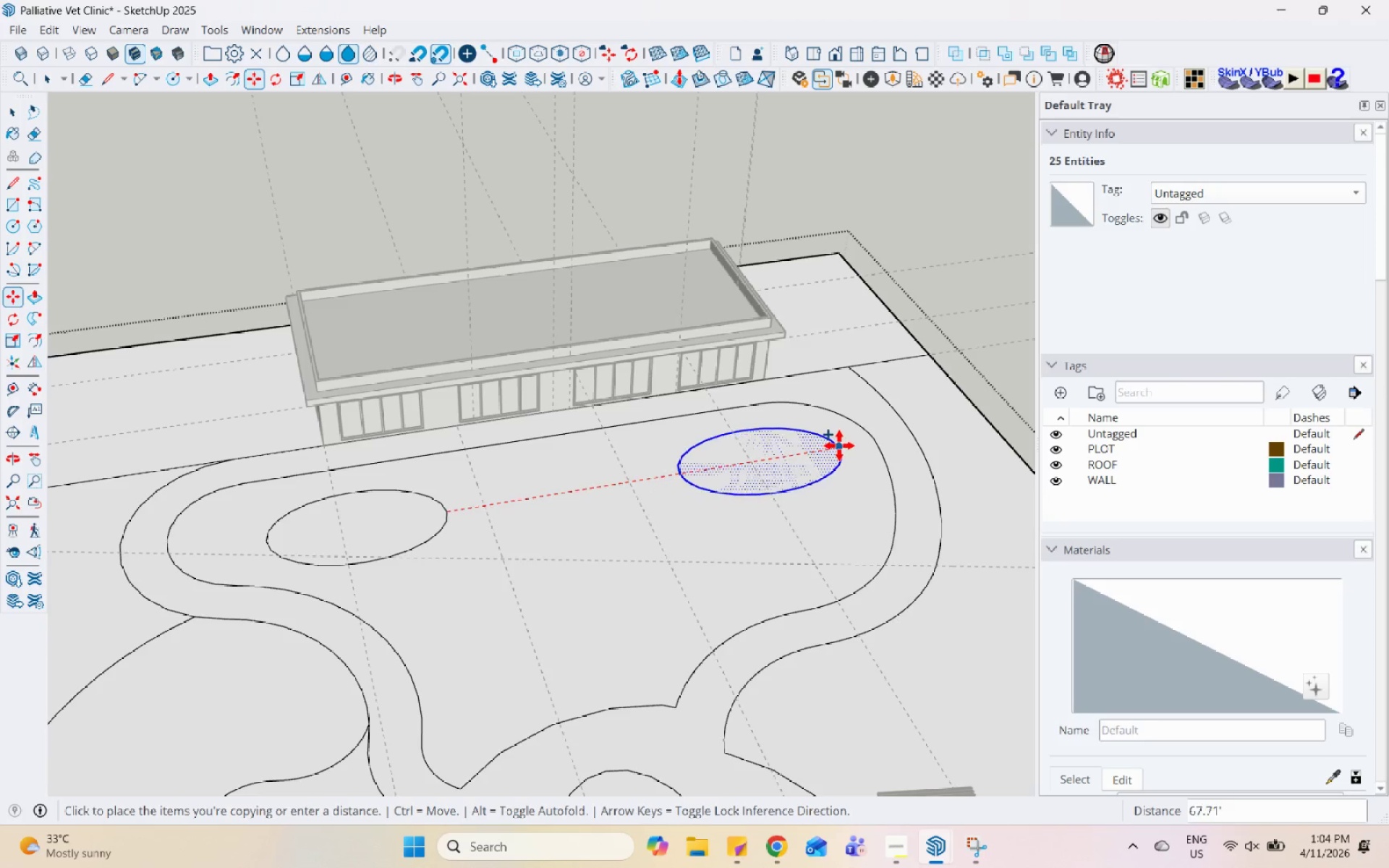 
left_click([842, 445])
 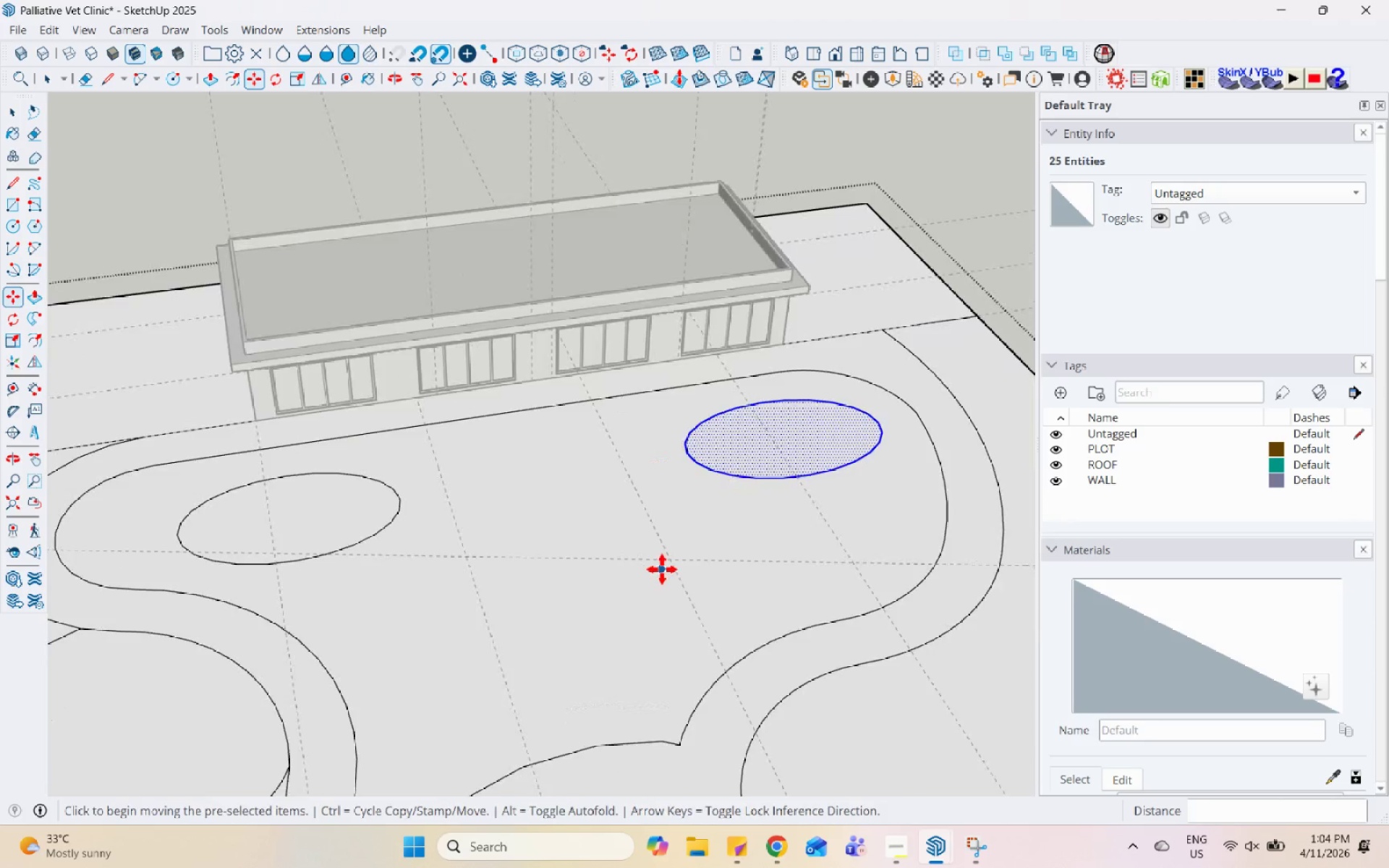 
scroll: coordinate [593, 524], scroll_direction: down, amount: 1.0
 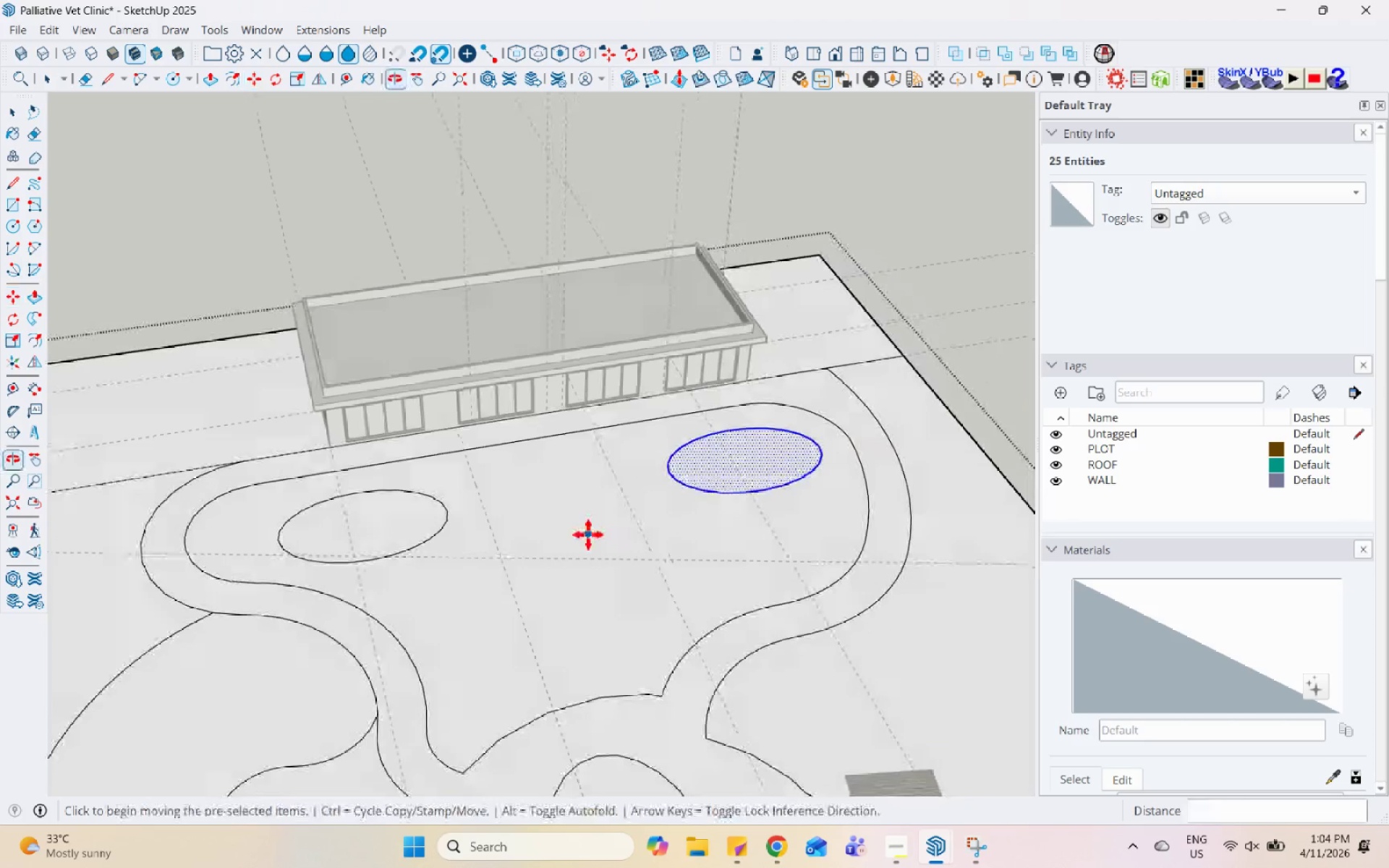 
key(Space)
 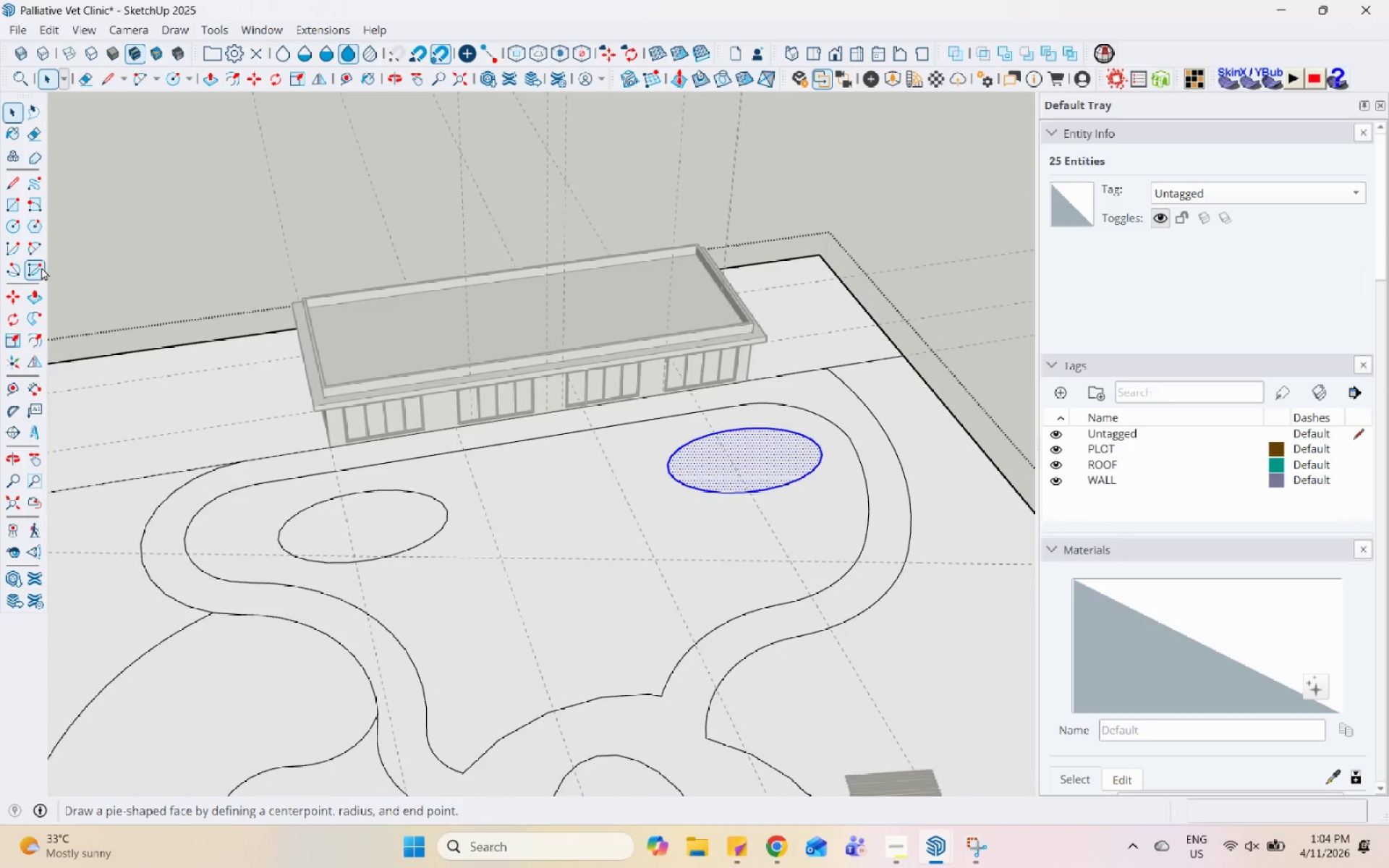 
left_click([33, 250])
 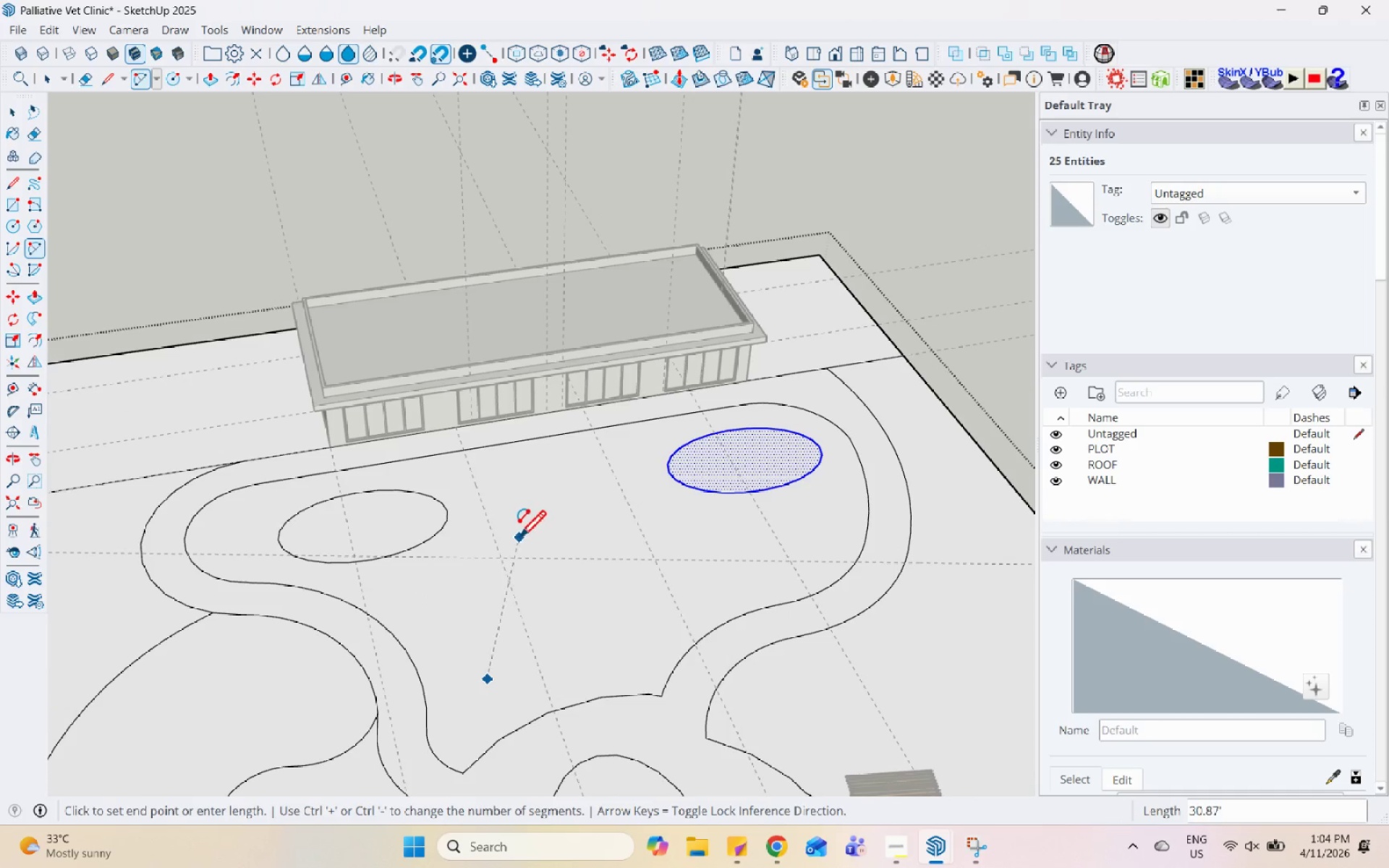 
scroll: coordinate [415, 514], scroll_direction: up, amount: 6.0
 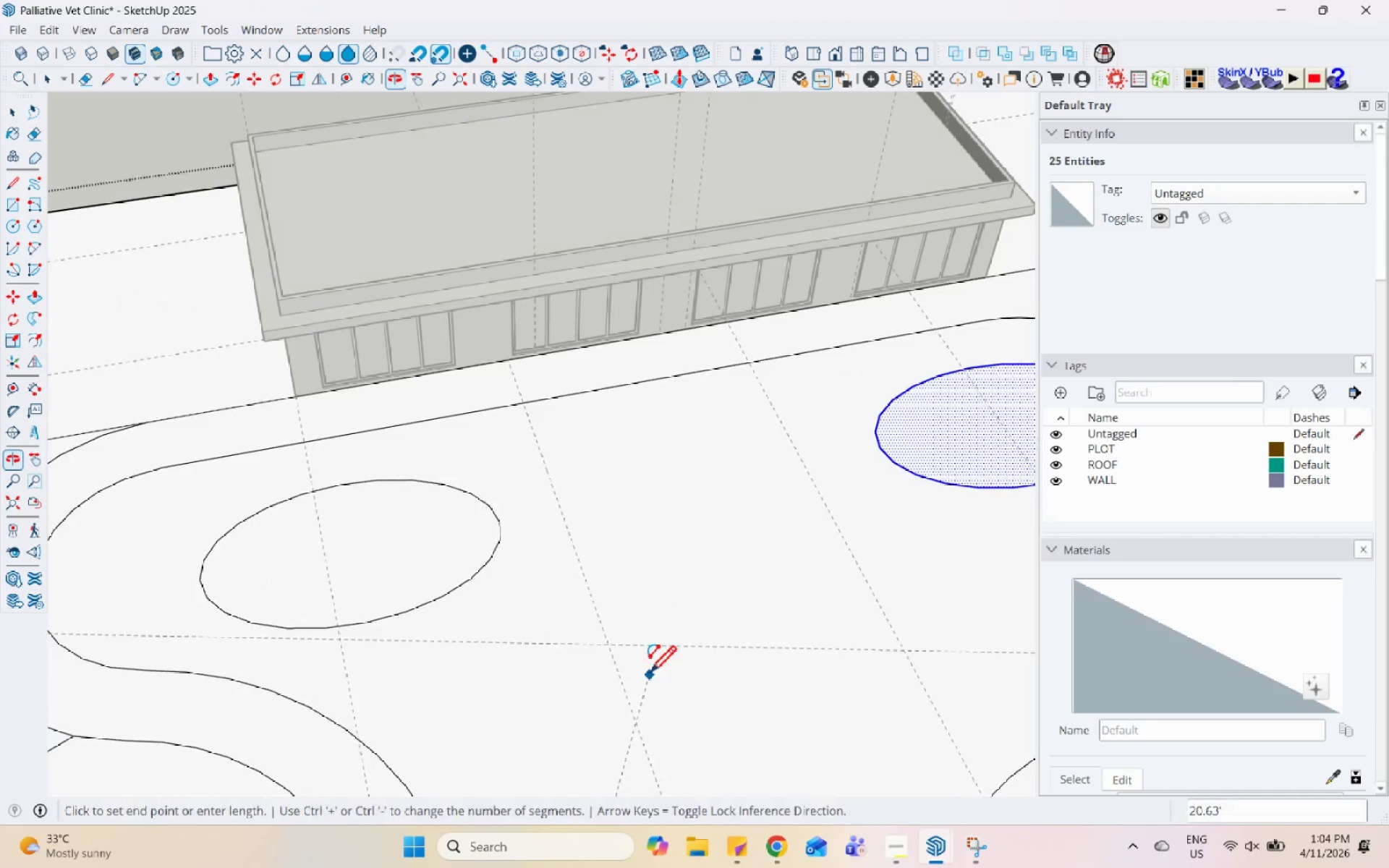 
scroll: coordinate [559, 580], scroll_direction: down, amount: 6.0
 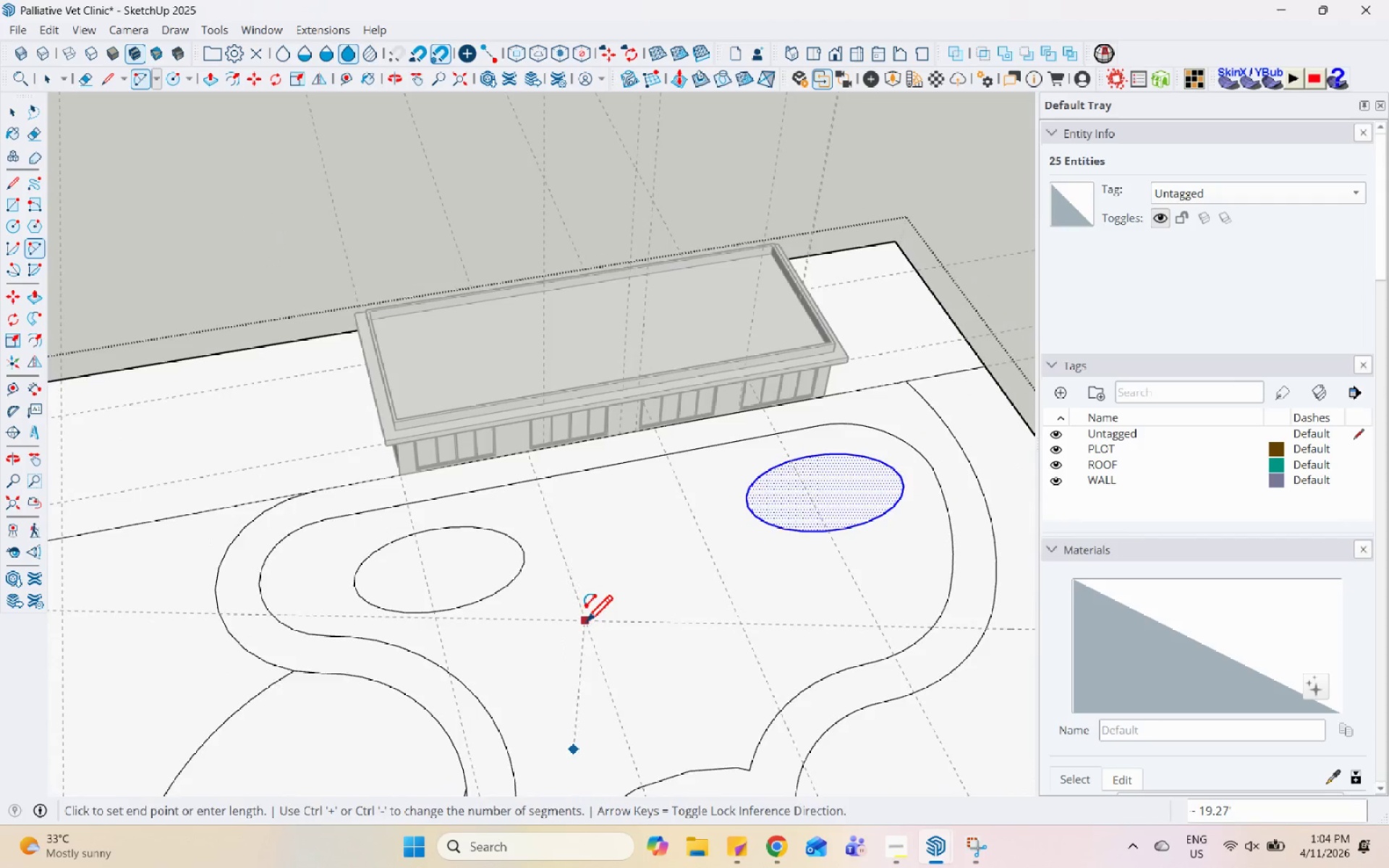 
key(Space)
 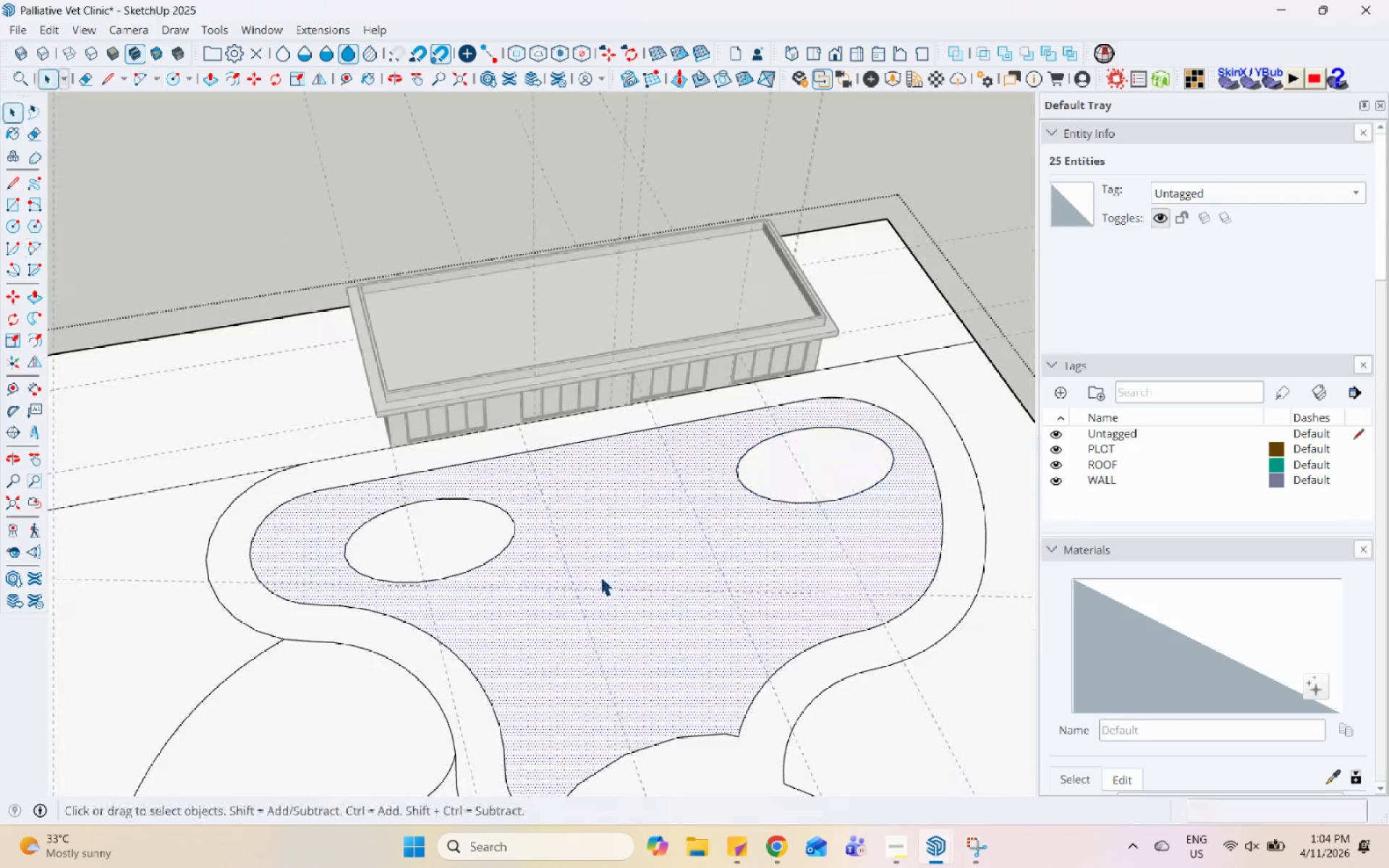 
left_click([600, 576])
 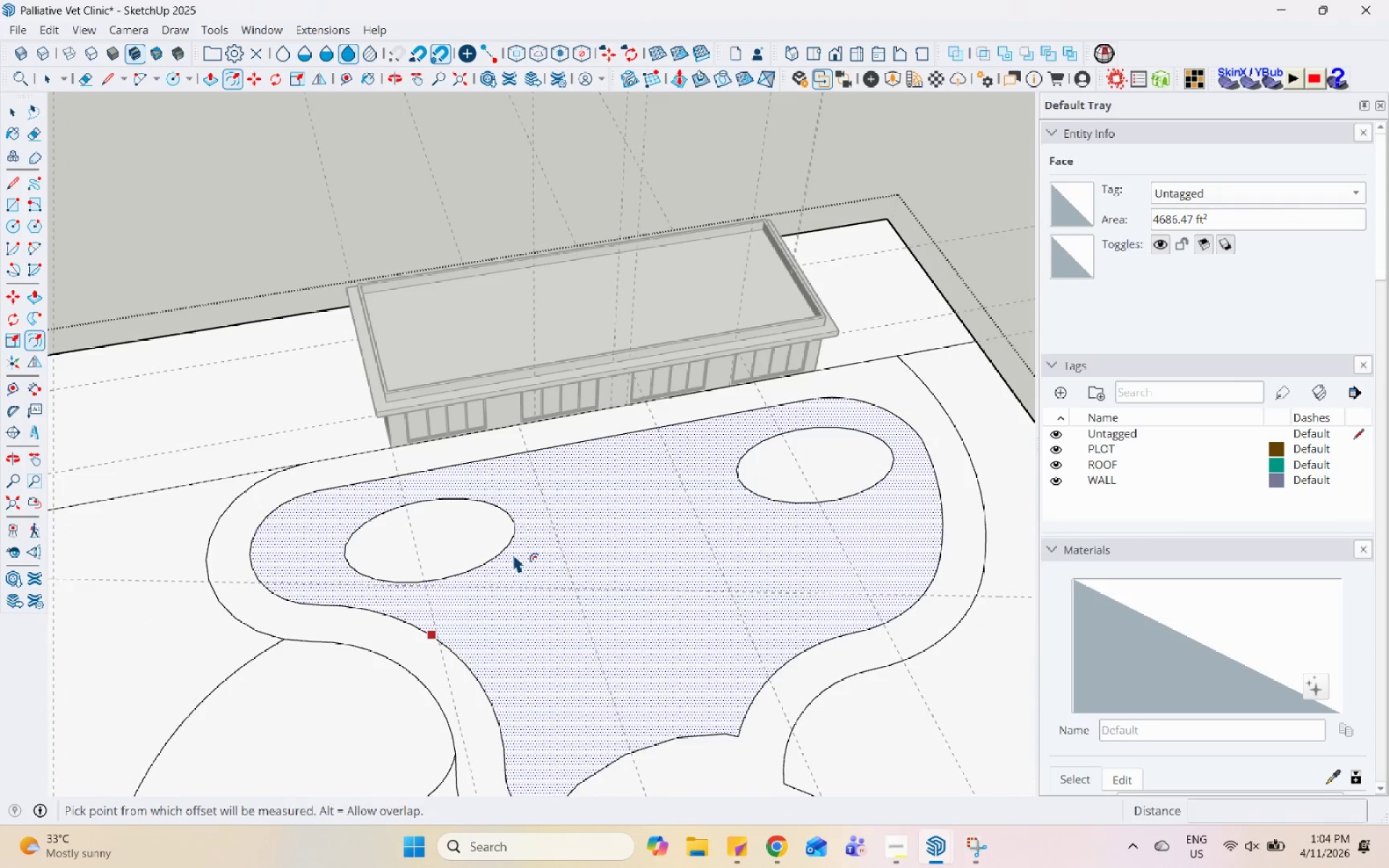 
scroll: coordinate [533, 464], scroll_direction: none, amount: 0.0
 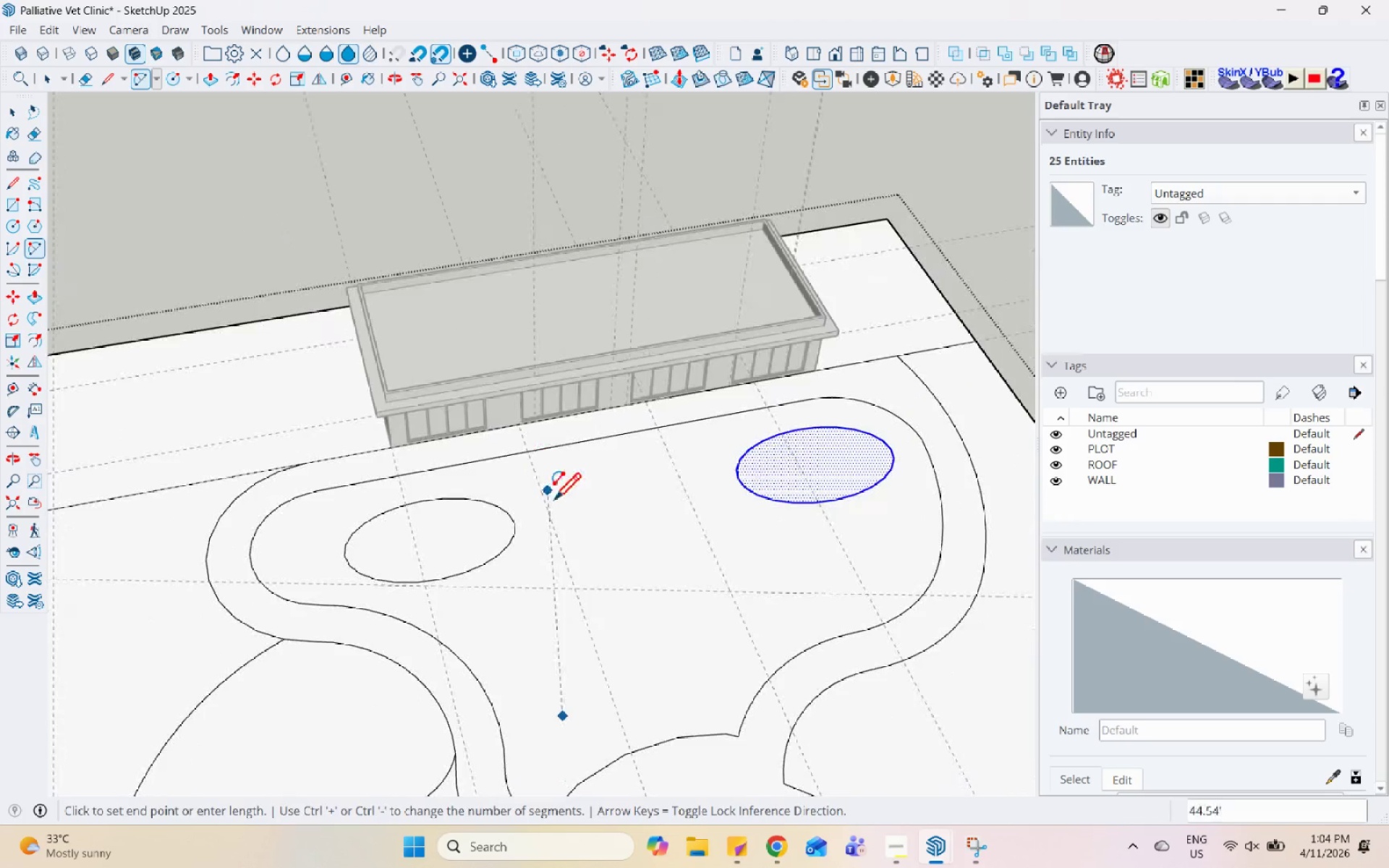 
left_click([498, 548])
 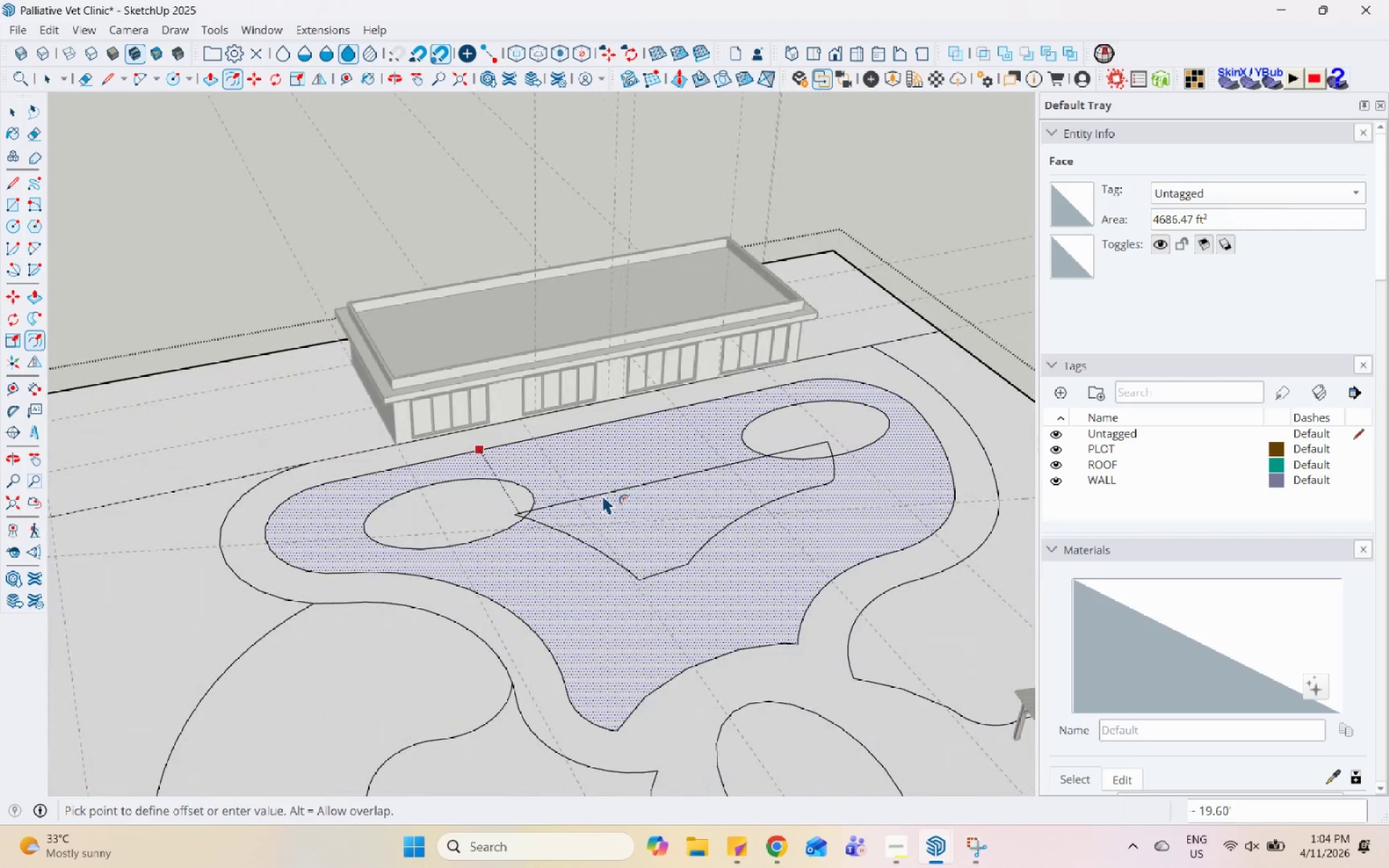 
wait(5.64)
 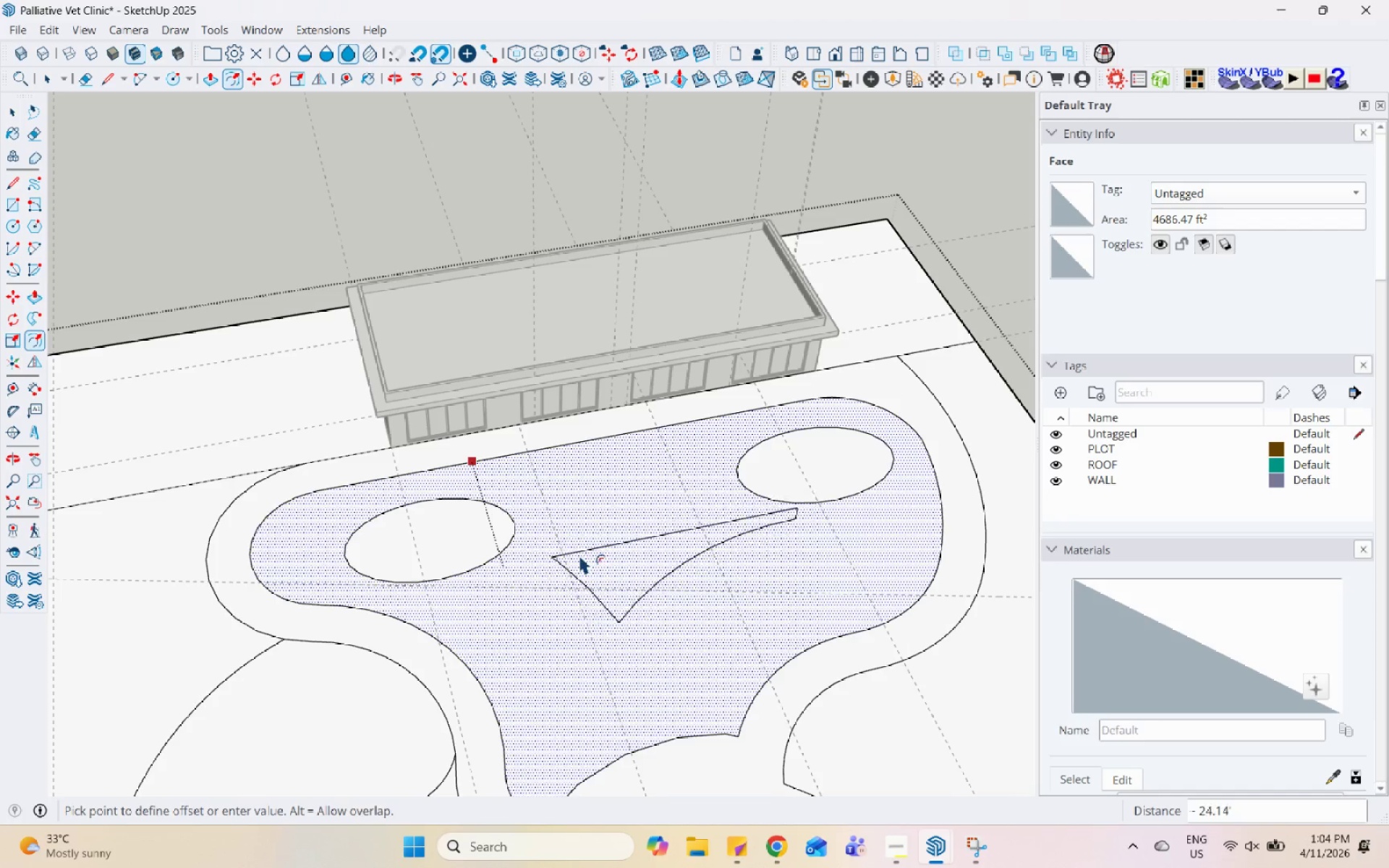 
key(Space)
 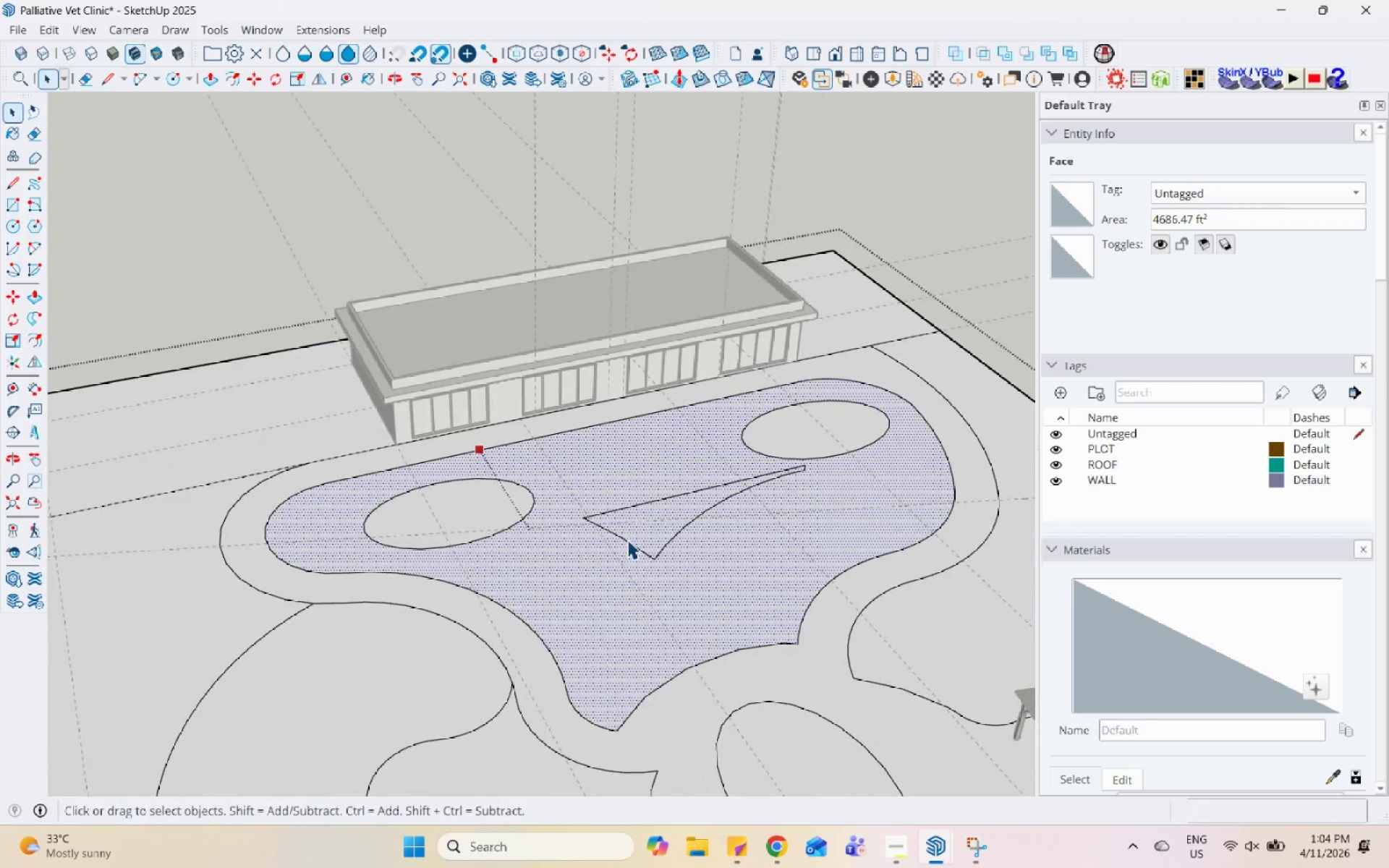 
key(Space)
 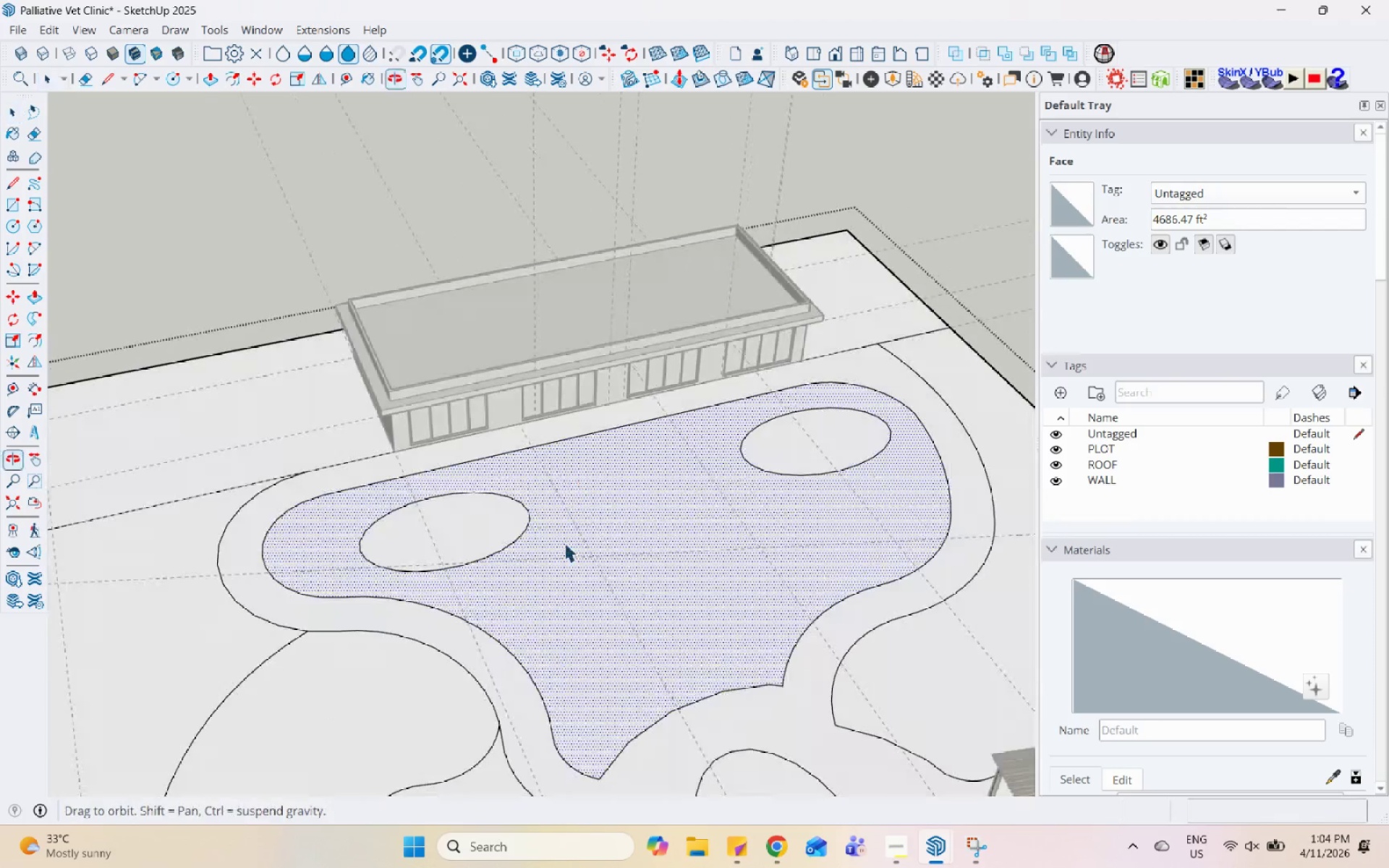 
key(Space)
 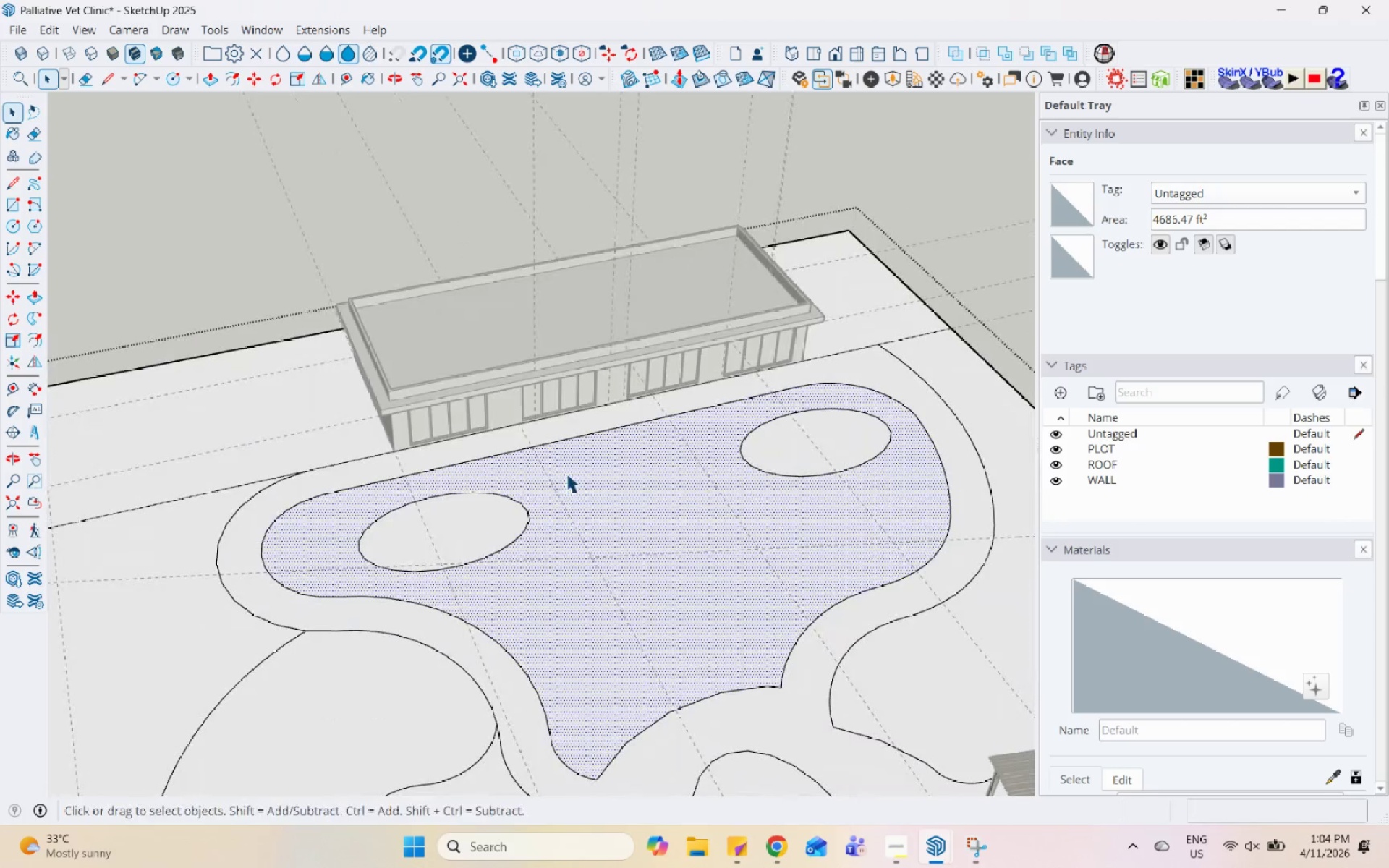 
key(L)
 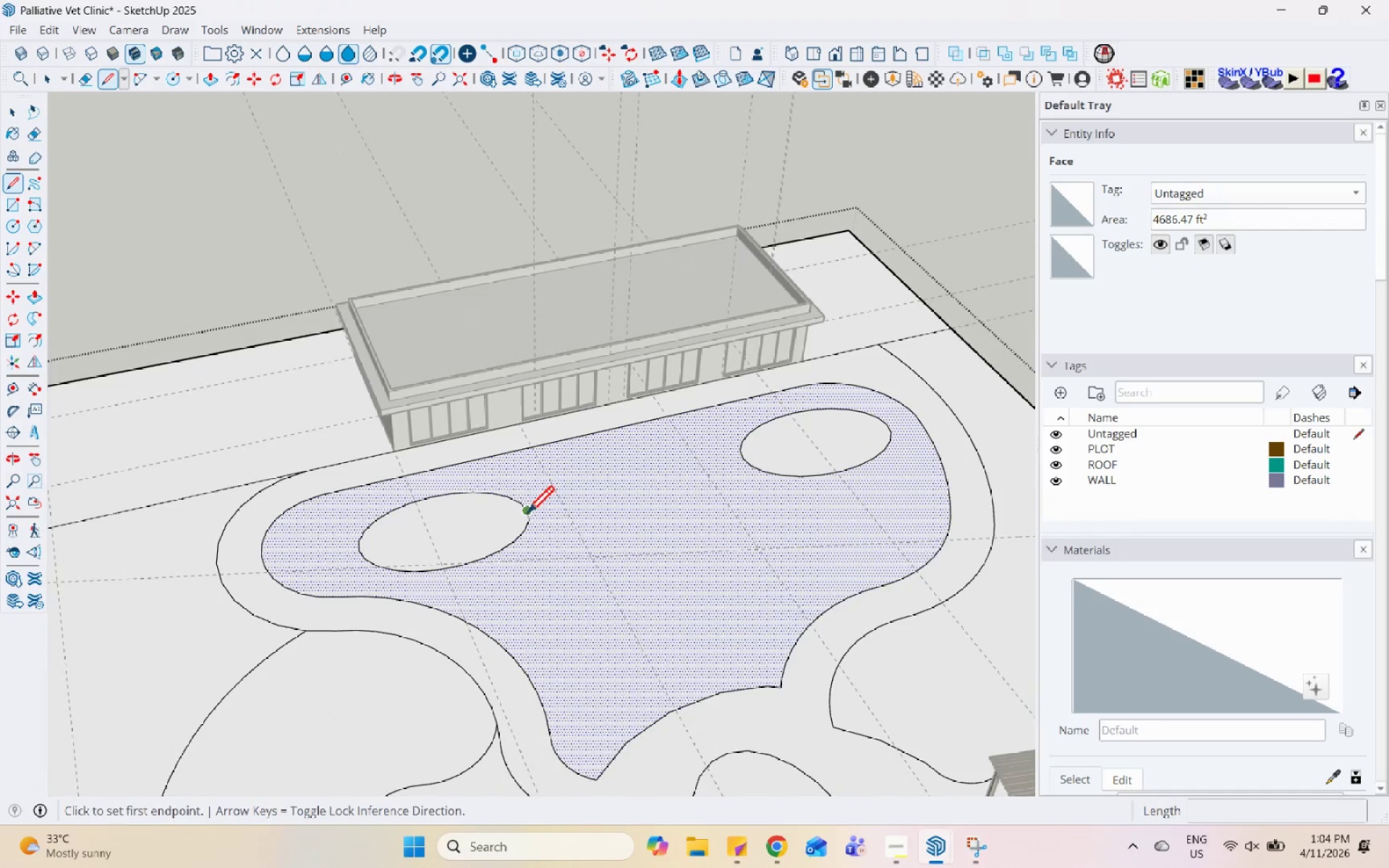 
left_click([527, 515])
 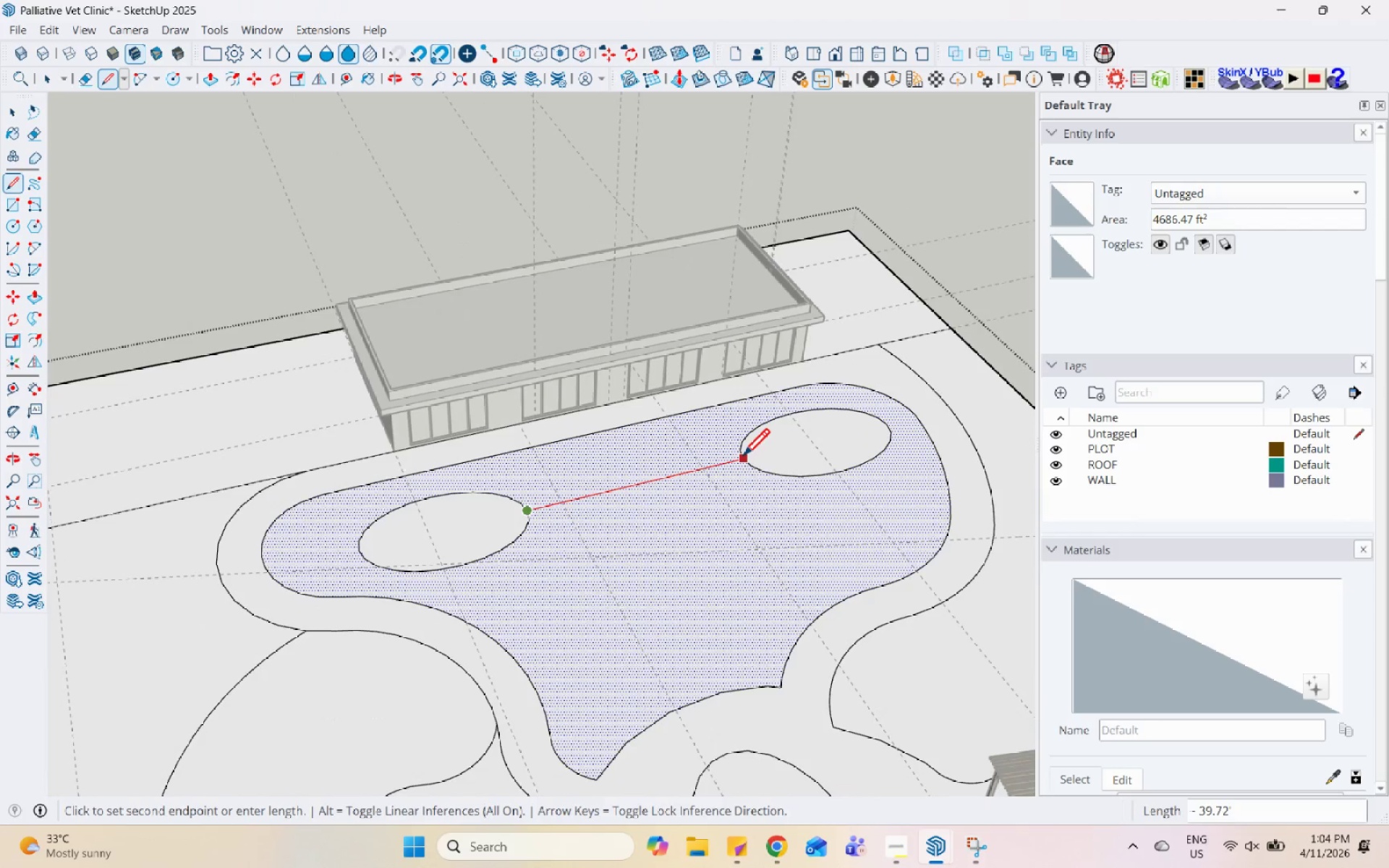 
left_click([742, 458])
 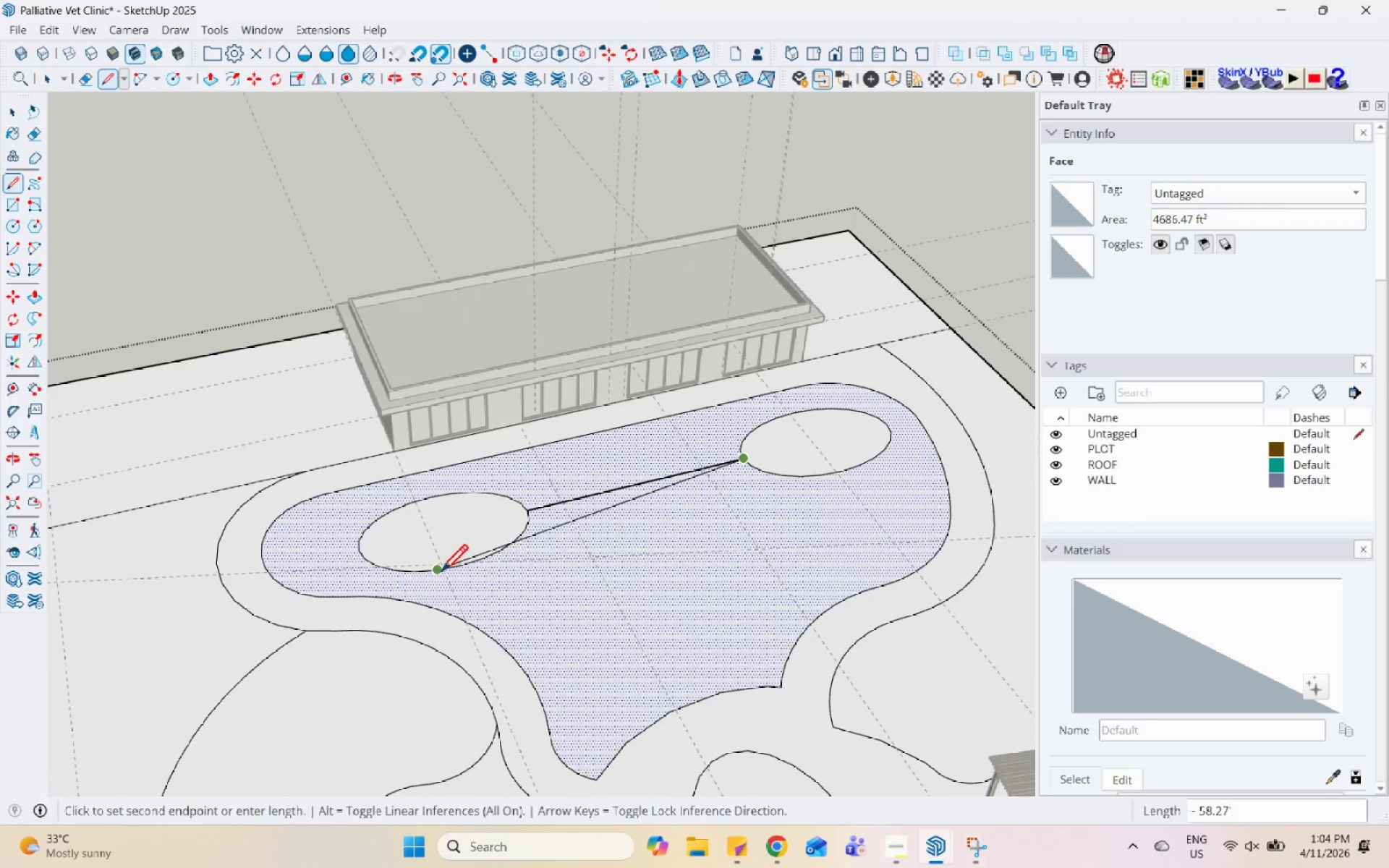 
key(Escape)
 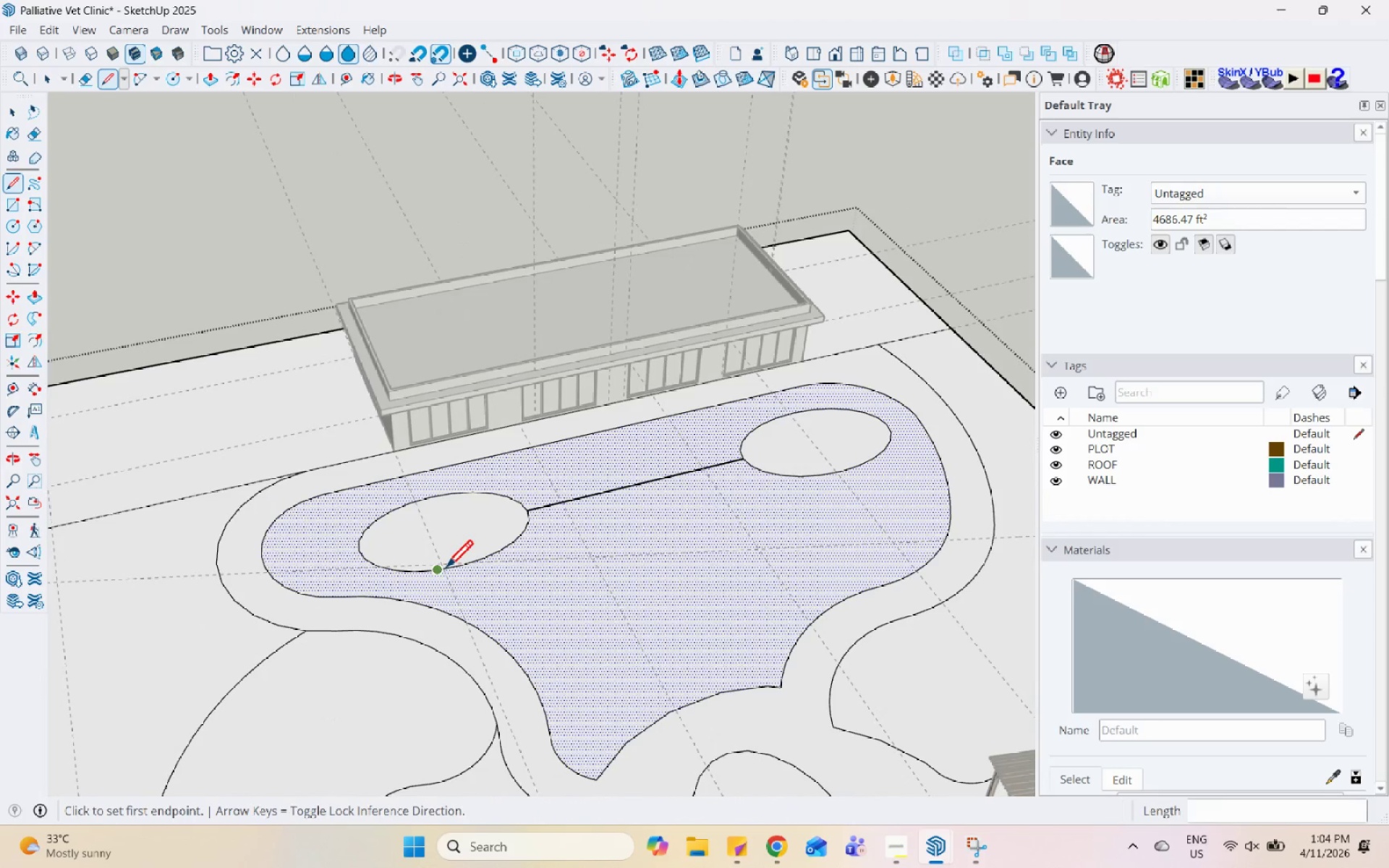 
scroll: coordinate [446, 576], scroll_direction: up, amount: 10.0
 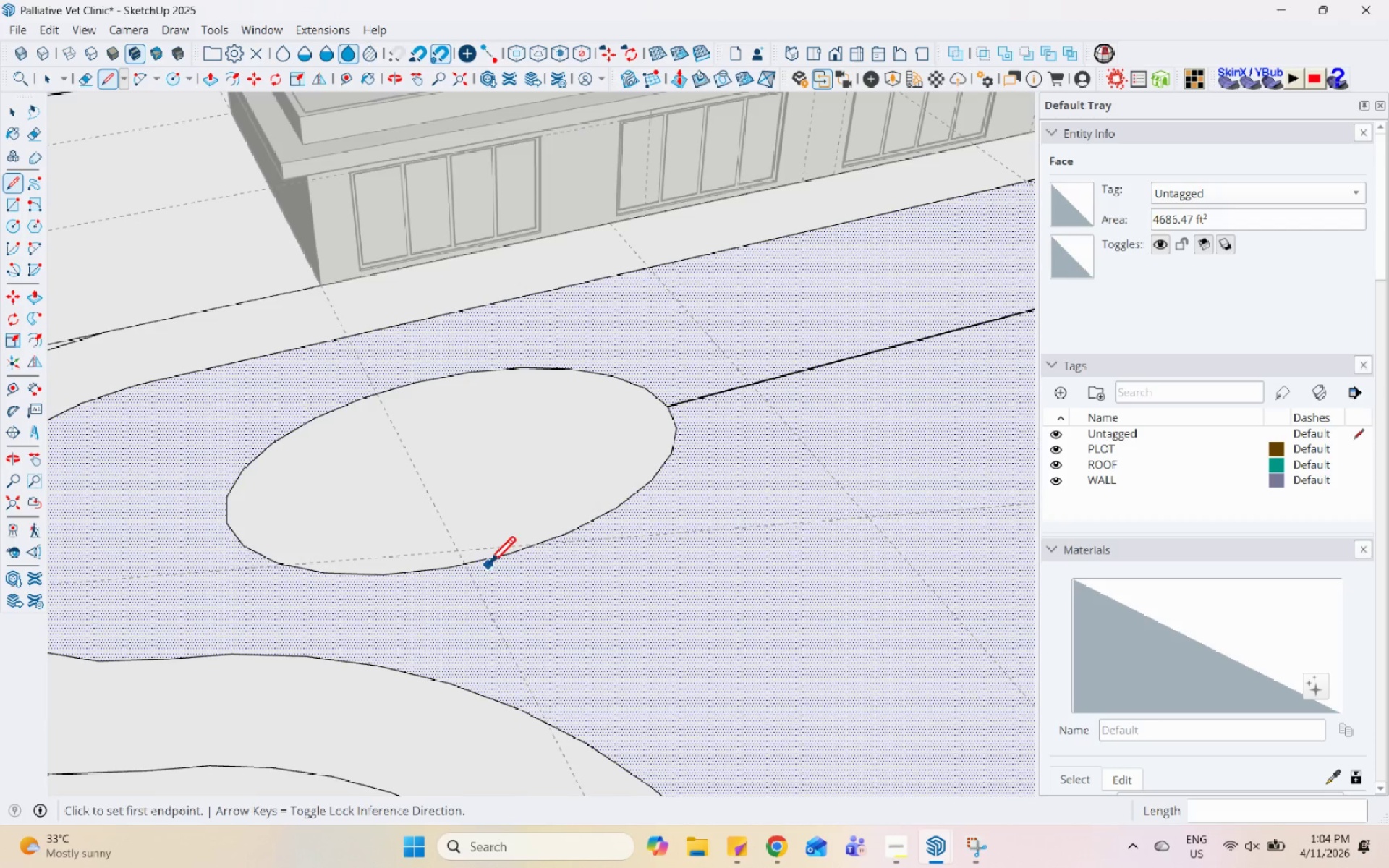 
left_click([489, 559])
 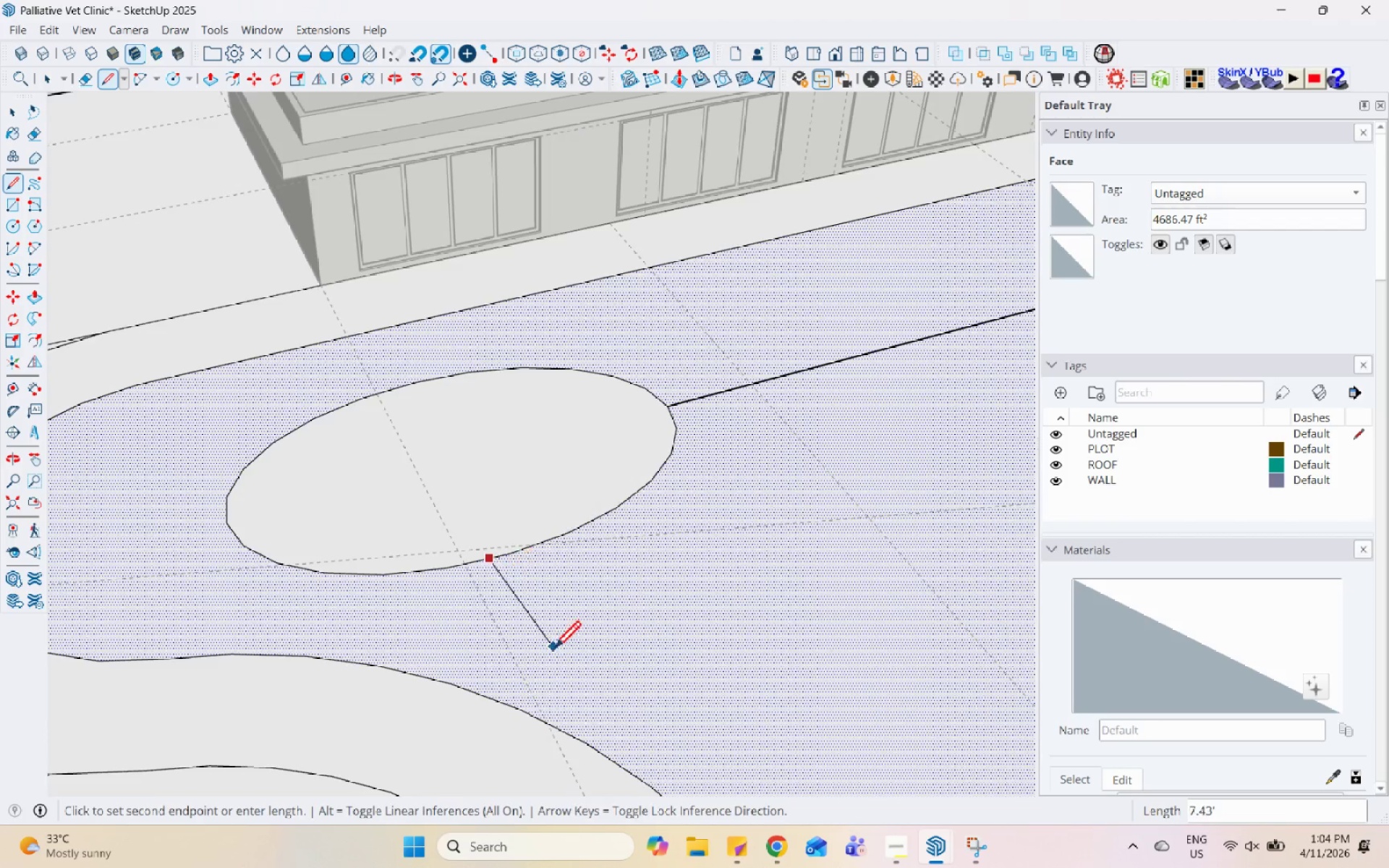 
scroll: coordinate [555, 662], scroll_direction: down, amount: 4.0
 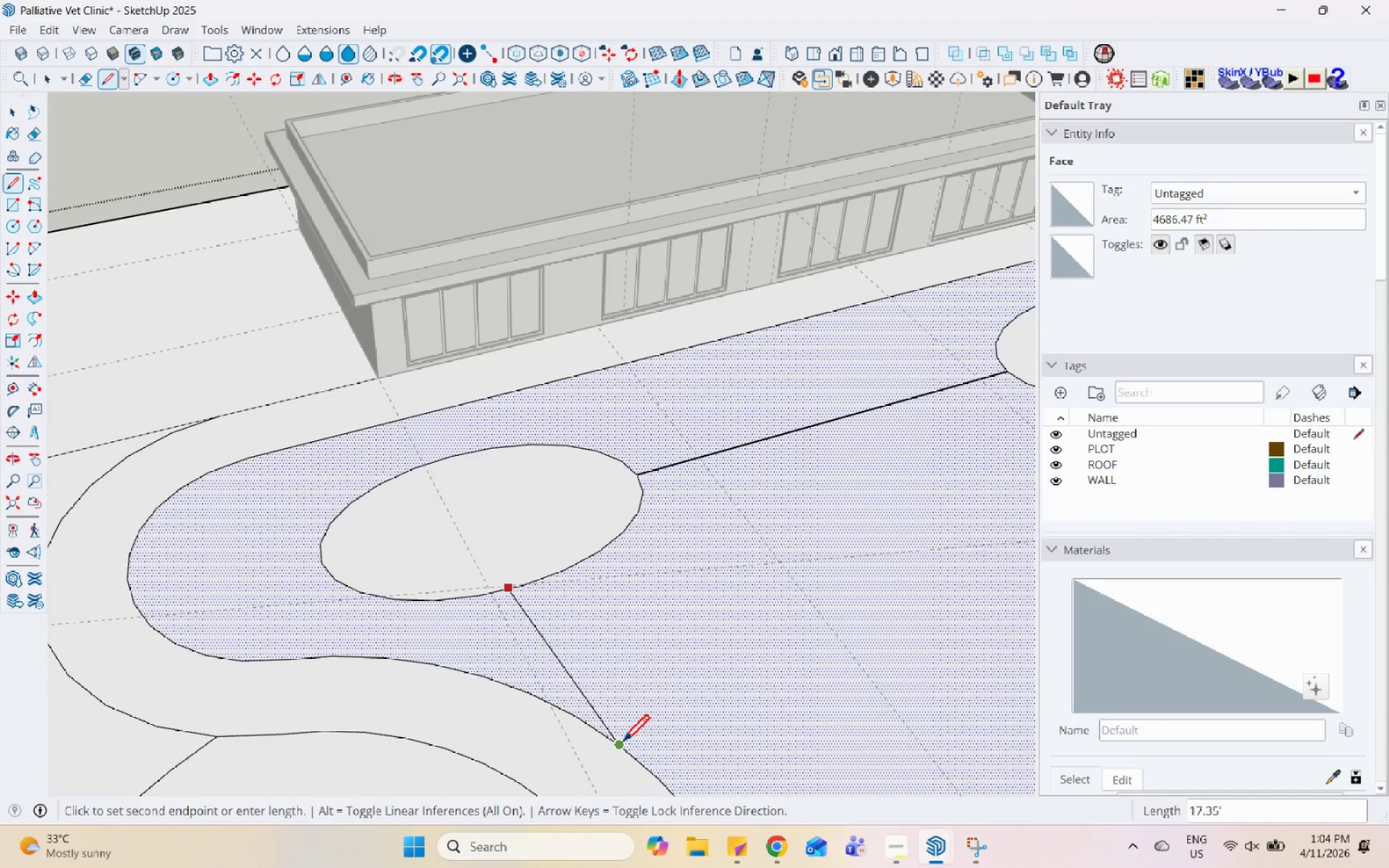 
left_click([622, 744])
 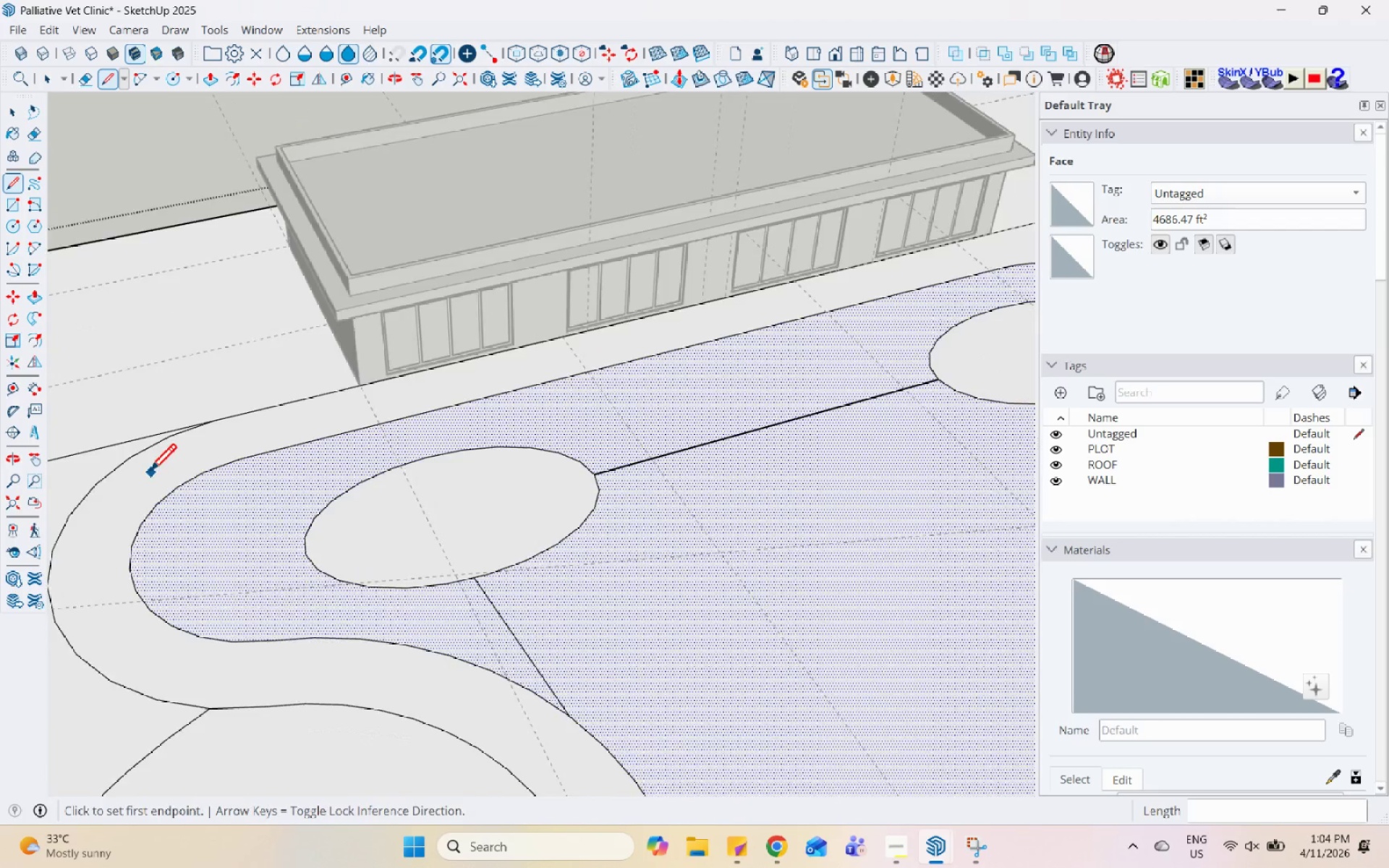 
scroll: coordinate [624, 433], scroll_direction: down, amount: 6.0
 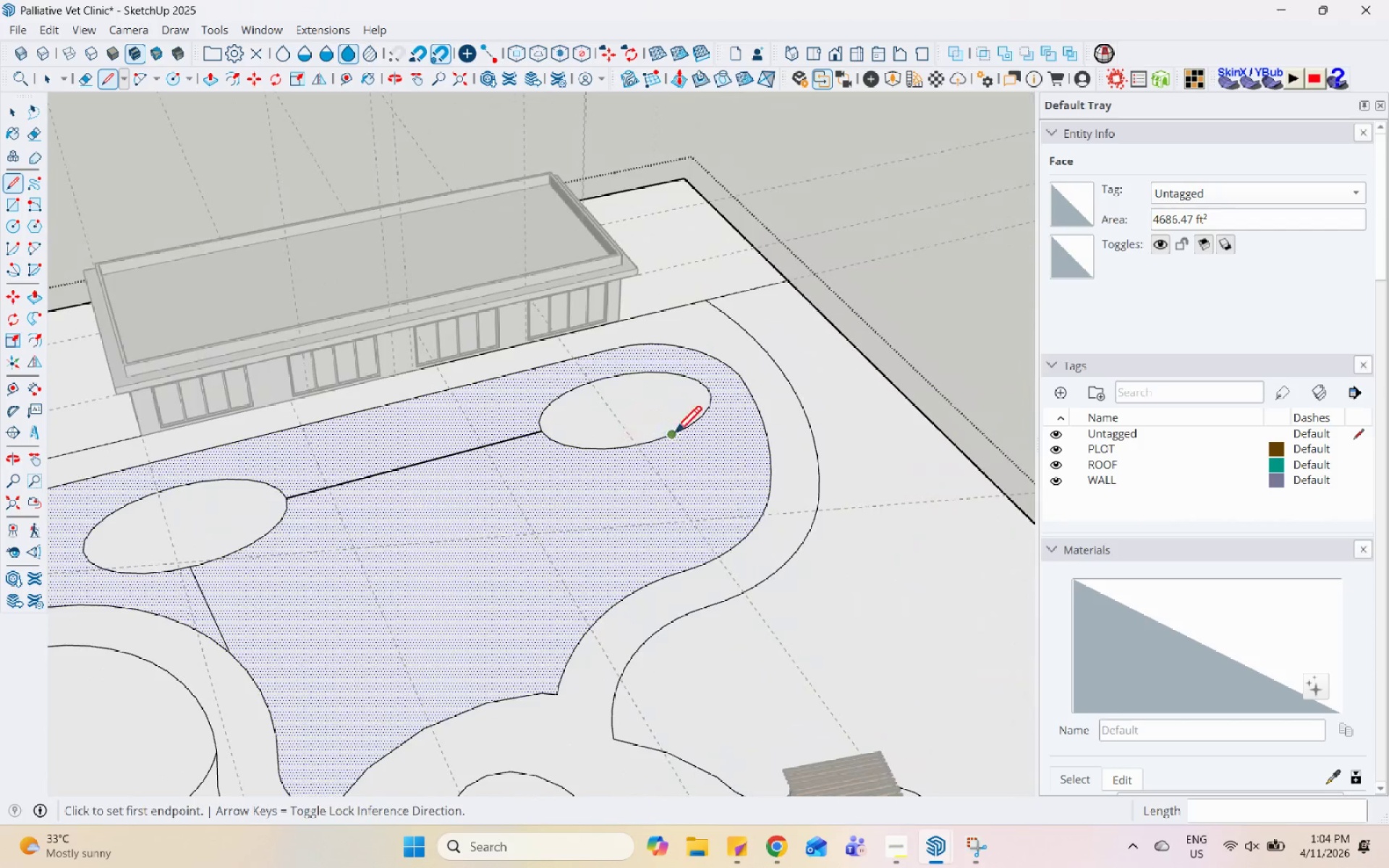 
left_click([674, 435])
 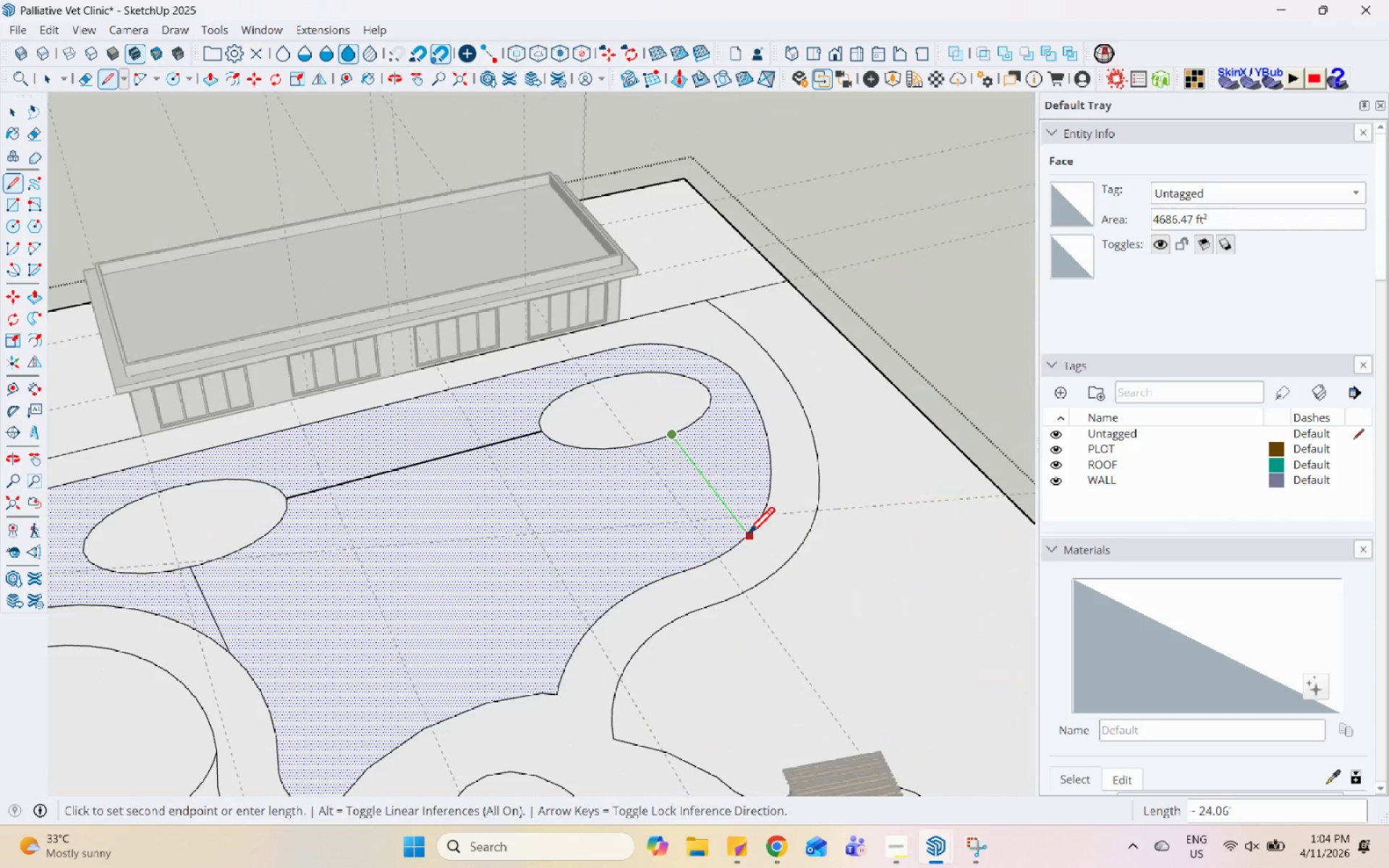 
left_click([747, 536])
 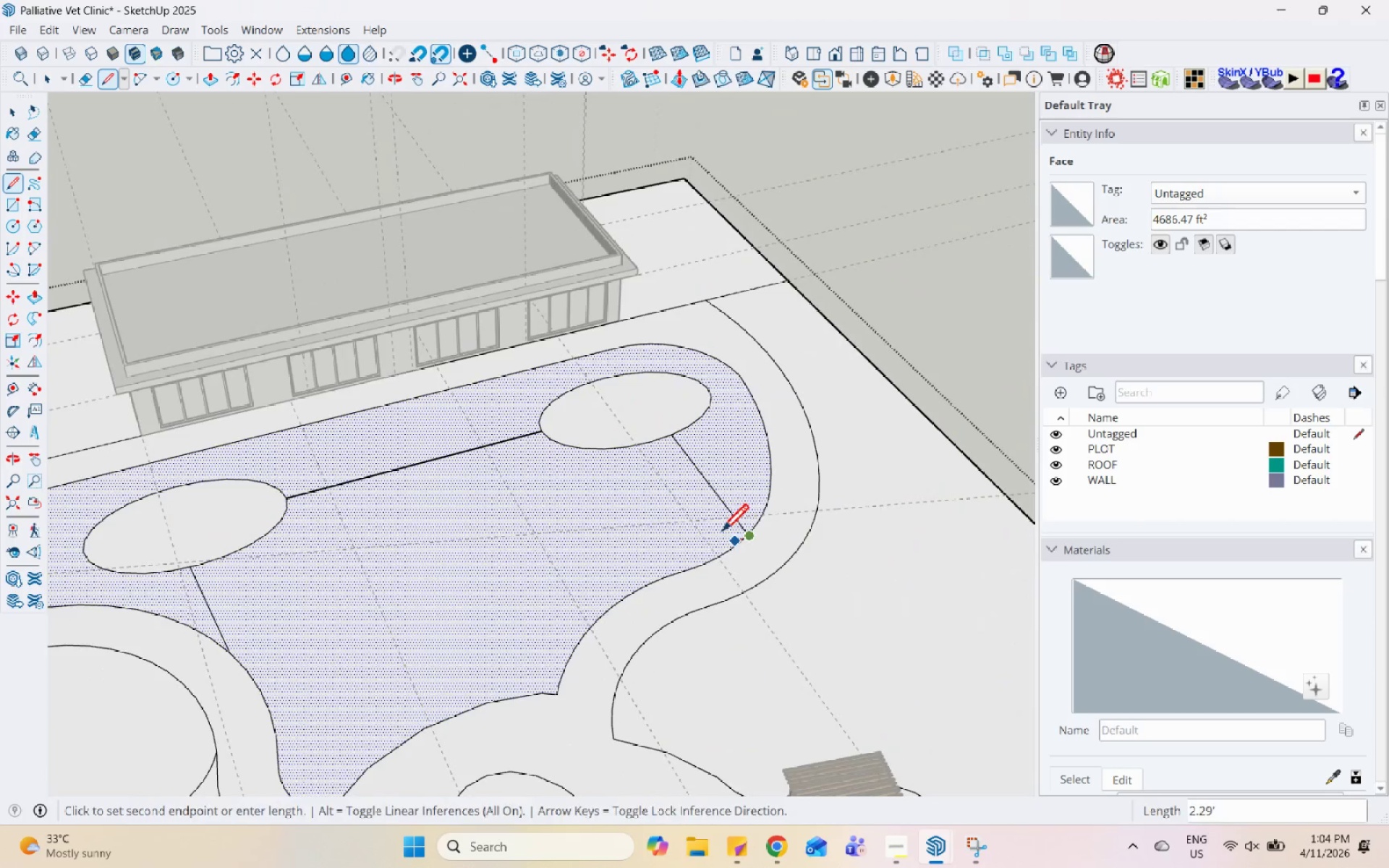 
key(Space)
 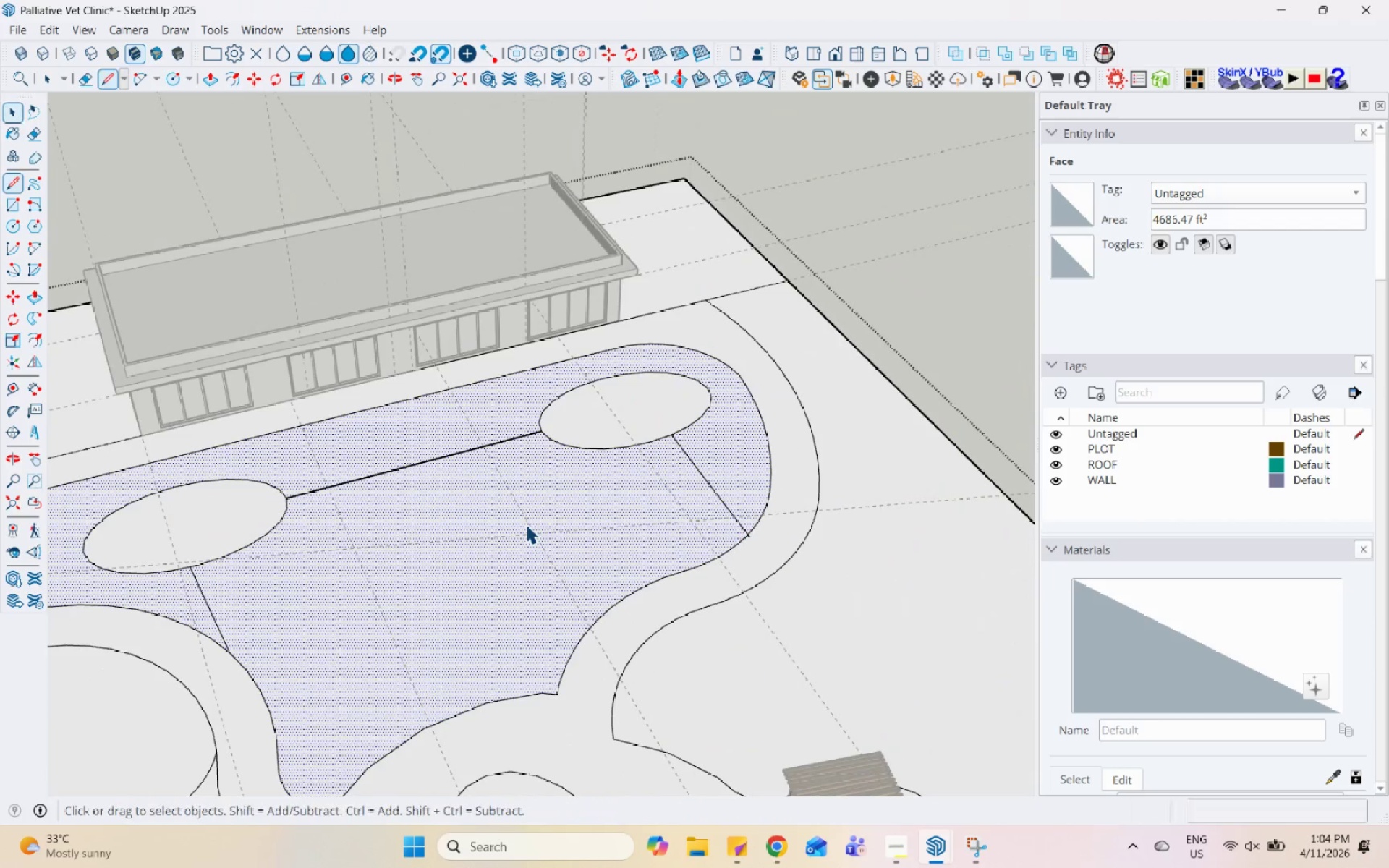 
double_click([524, 525])
 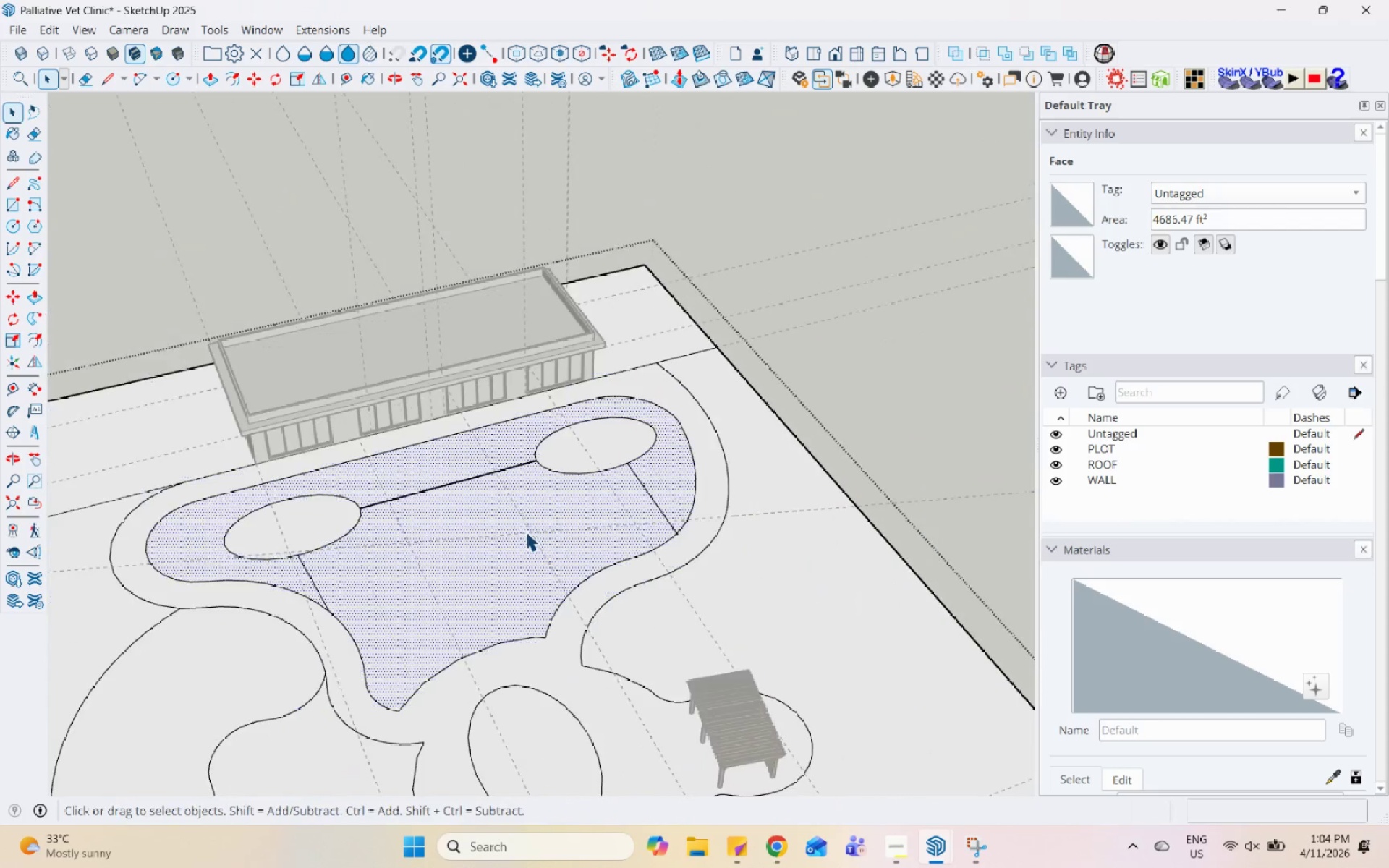 
left_click([527, 532])
 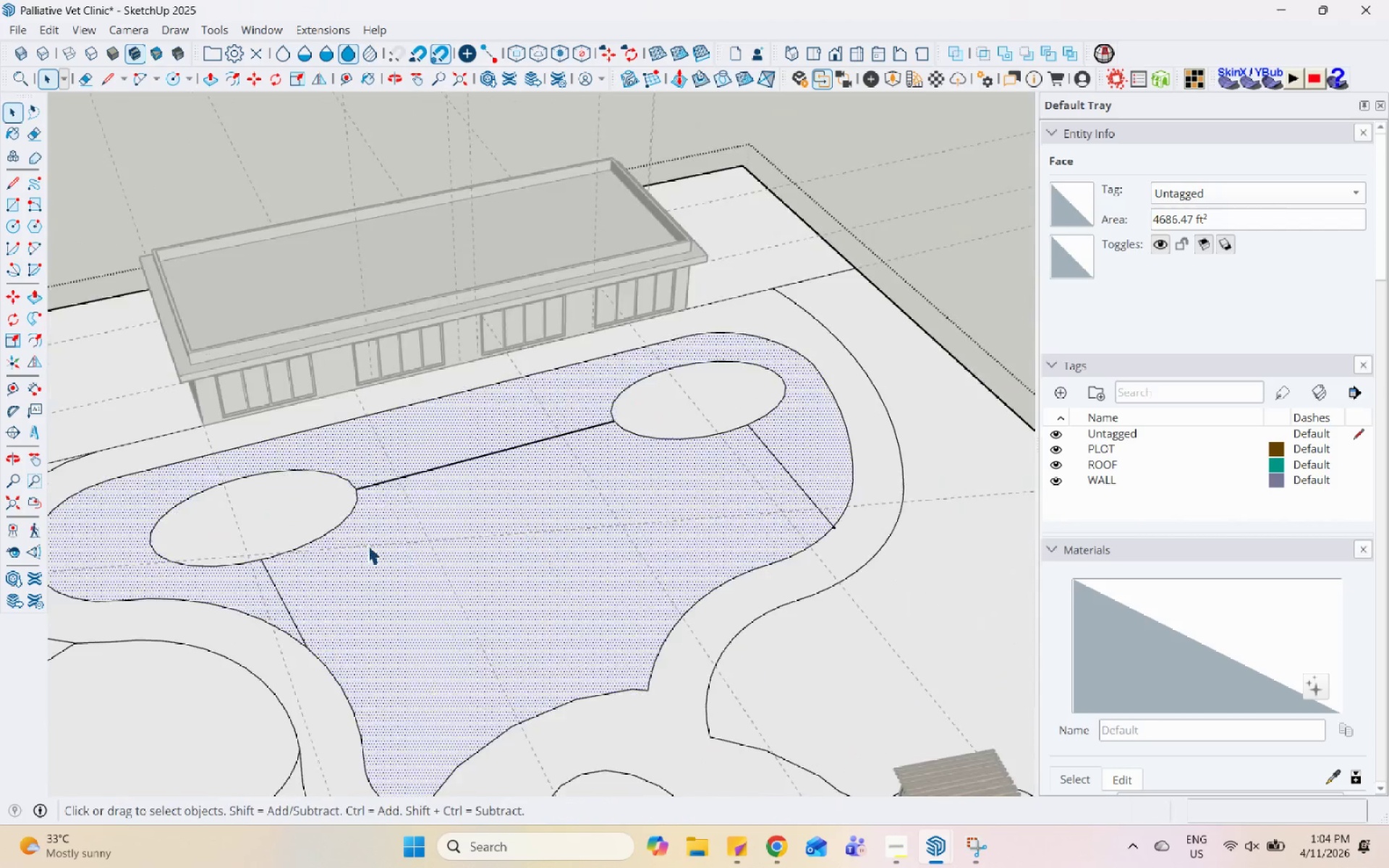 
scroll: coordinate [524, 530], scroll_direction: down, amount: 4.0
 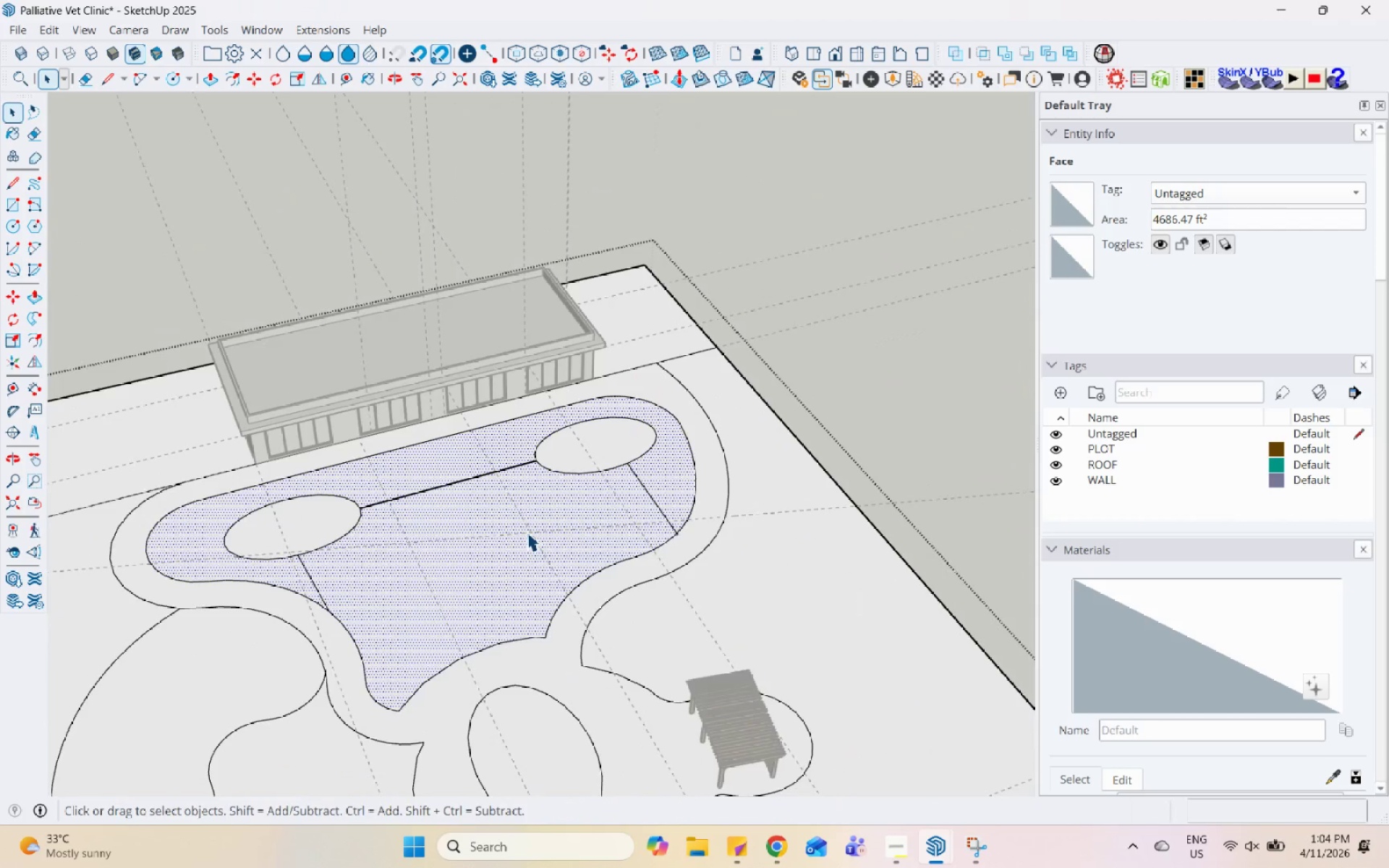 
scroll: coordinate [370, 503], scroll_direction: up, amount: 11.0
 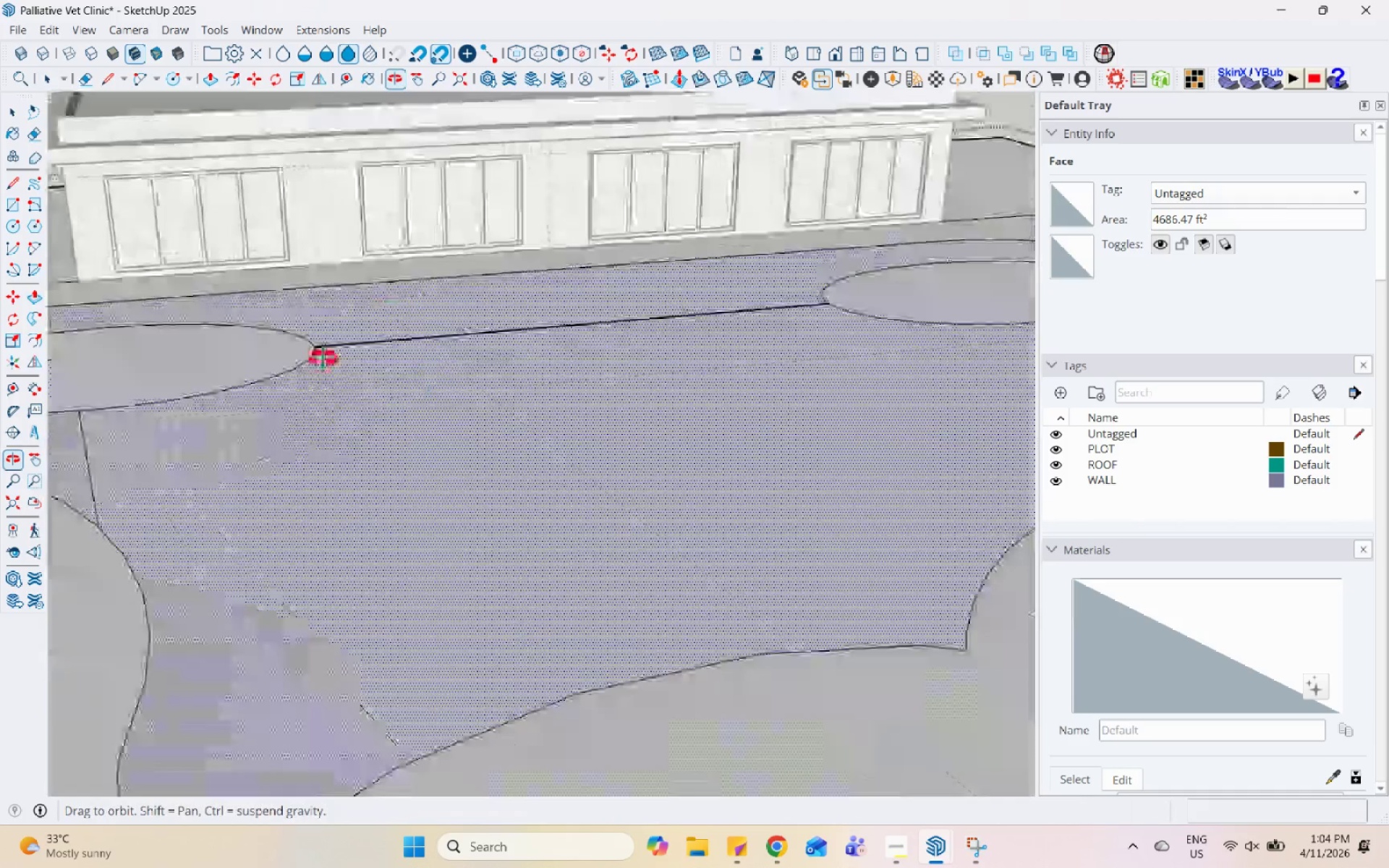 
double_click([791, 598])
 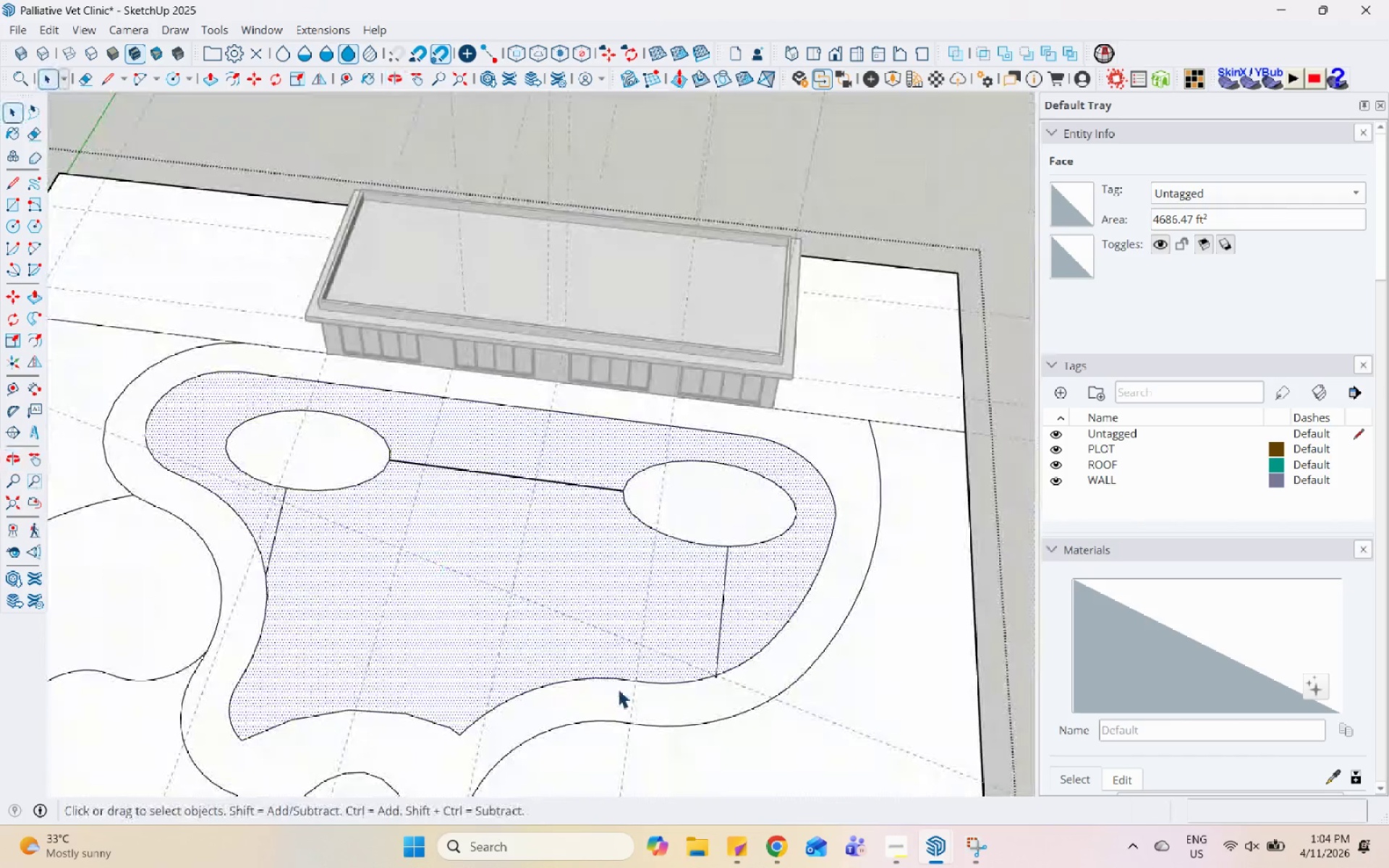 
scroll: coordinate [573, 492], scroll_direction: down, amount: 9.0
 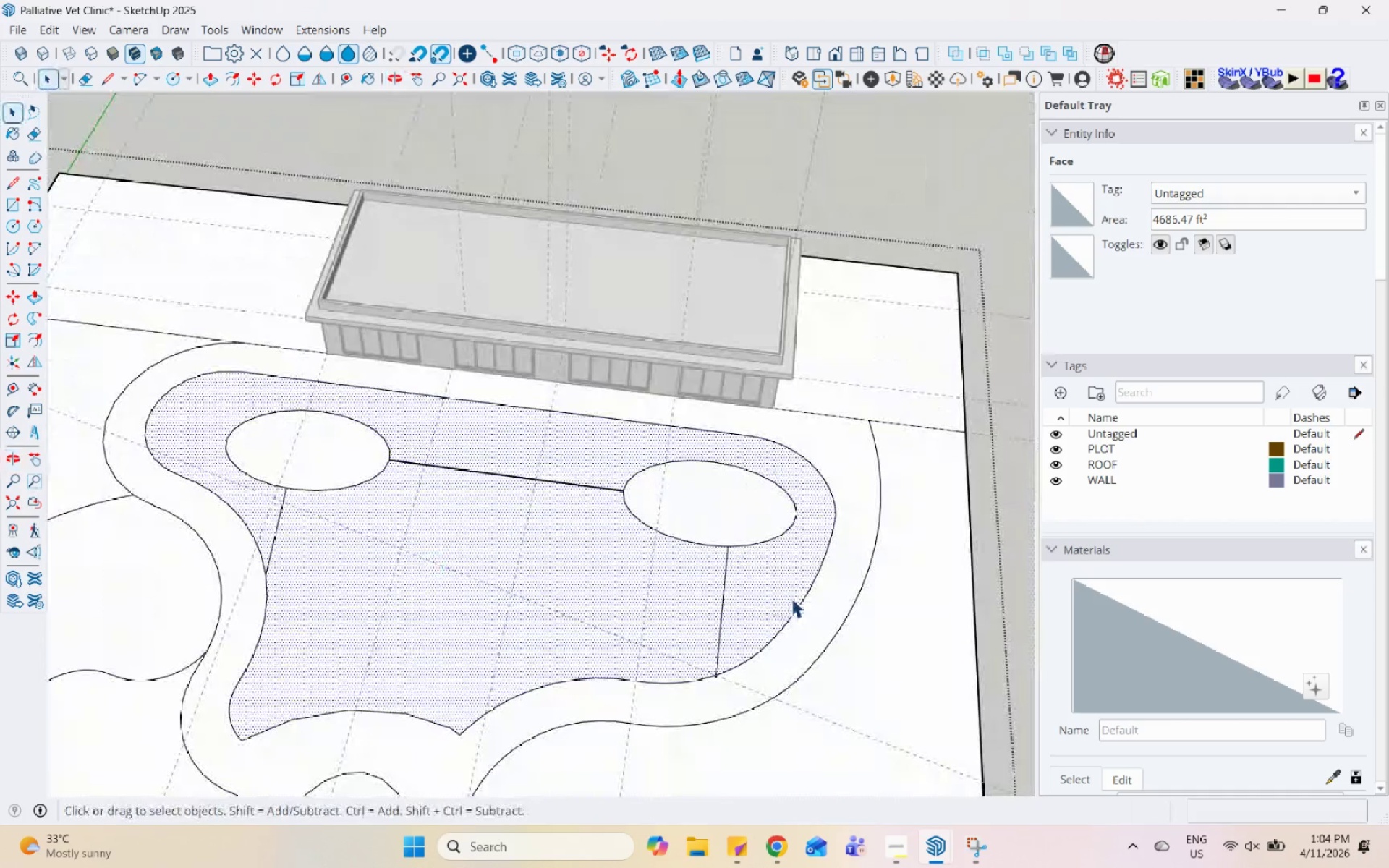 
key(Control+Z)
 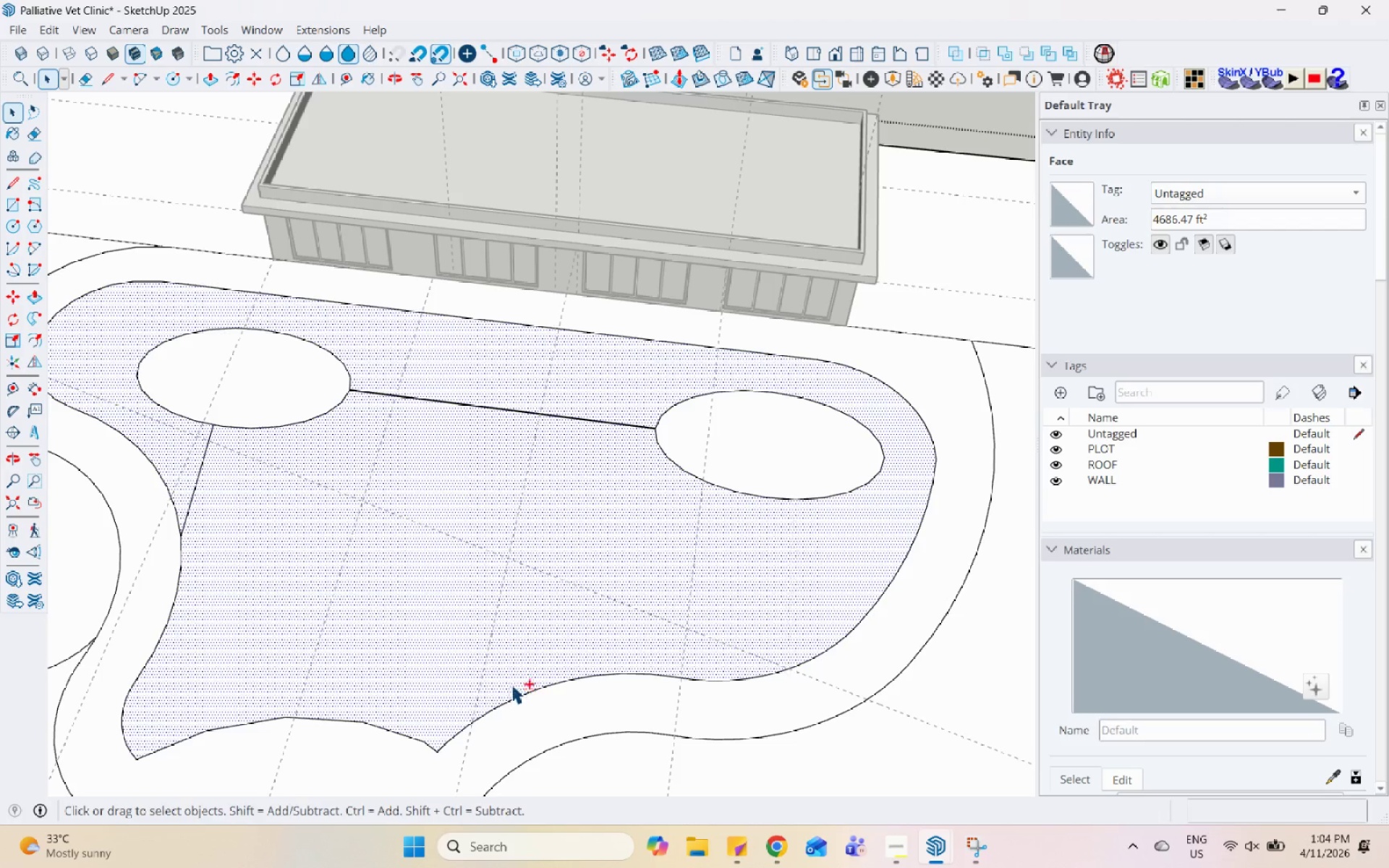 
scroll: coordinate [514, 690], scroll_direction: up, amount: 3.0
 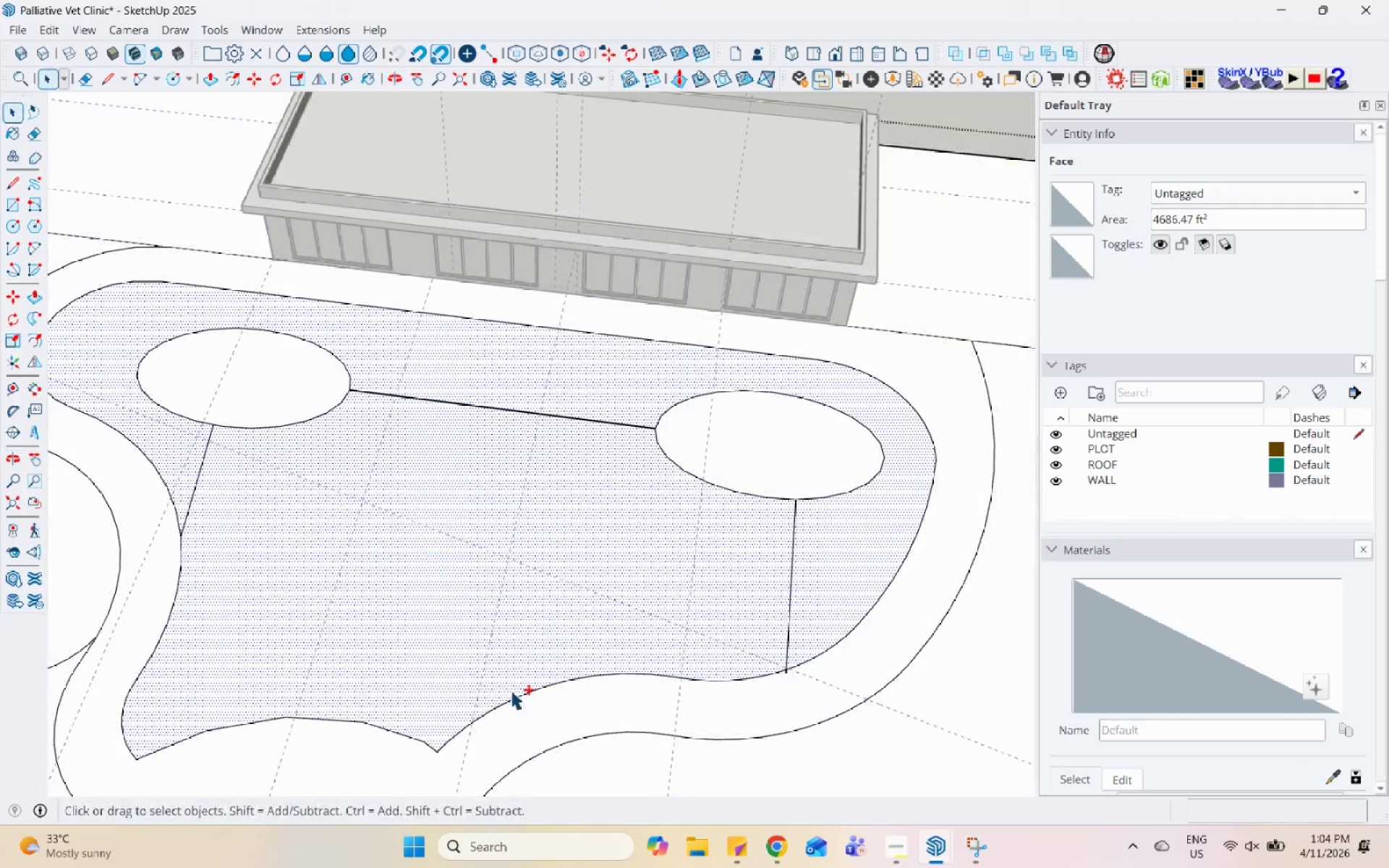 
key(Control+Z)
 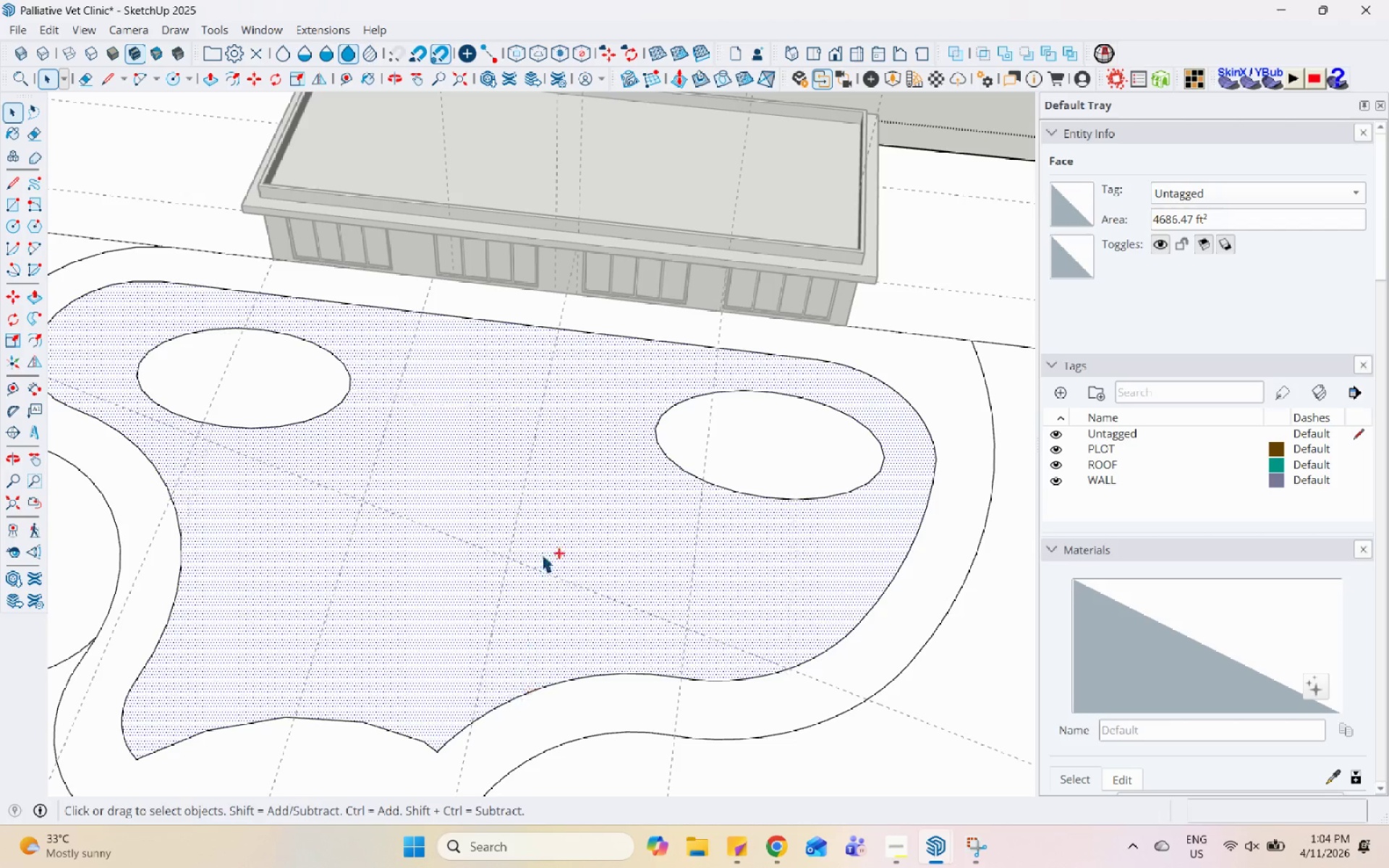 
key(Control+Z)
 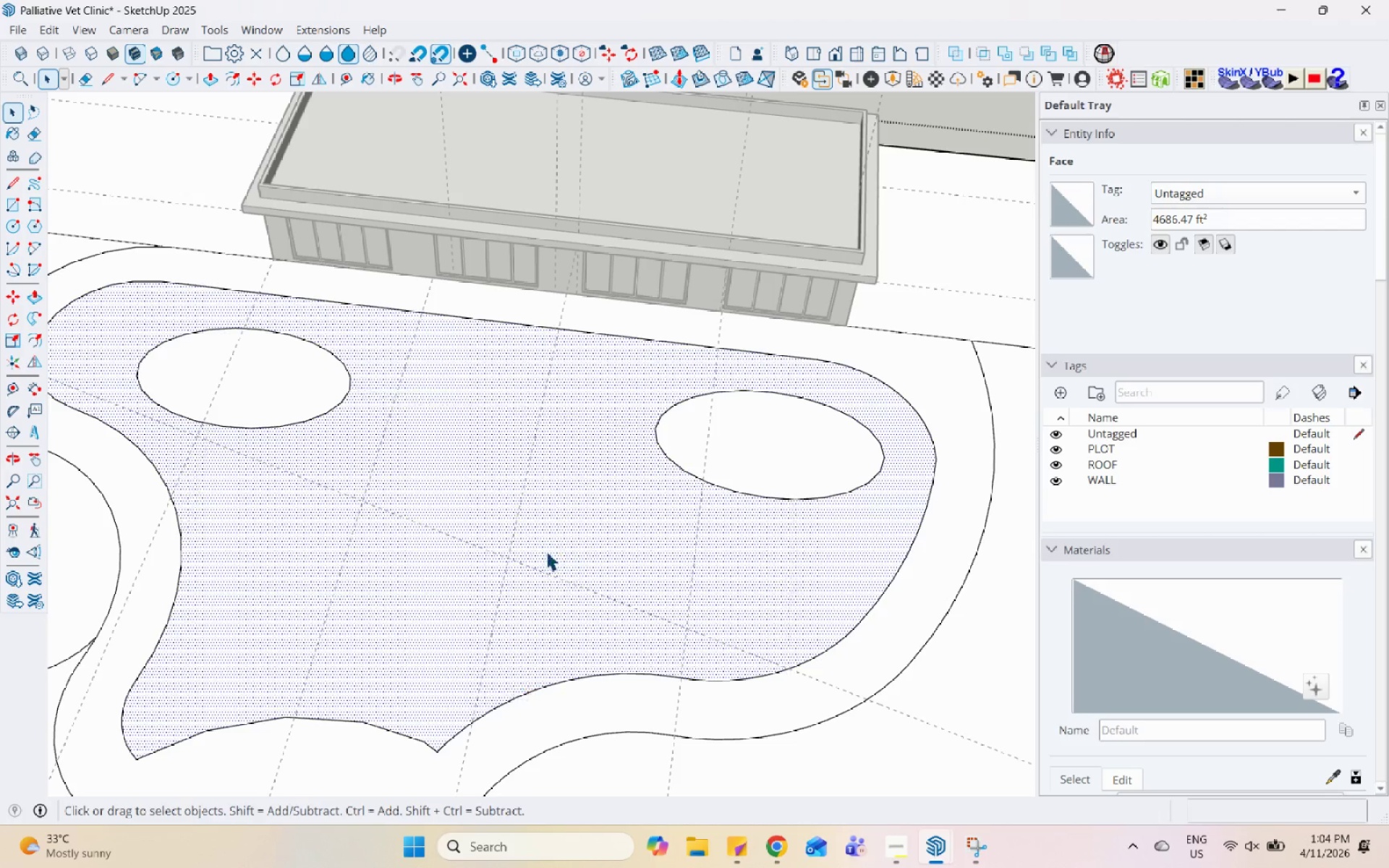 
left_click([499, 529])
 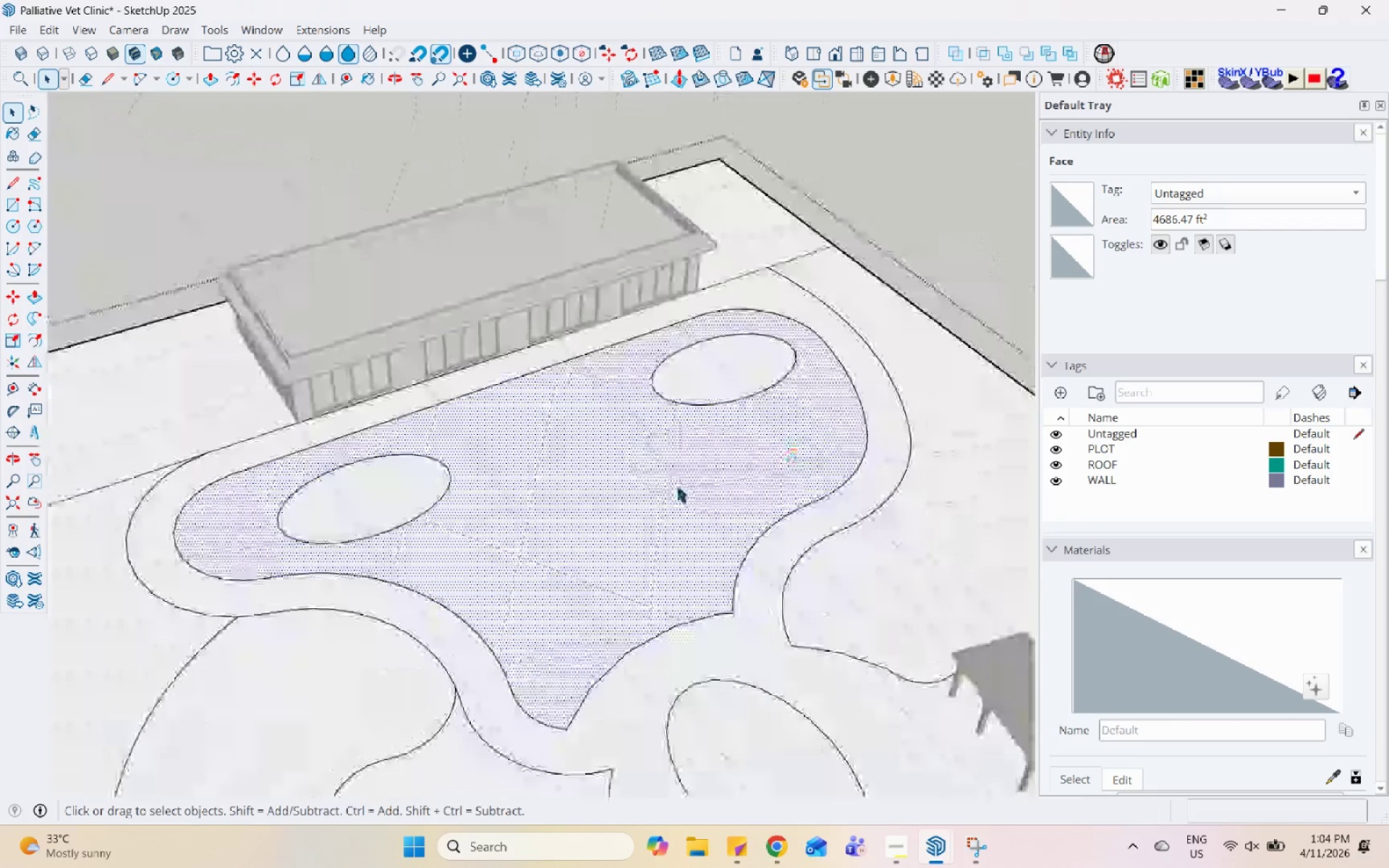 
scroll: coordinate [548, 551], scroll_direction: down, amount: 3.0
 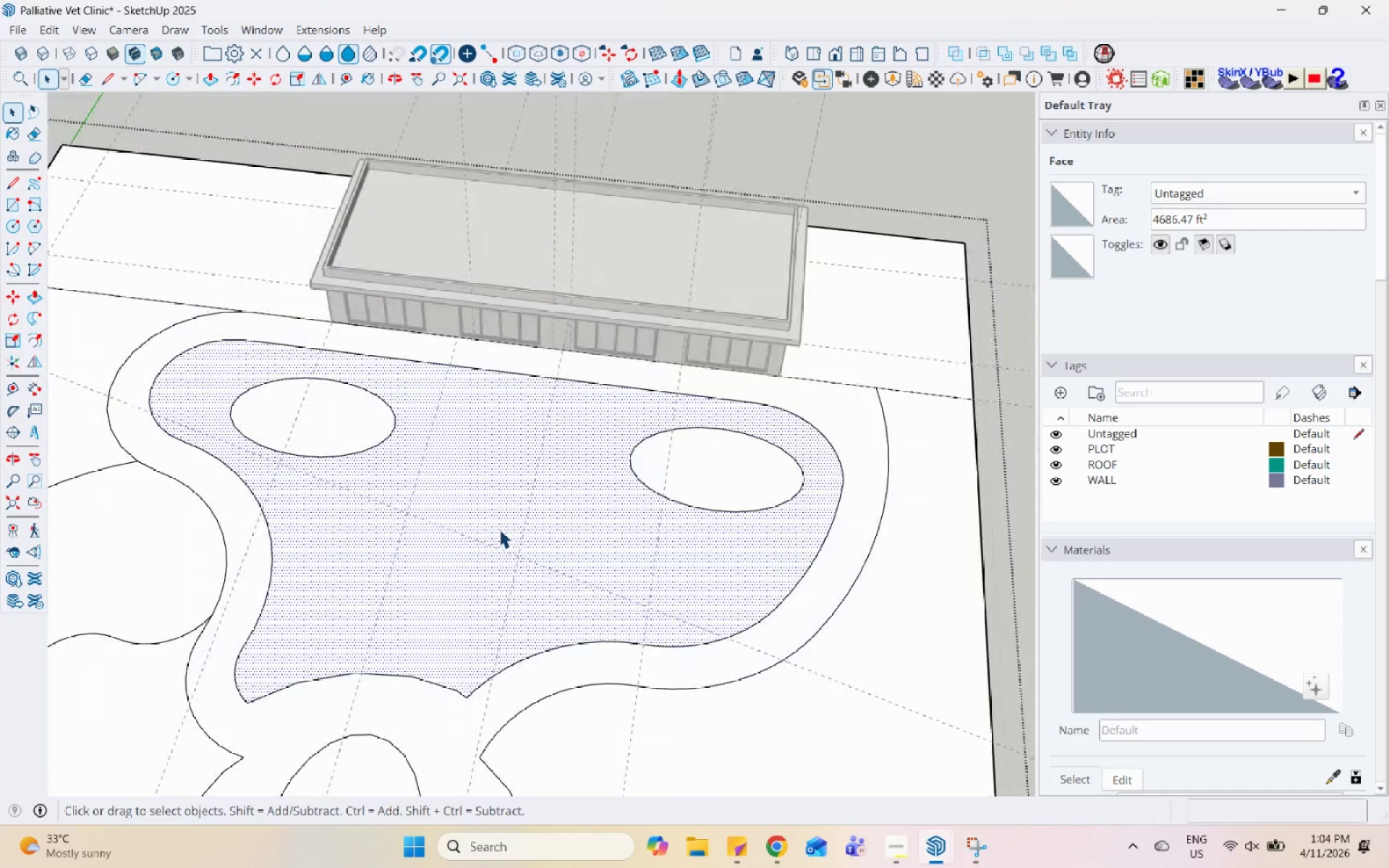 
key(Space)
 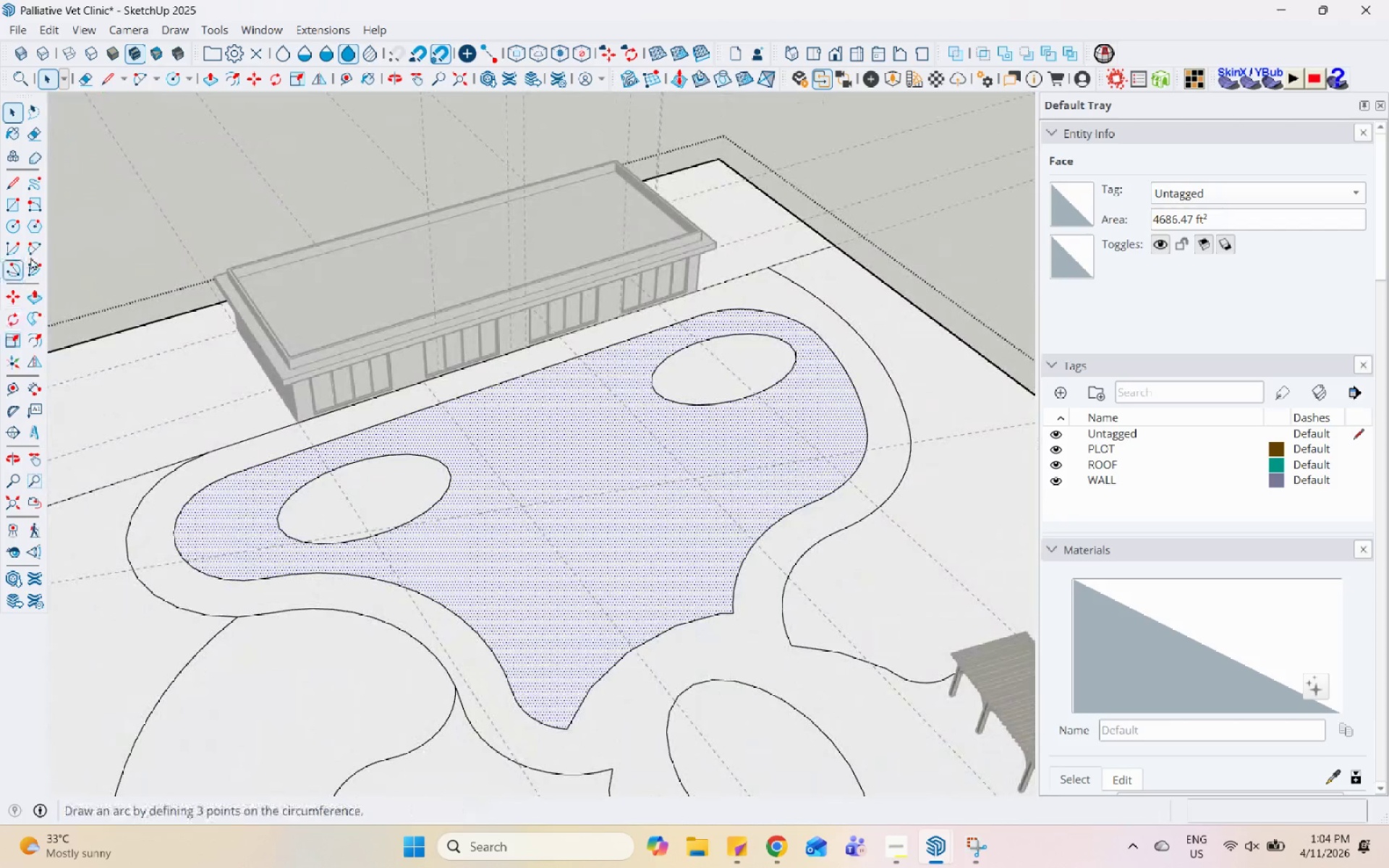 
left_click([32, 253])
 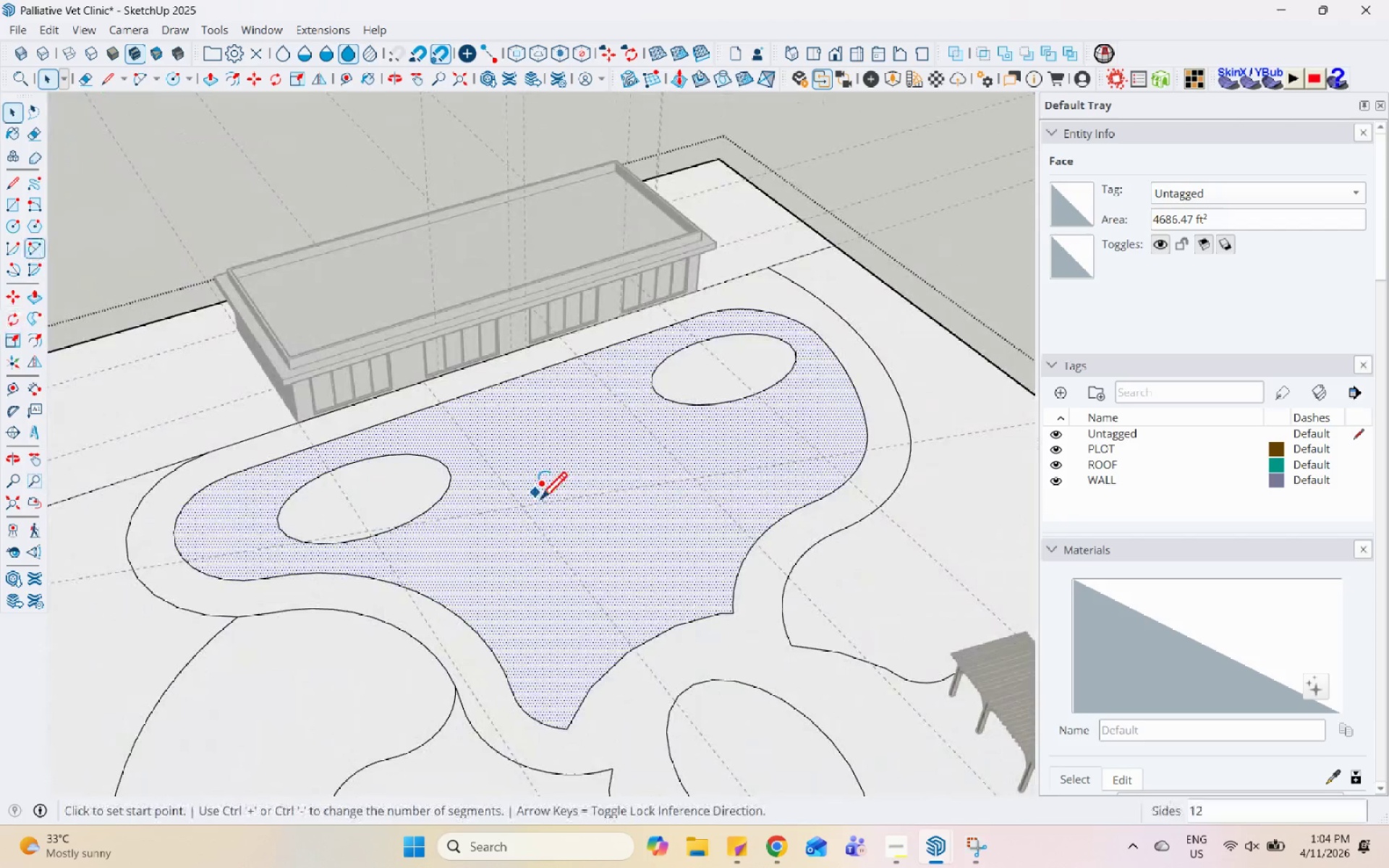 
scroll: coordinate [559, 510], scroll_direction: up, amount: 3.0
 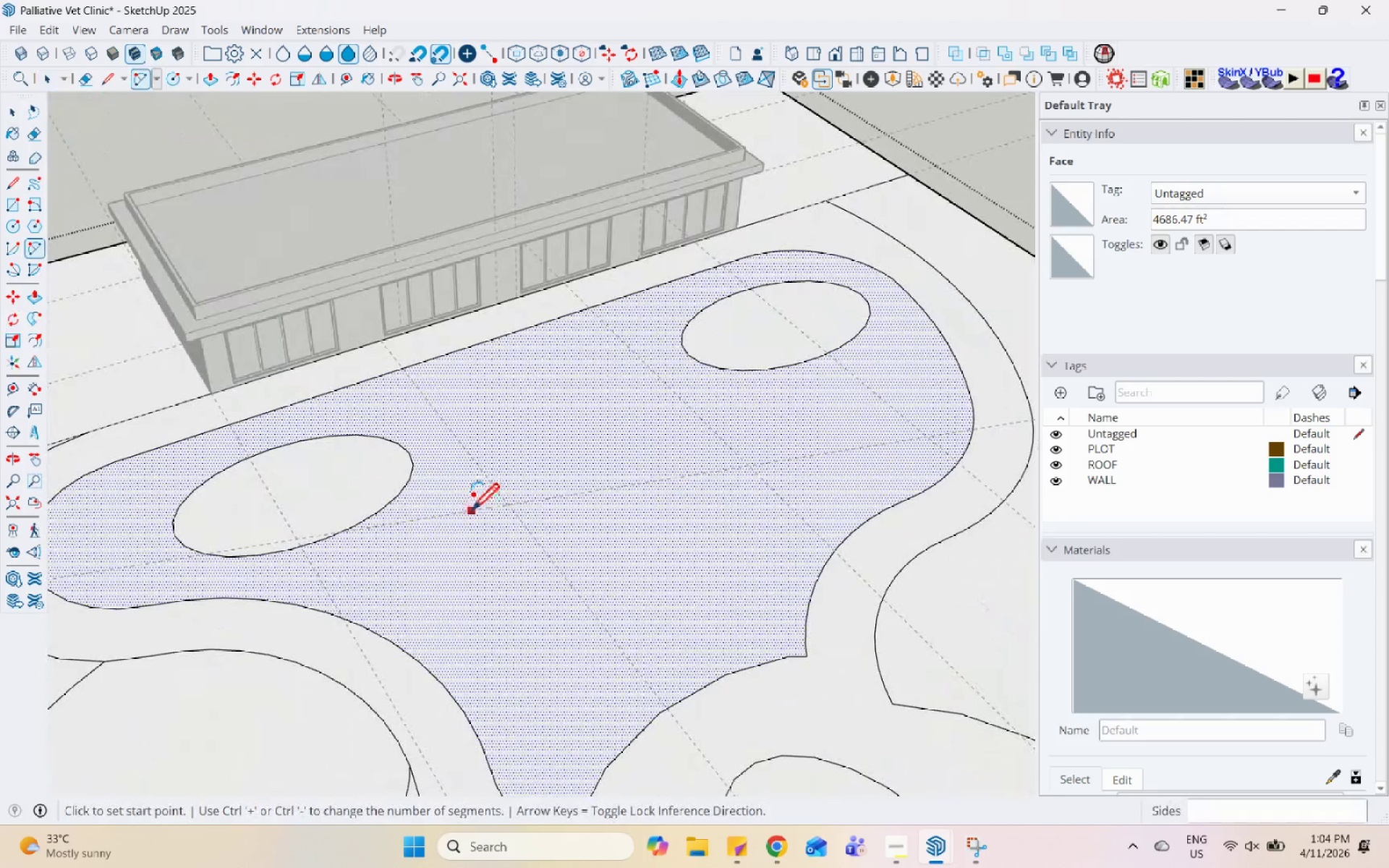 
left_click([470, 512])
 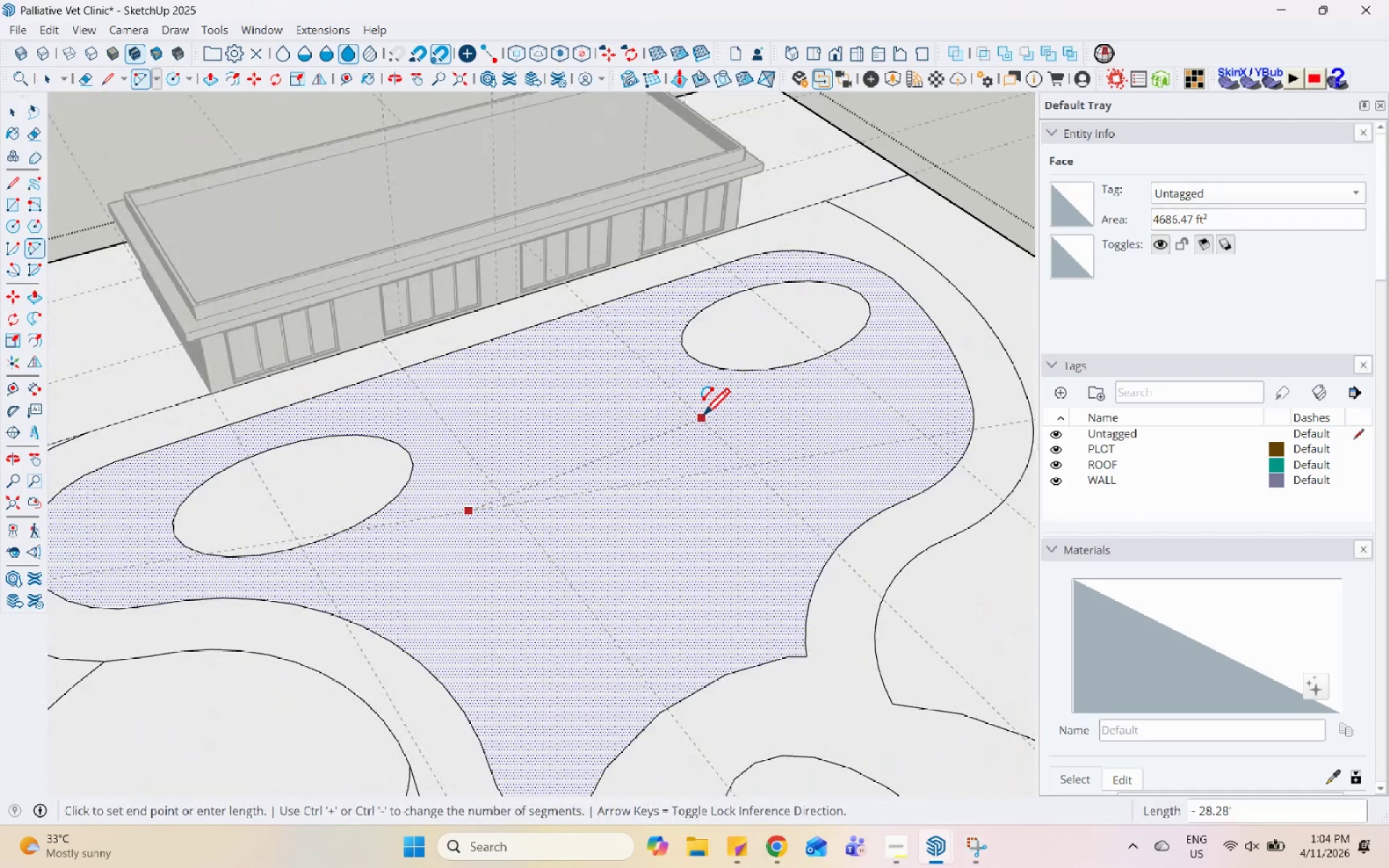 
left_click([714, 416])
 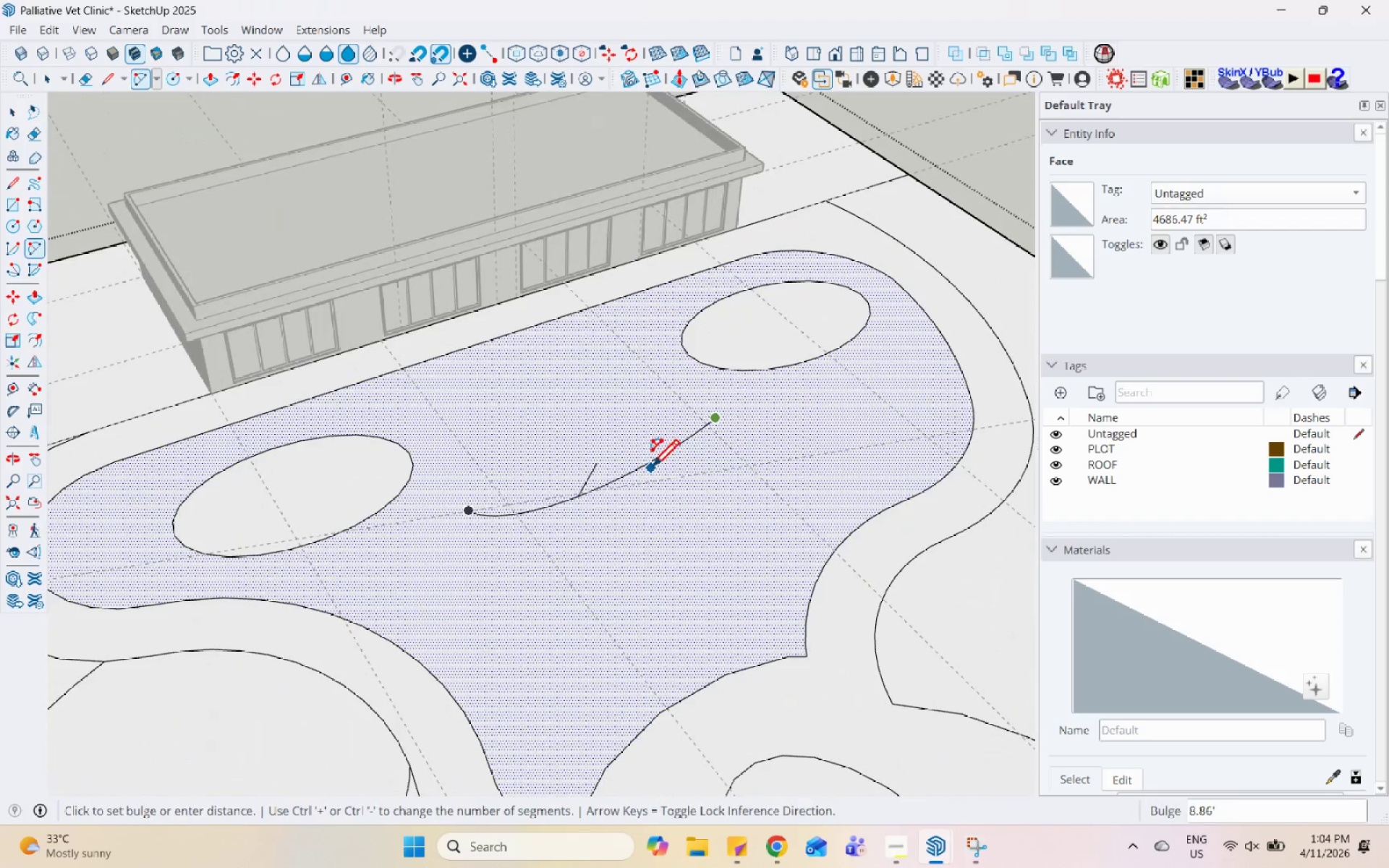 
scroll: coordinate [883, 404], scroll_direction: up, amount: 1.0
 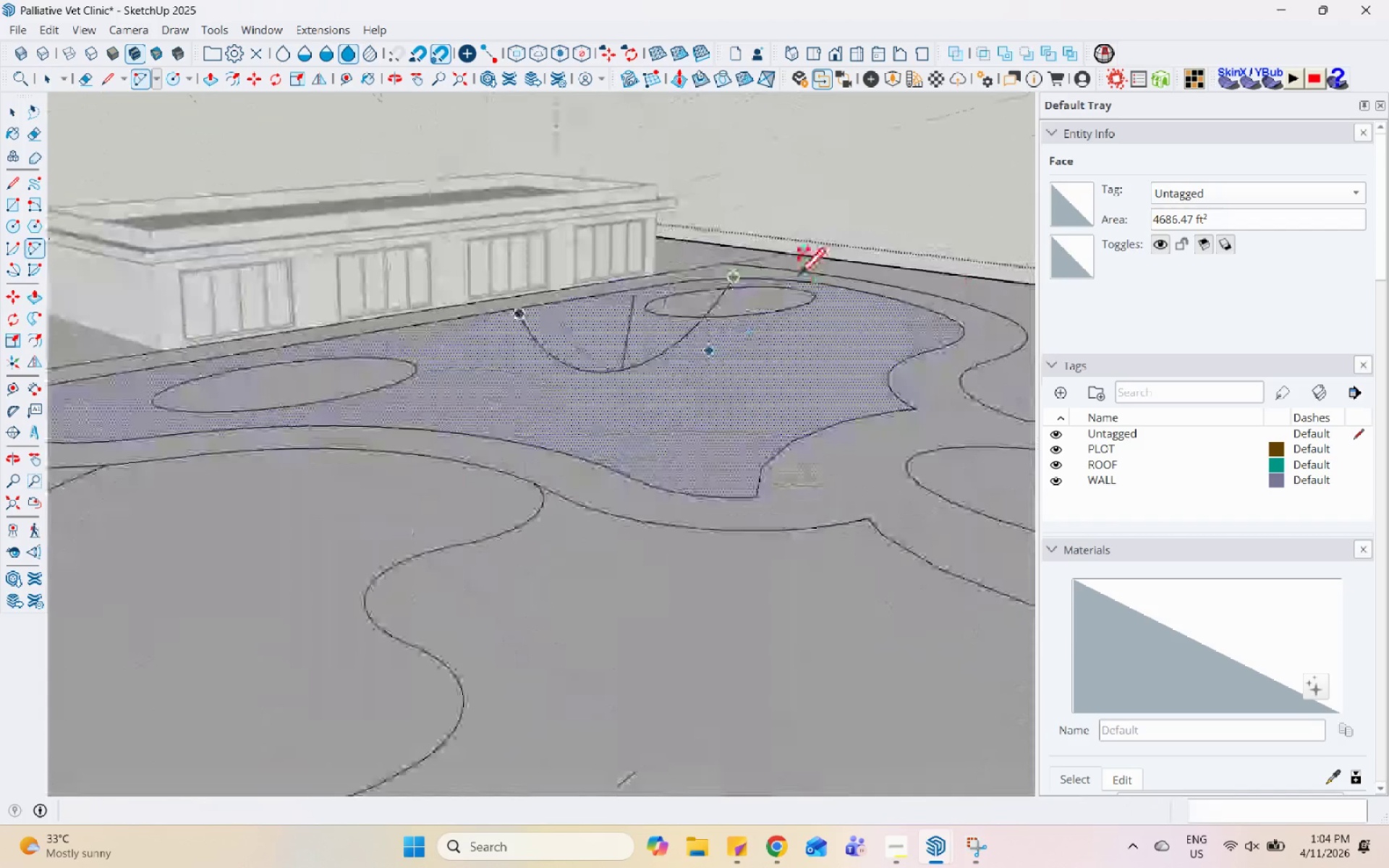 
key(Space)
 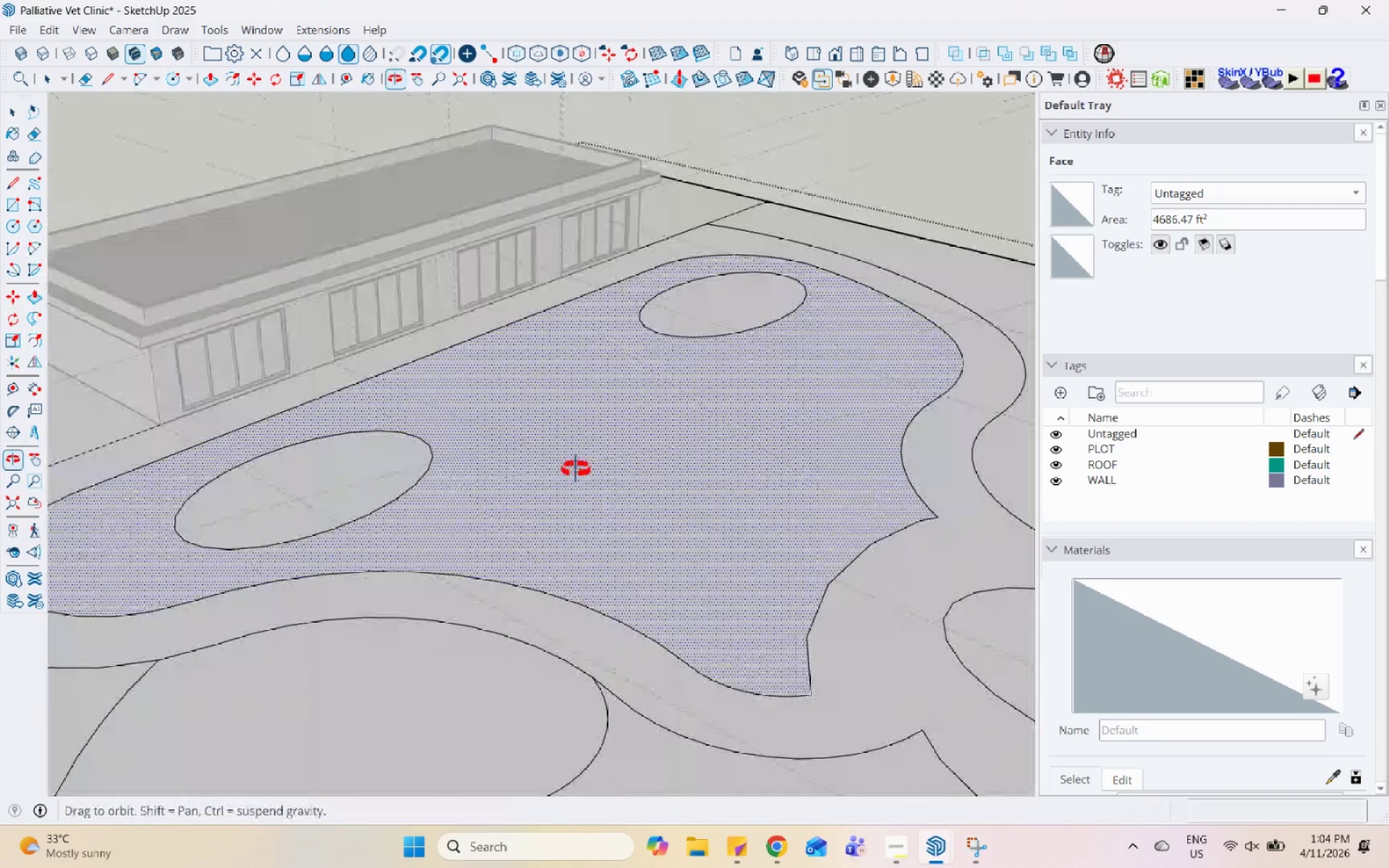 
scroll: coordinate [553, 482], scroll_direction: down, amount: 6.0
 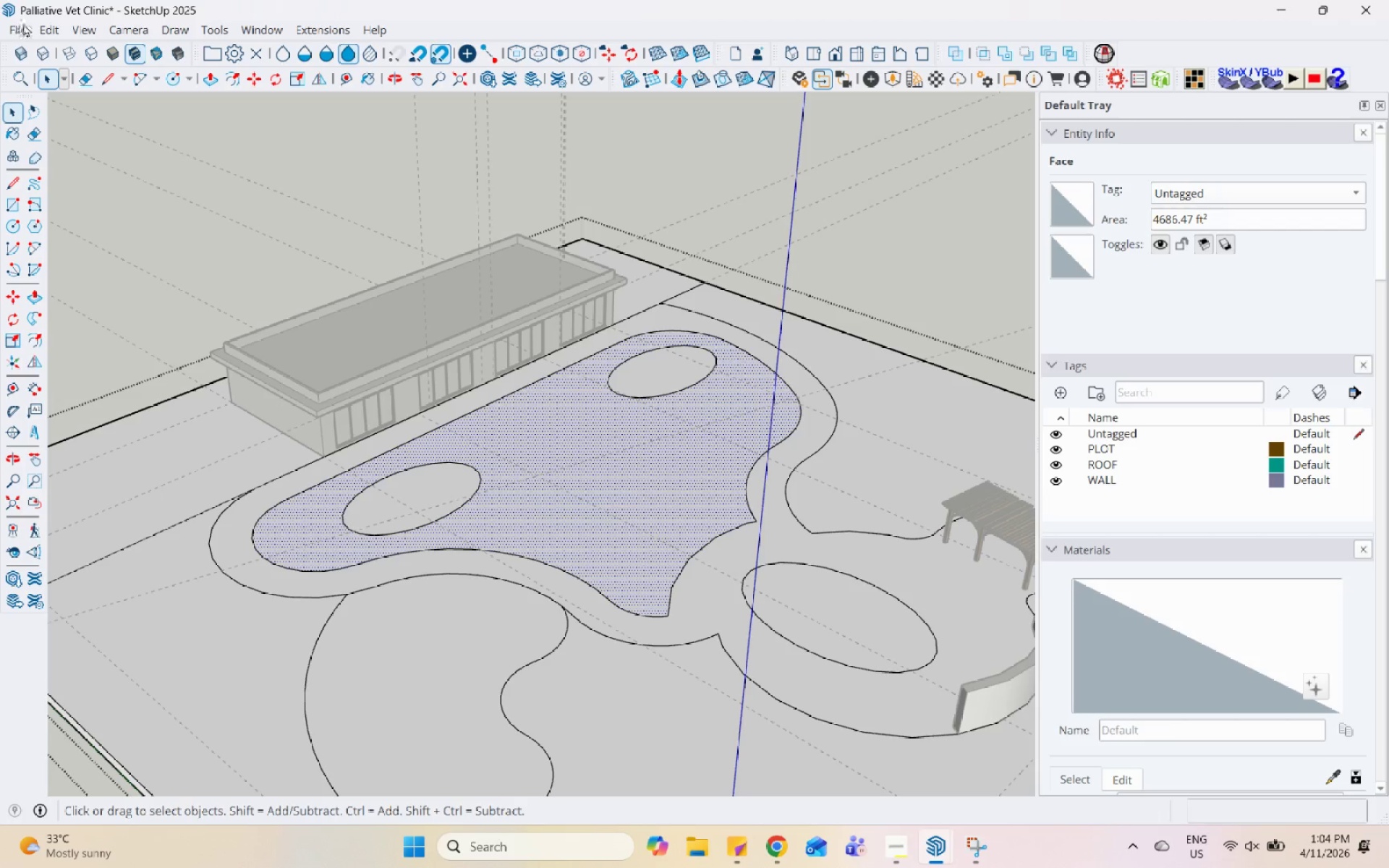 
left_click([44, 27])
 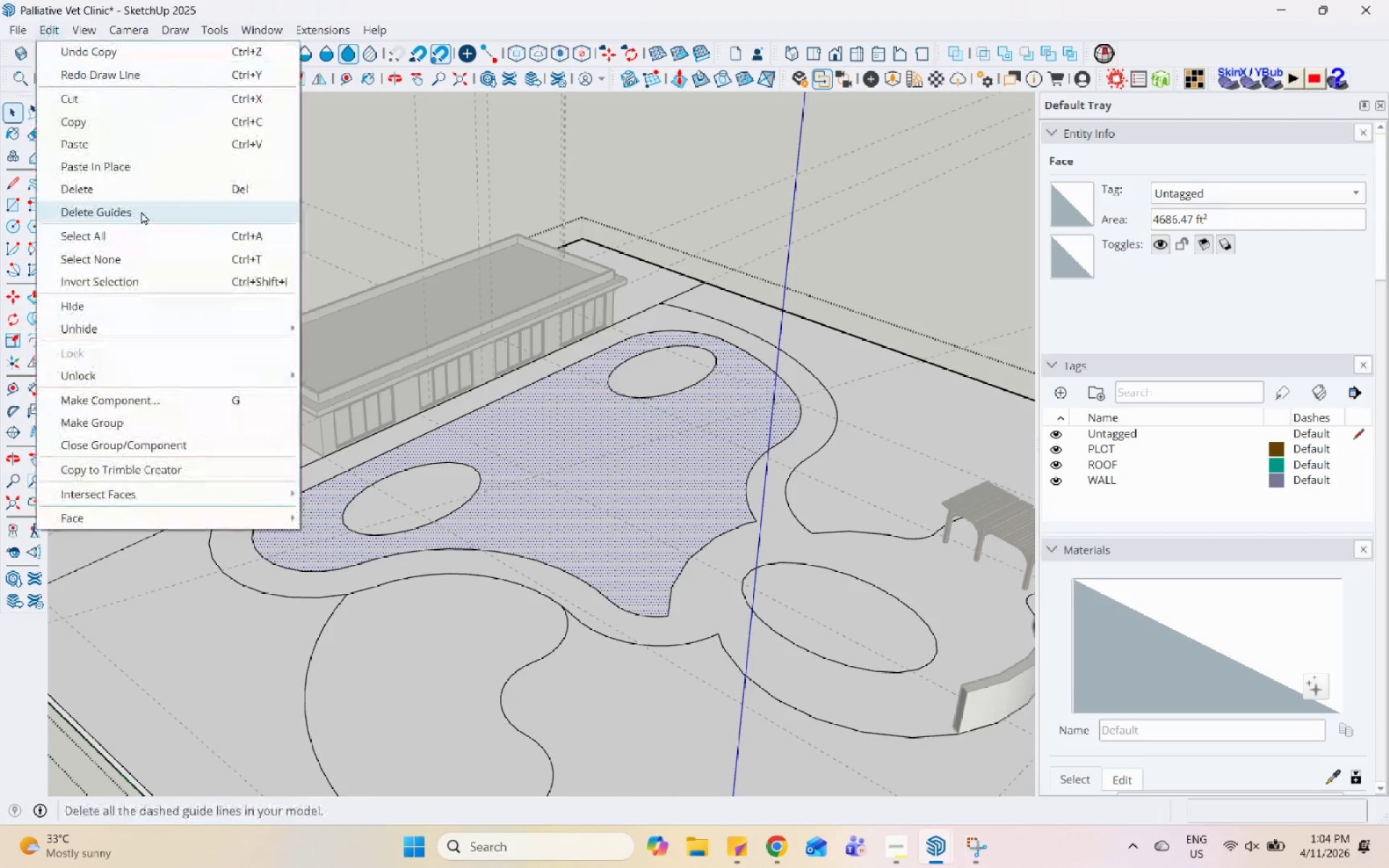 
left_click([141, 211])
 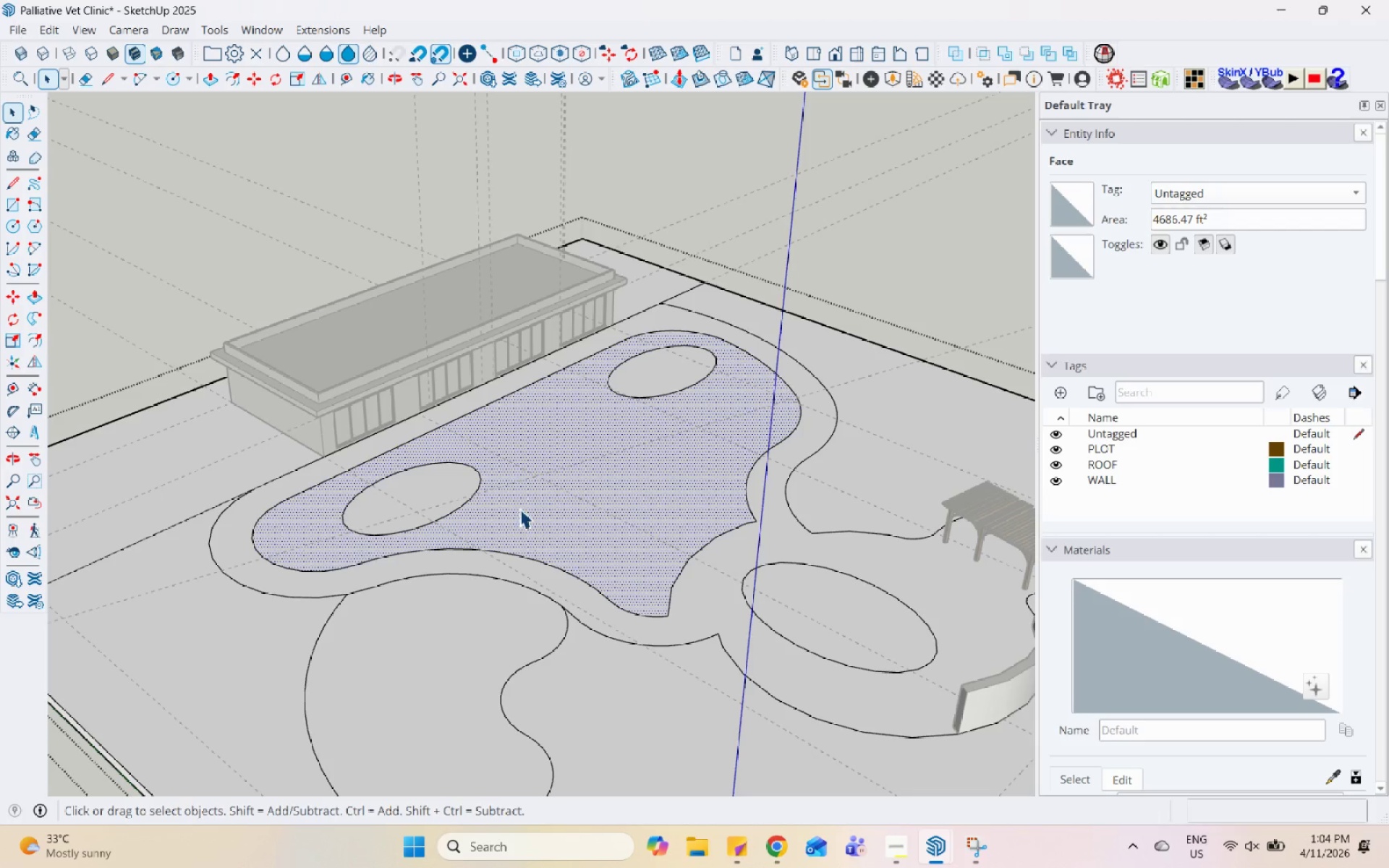 
scroll: coordinate [384, 393], scroll_direction: down, amount: 3.0
 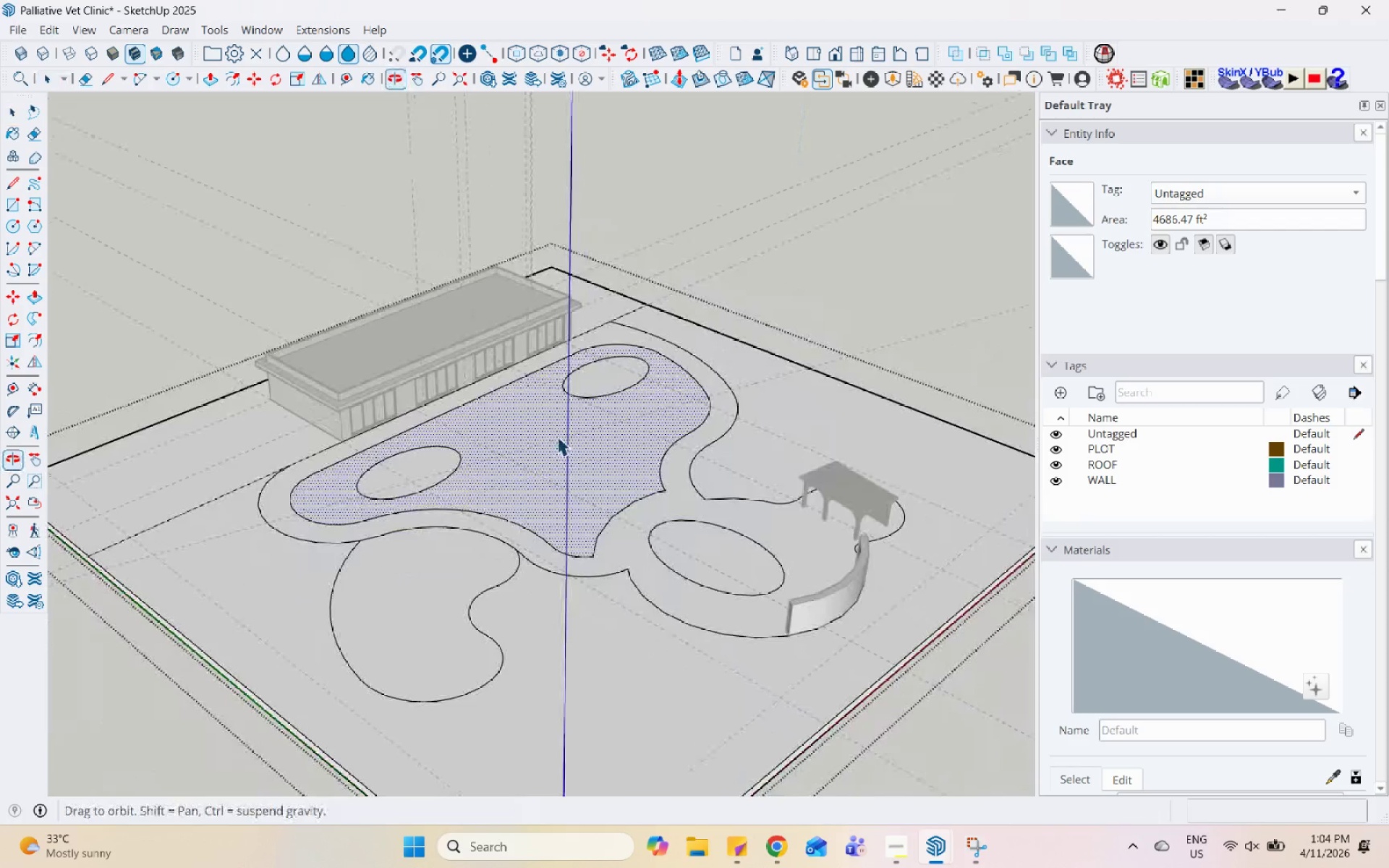 
key(Space)
 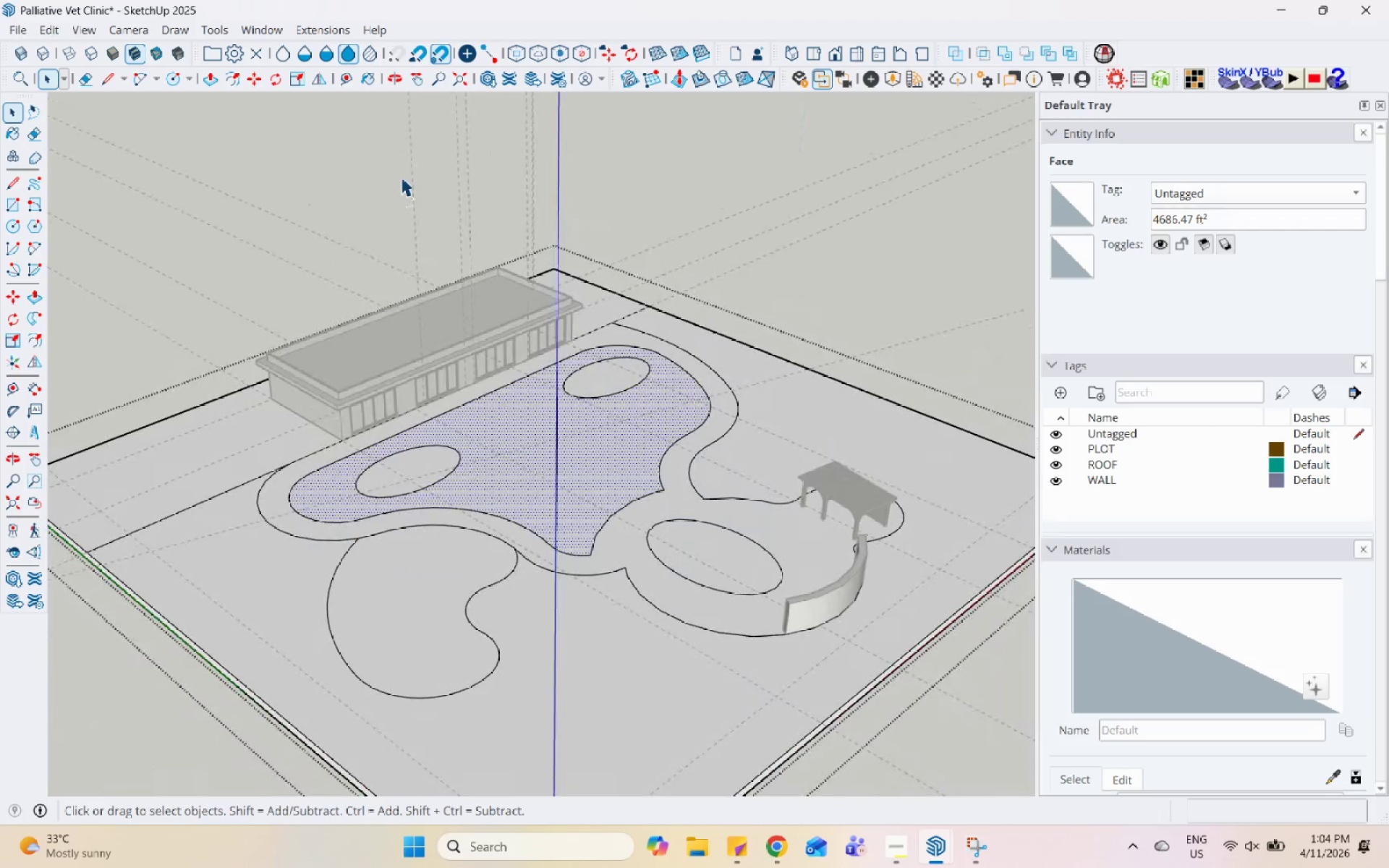 
double_click([401, 176])
 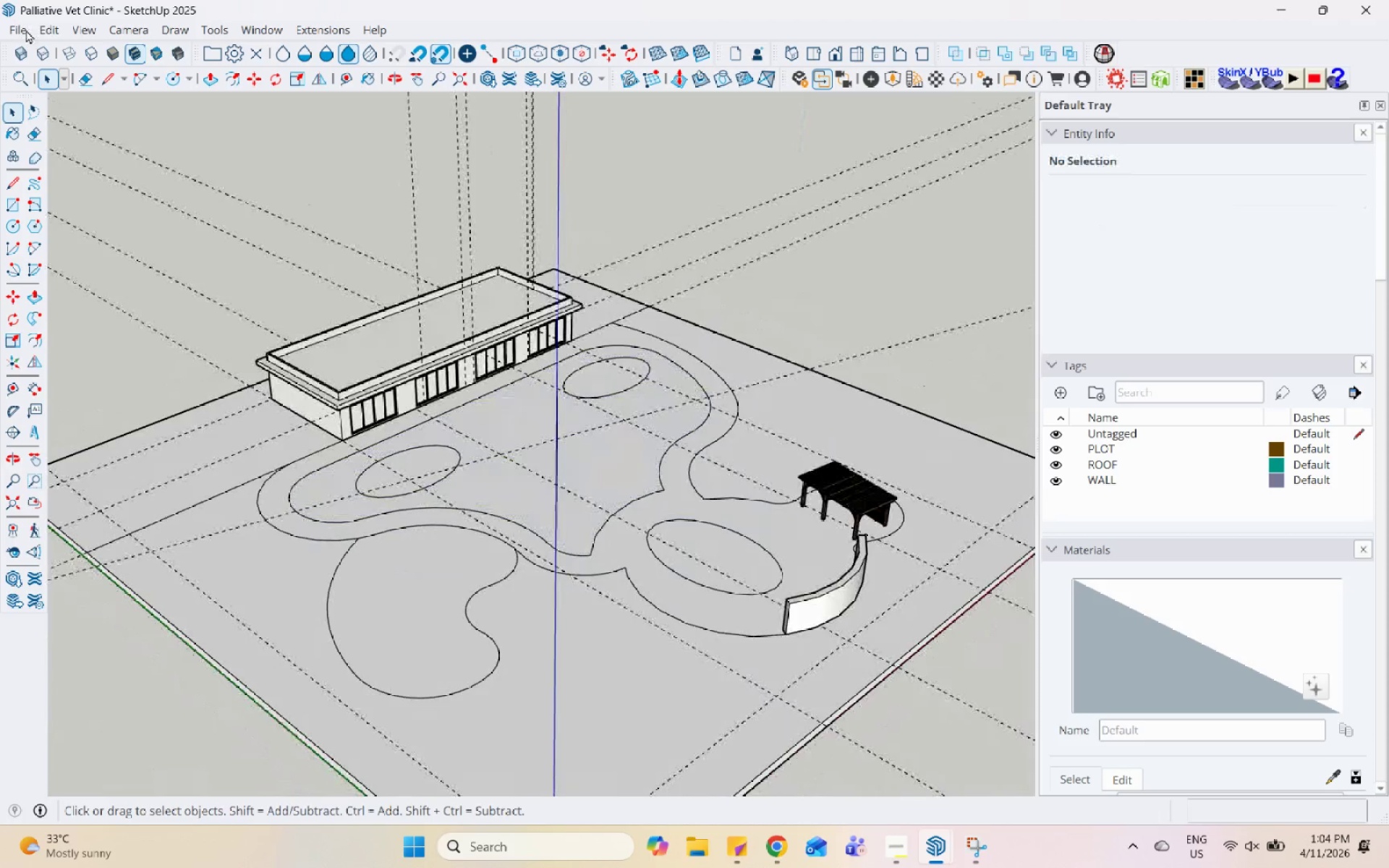 
left_click([44, 29])
 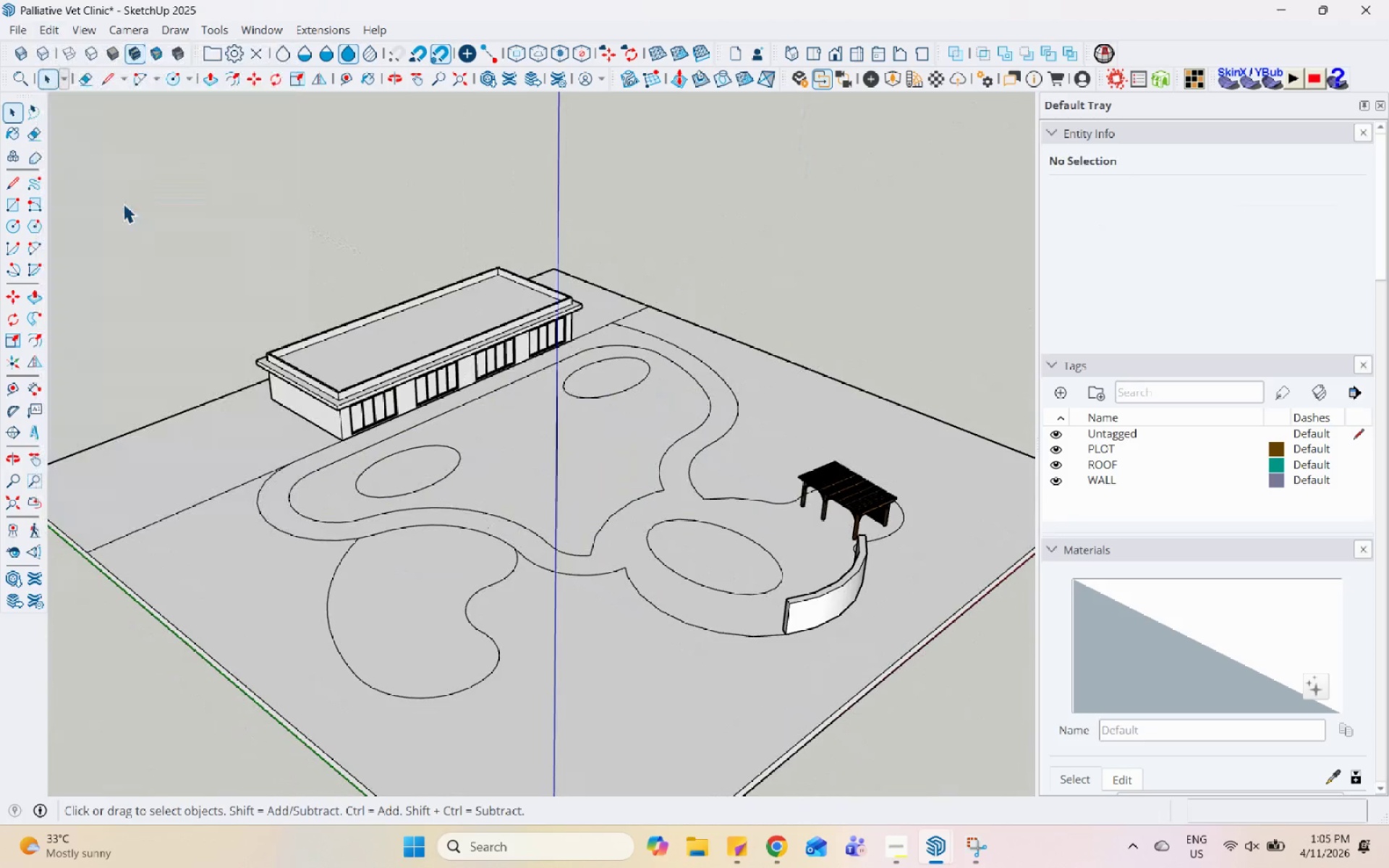 
double_click([321, 226])
 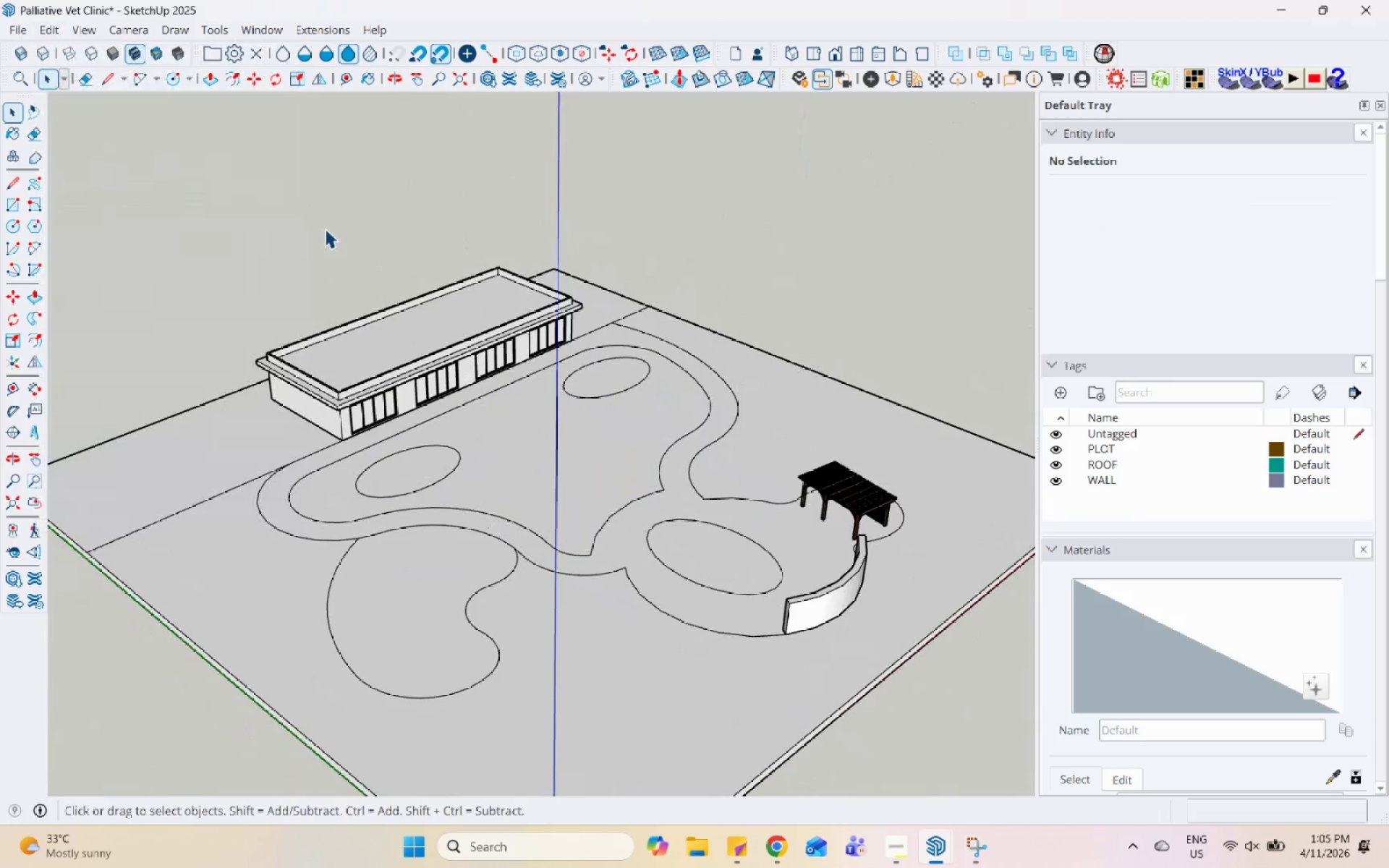 
key(Control+S)
 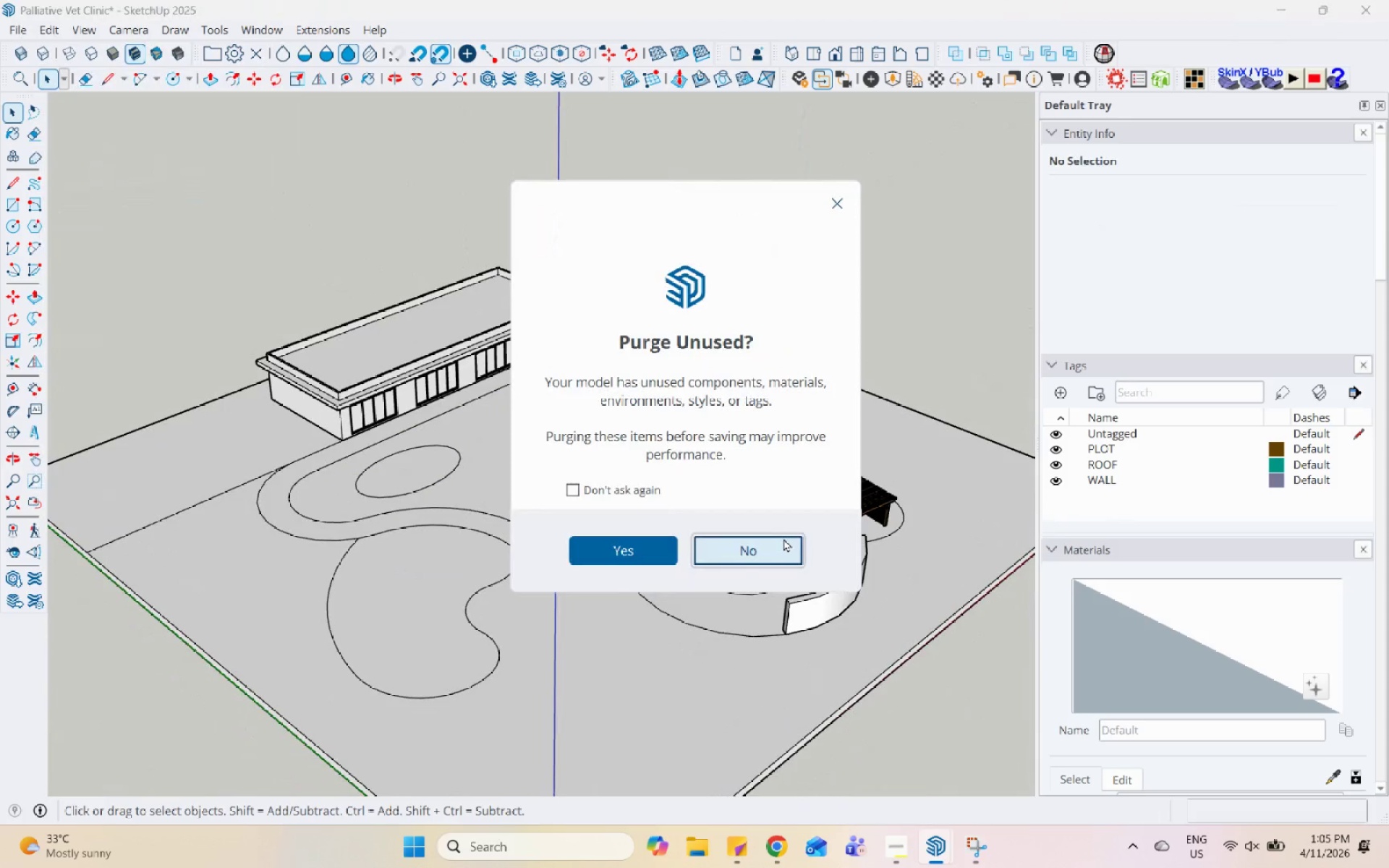 
left_click([783, 537])
 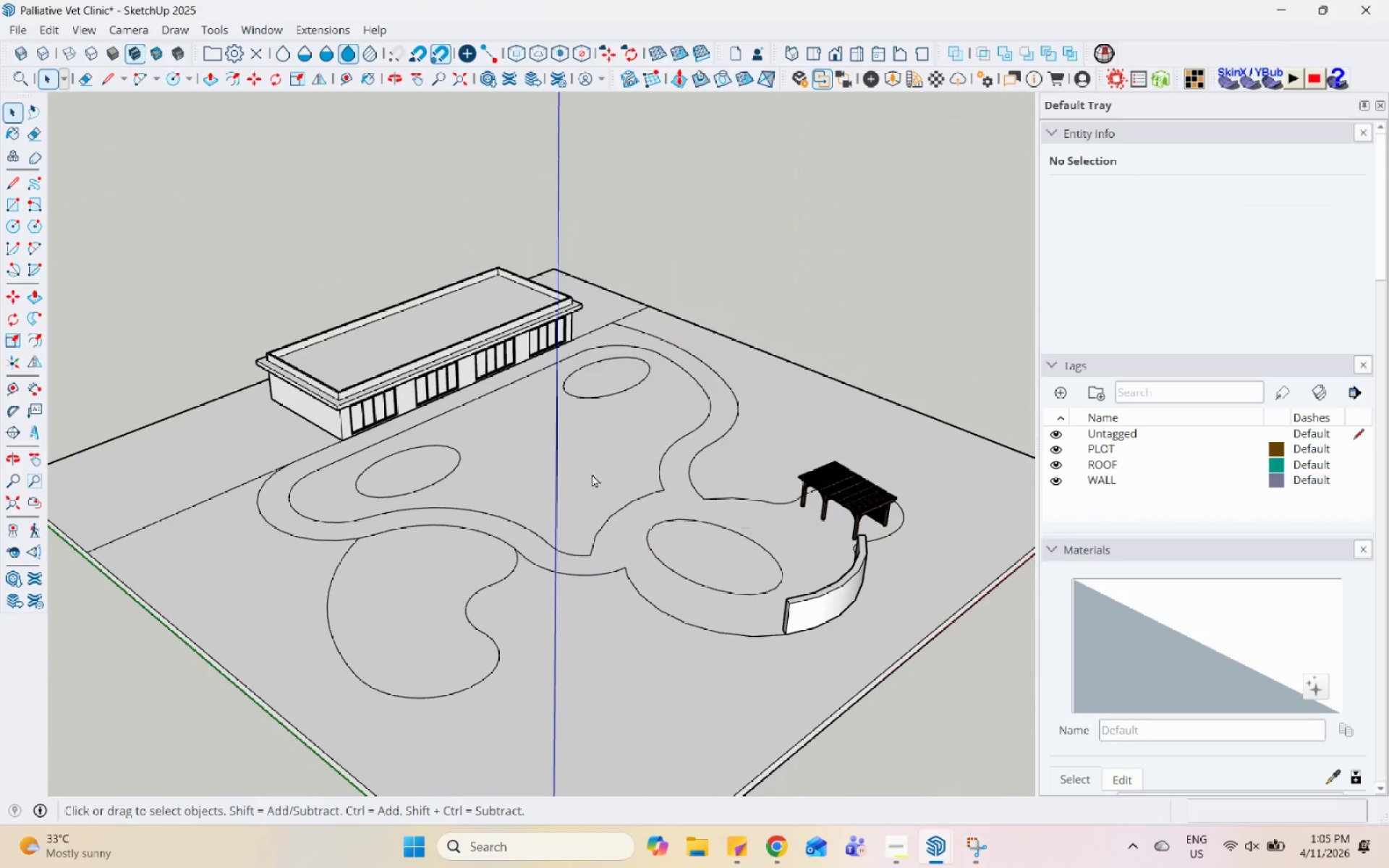 
left_click([569, 456])
 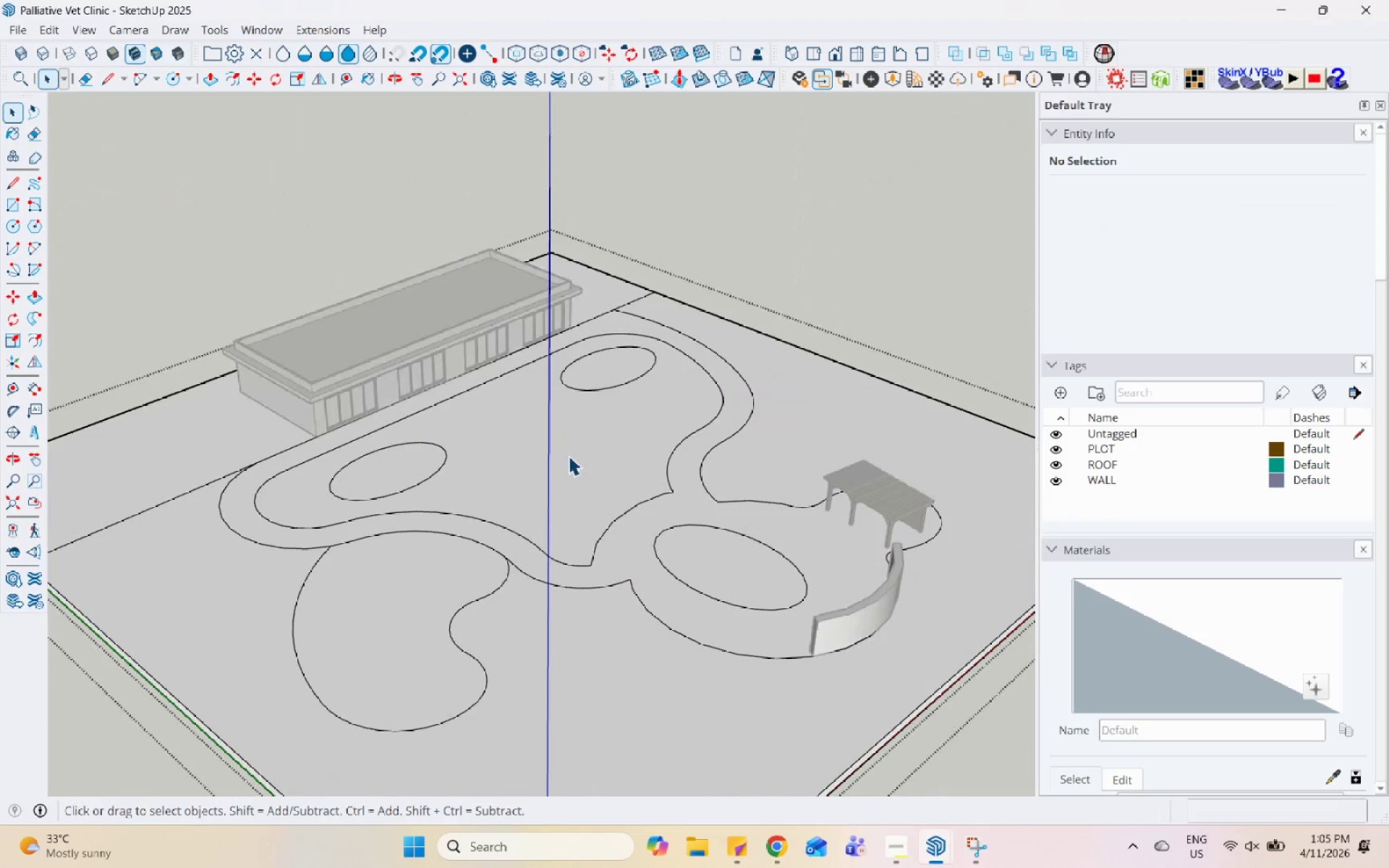 
scroll: coordinate [587, 474], scroll_direction: up, amount: 4.0
 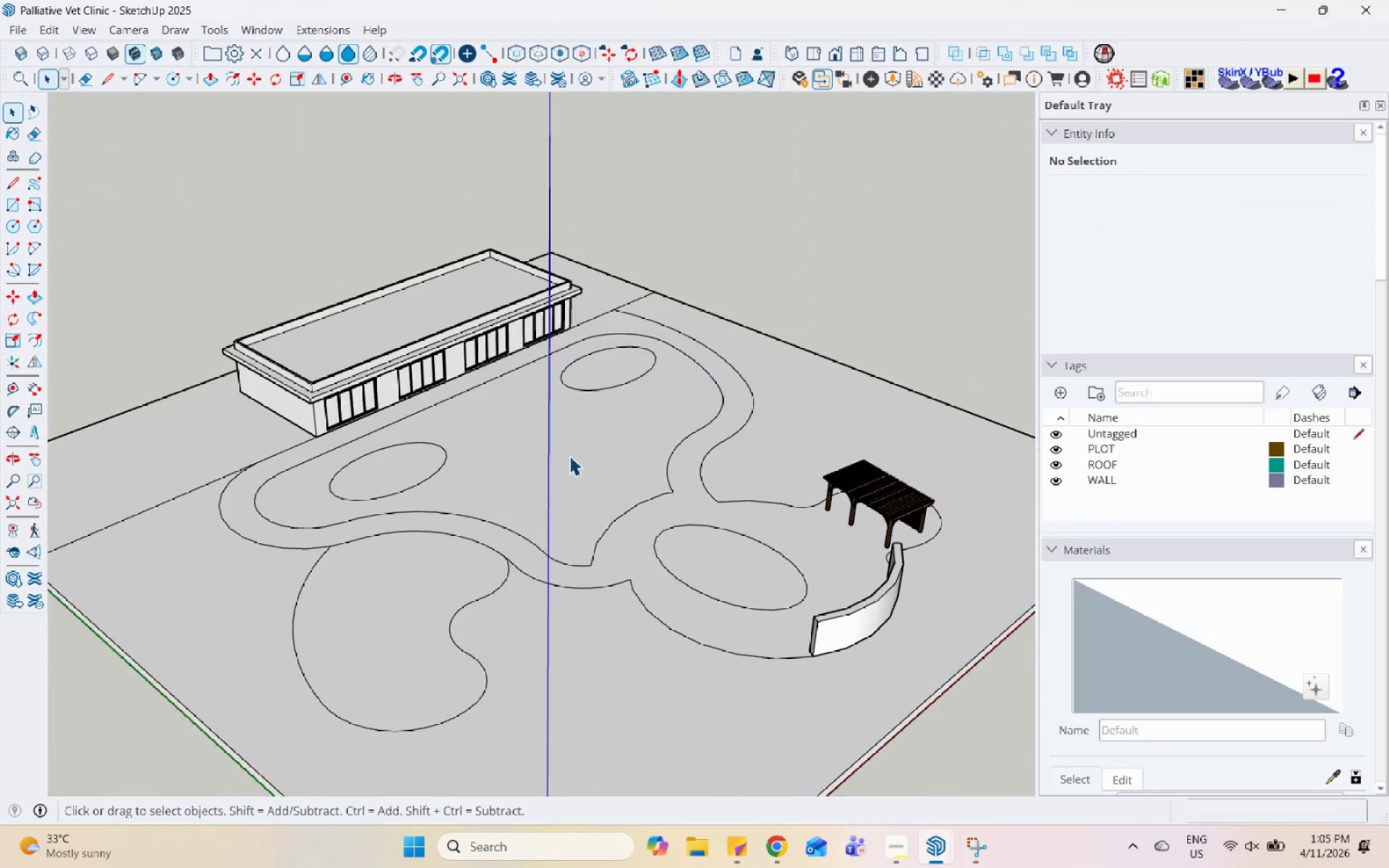 
double_click([569, 456])
 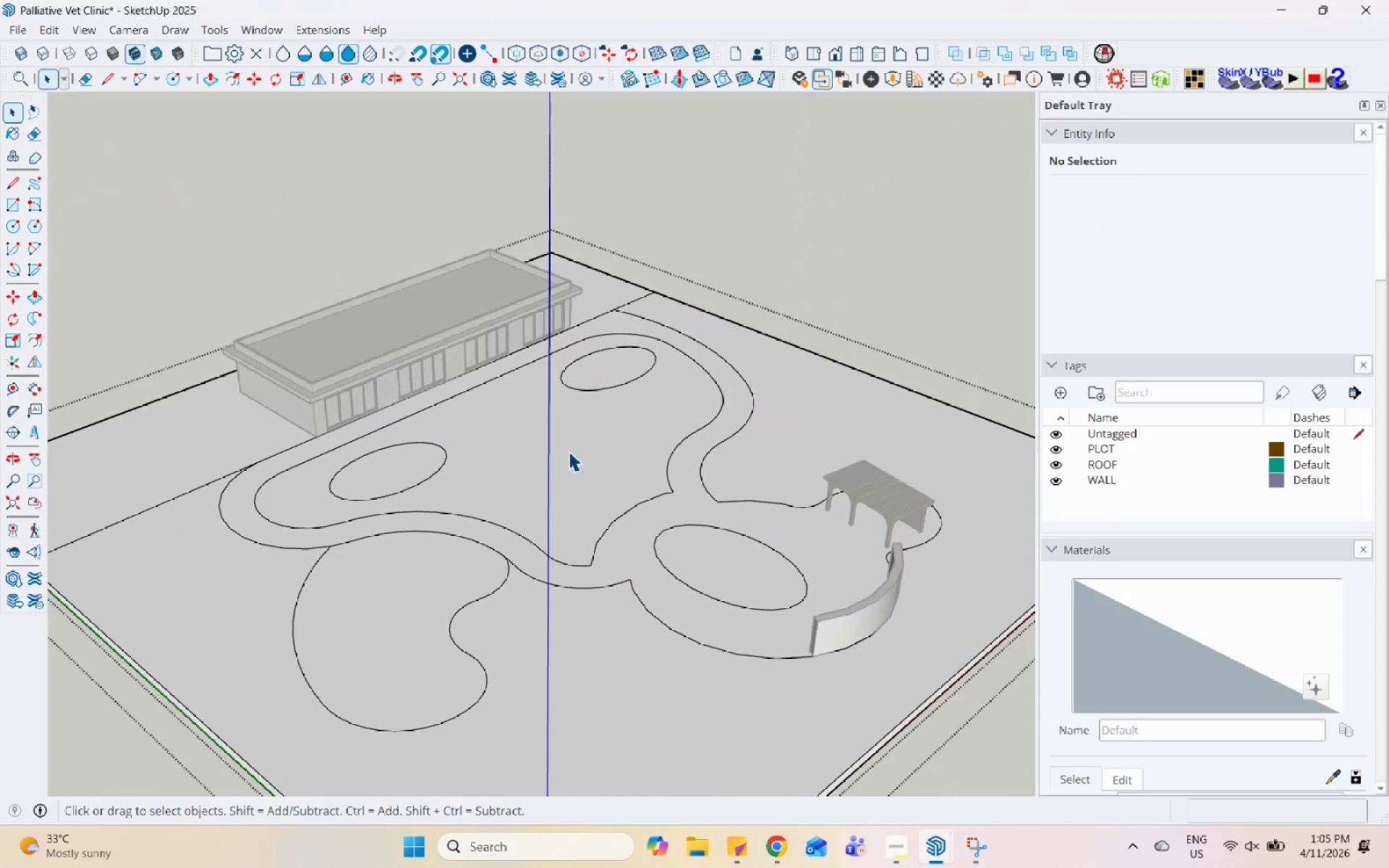 
triple_click([569, 451])
 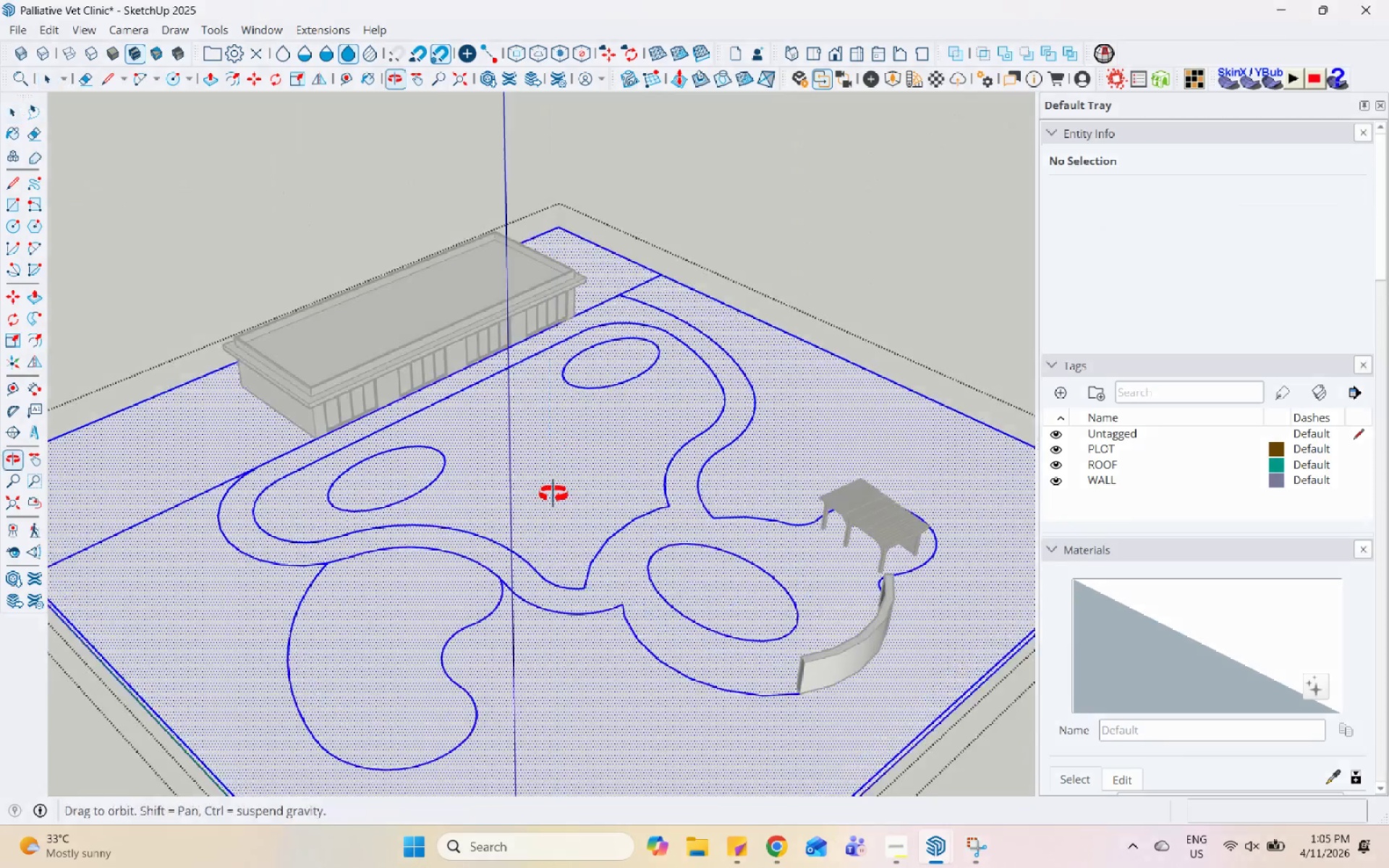 
scroll: coordinate [553, 494], scroll_direction: up, amount: 4.0
 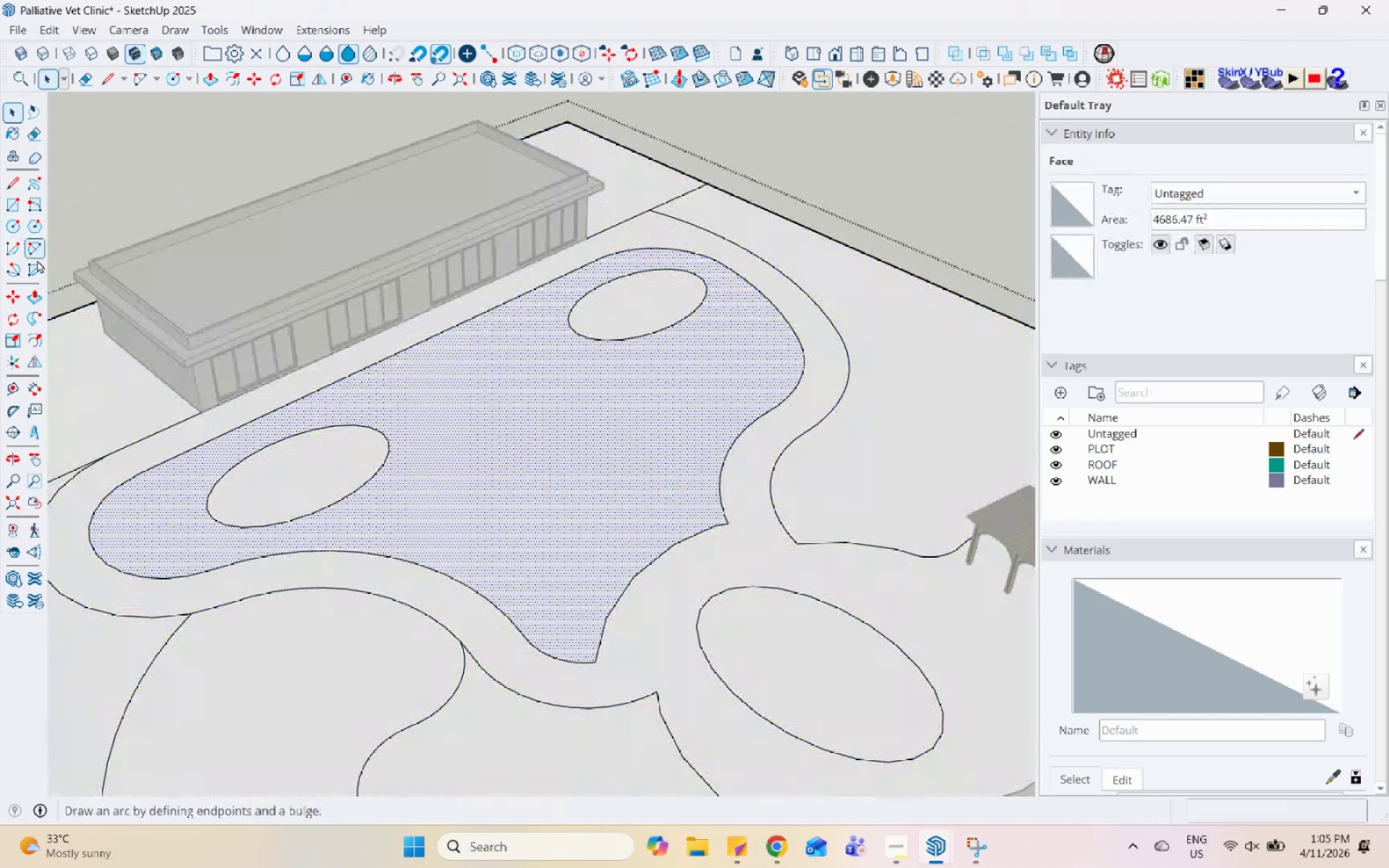 
left_click([29, 246])
 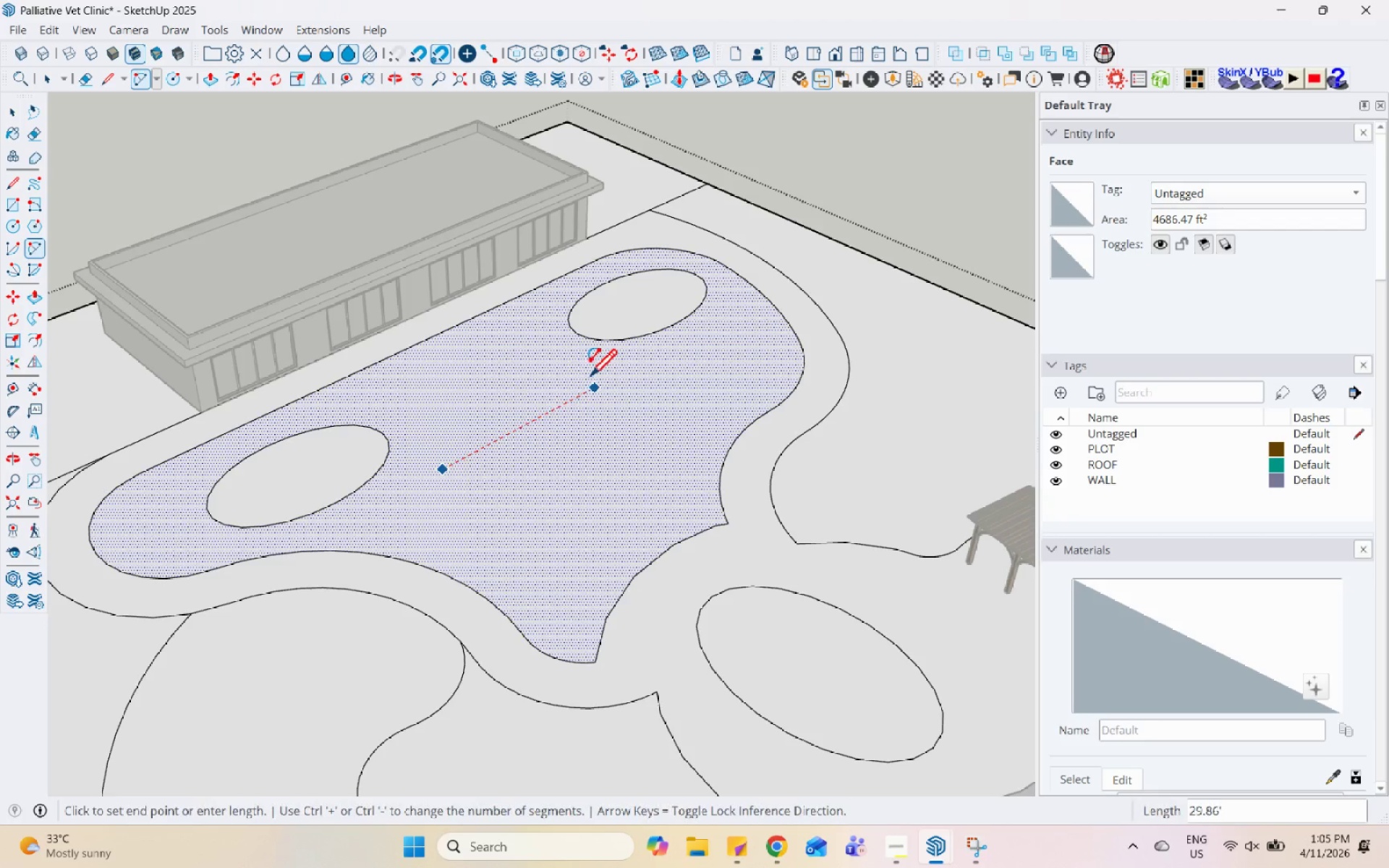 
left_click([603, 370])
 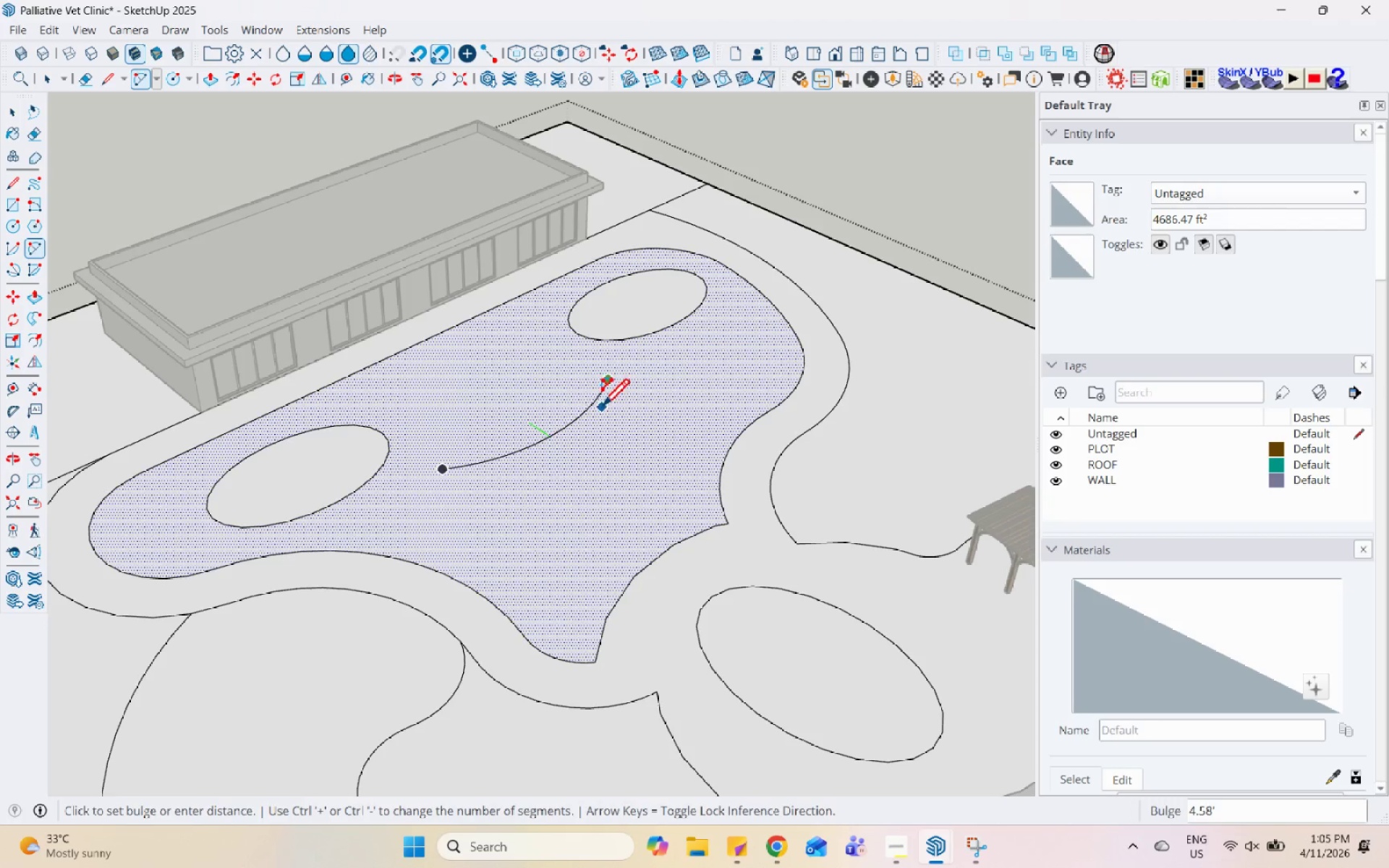 
scroll: coordinate [603, 408], scroll_direction: up, amount: 3.0
 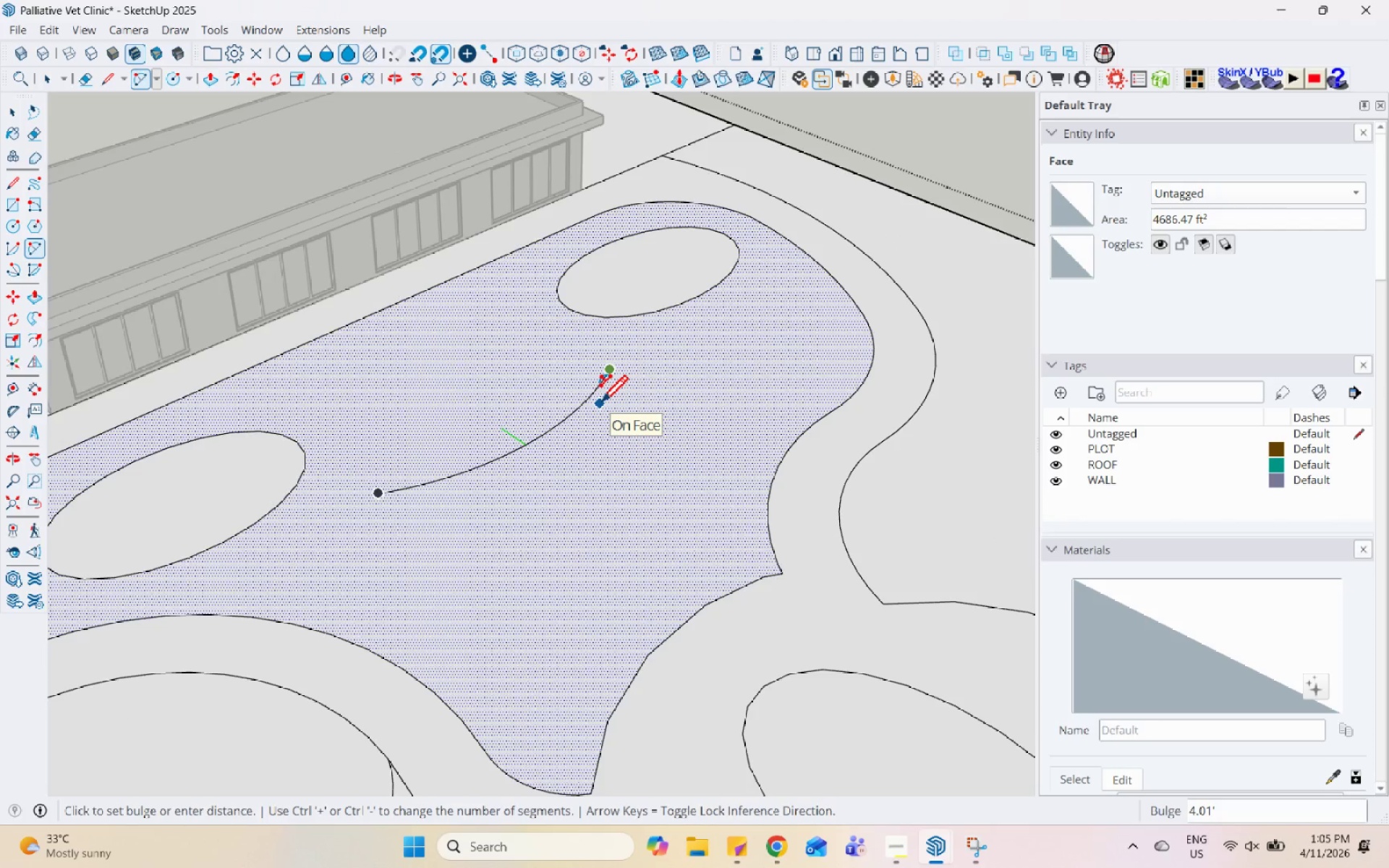 
left_click([600, 404])
 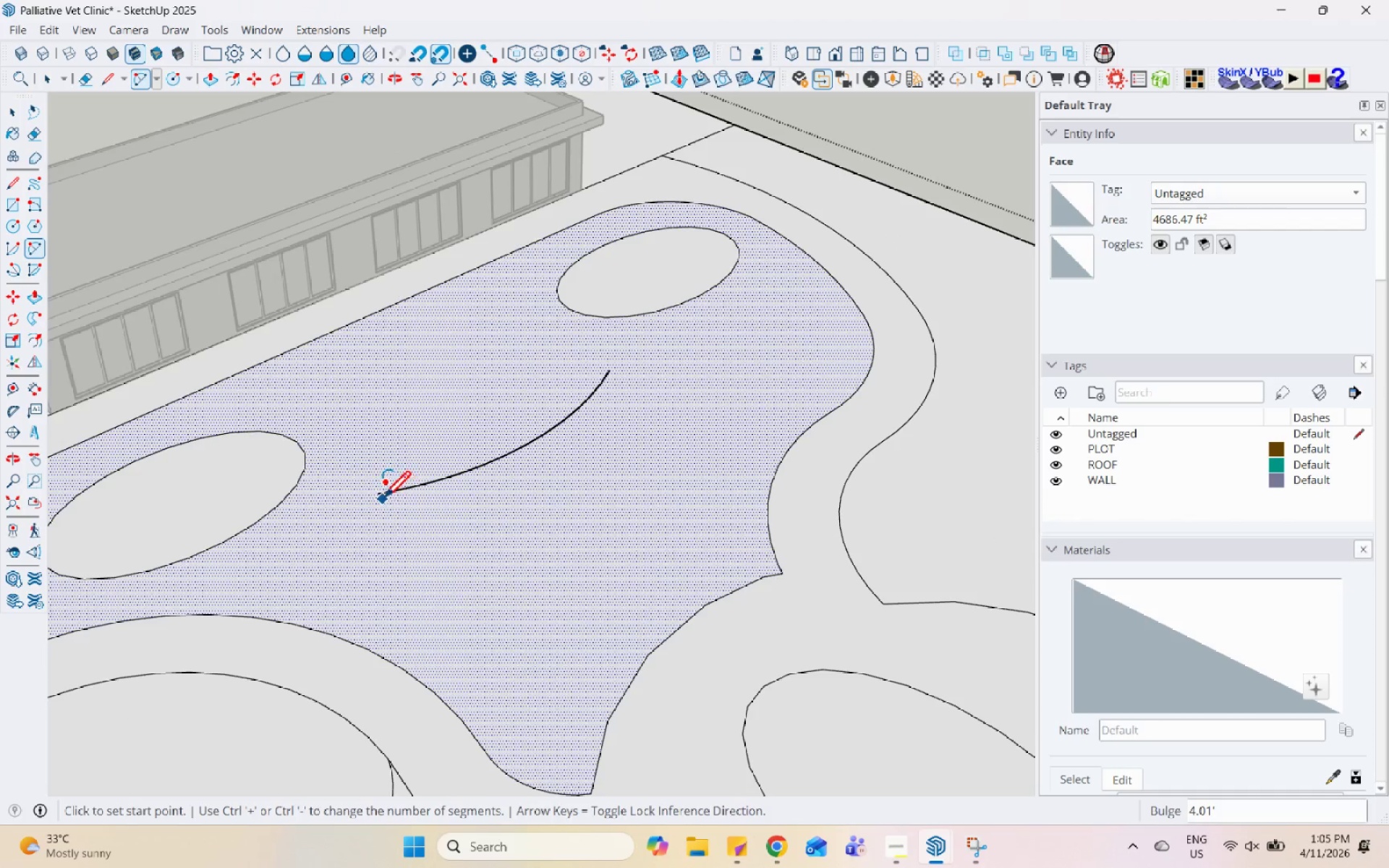 
left_click([383, 498])
 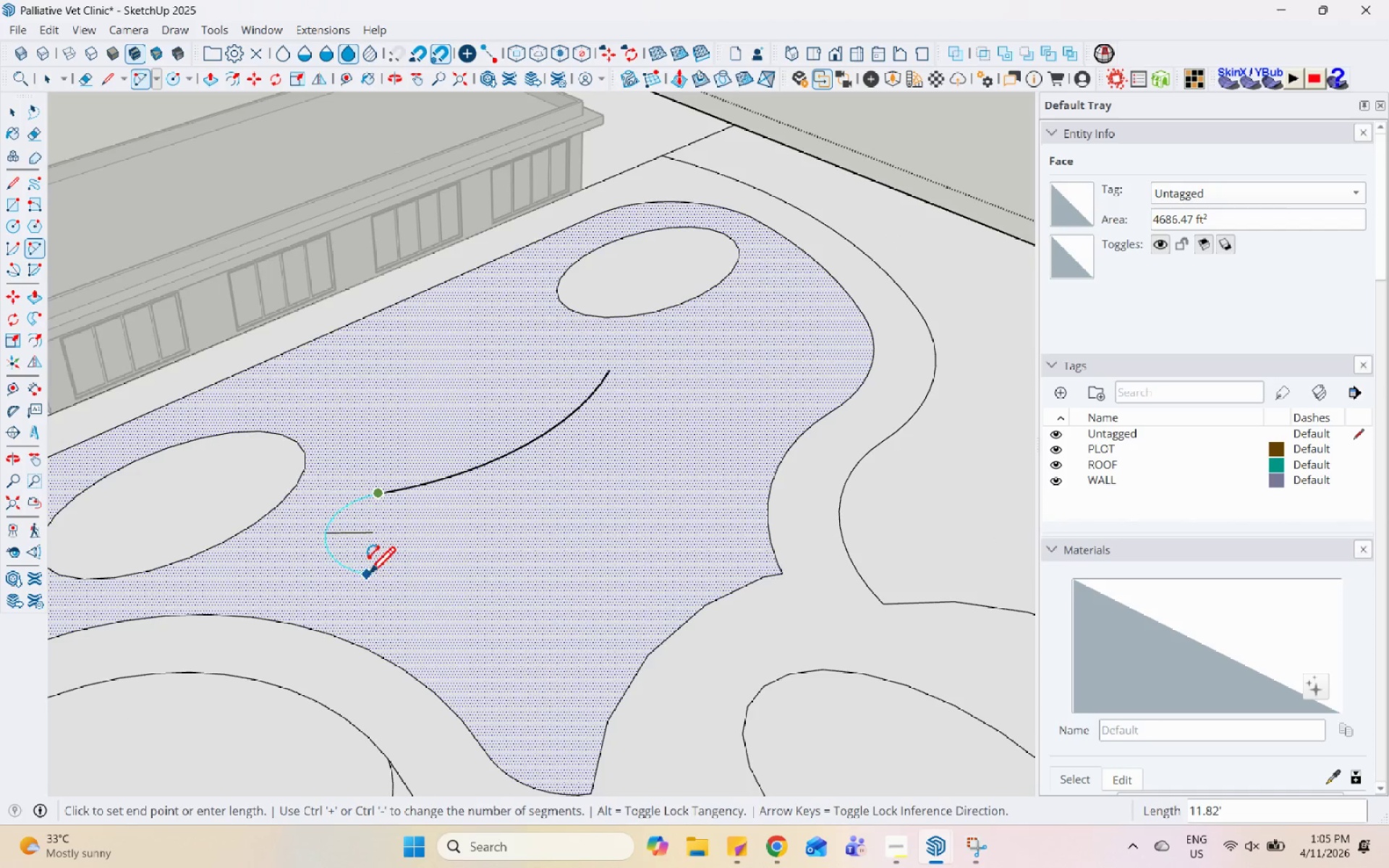 
left_click([375, 580])
 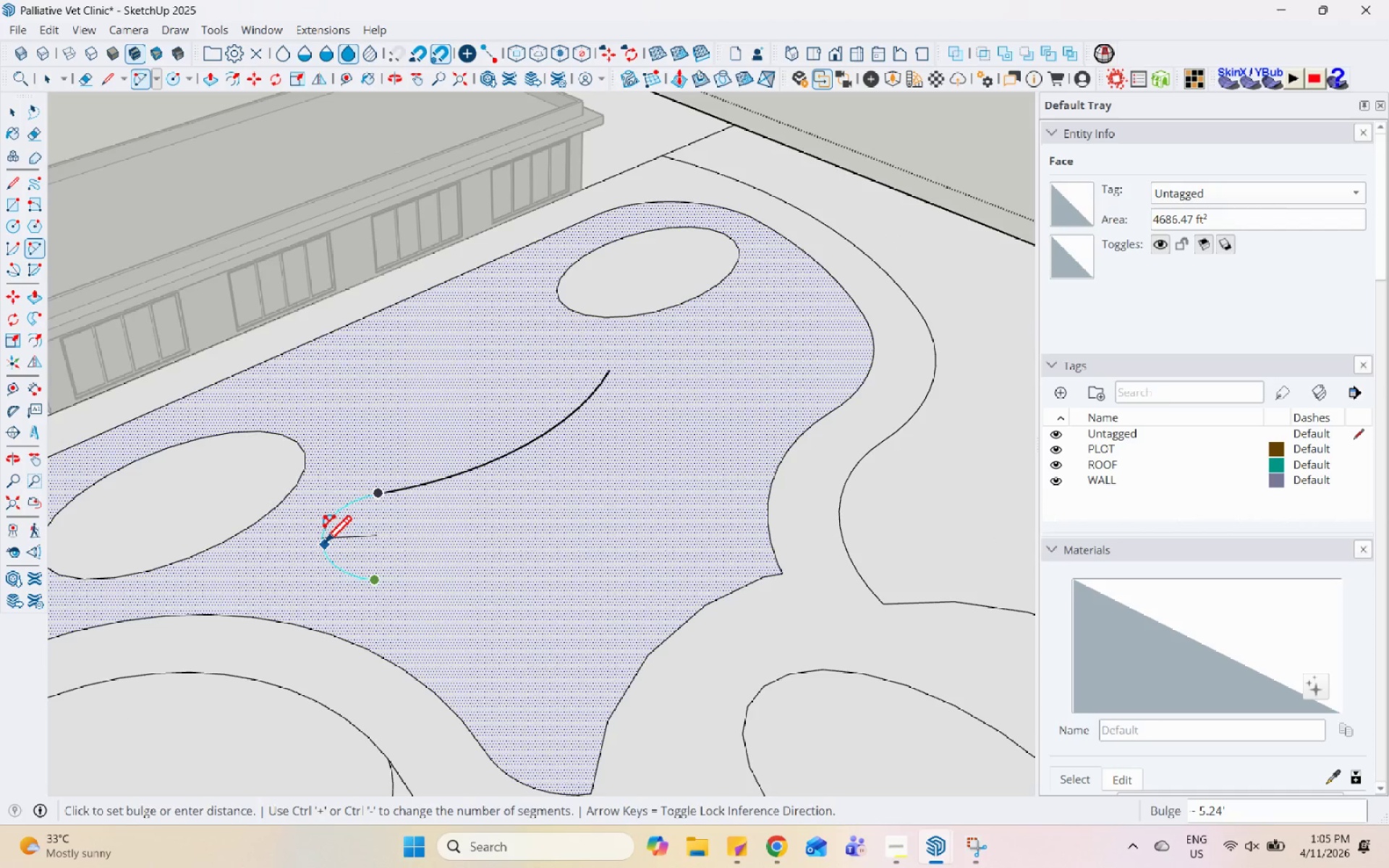 
left_click([322, 543])
 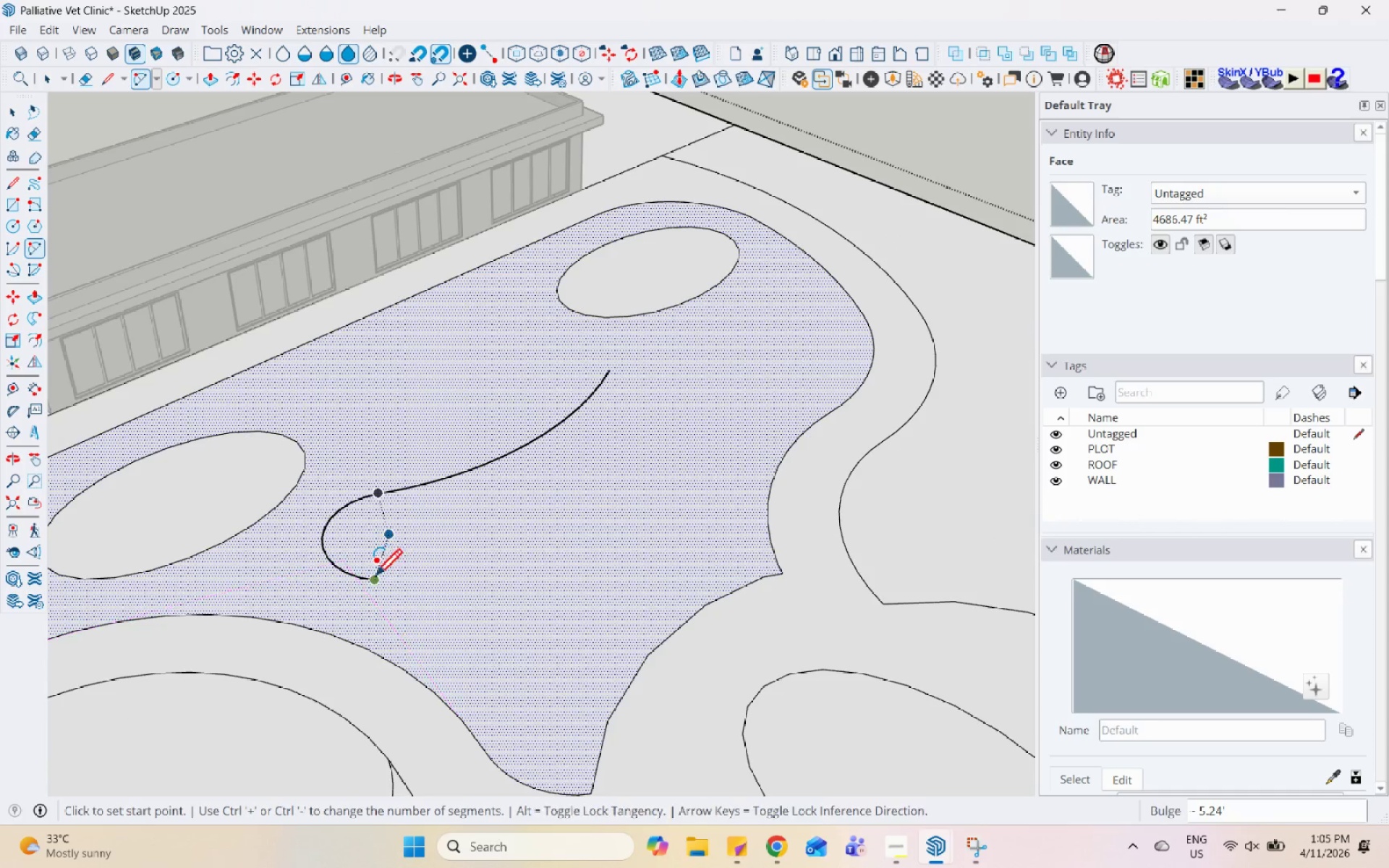 
left_click([375, 578])
 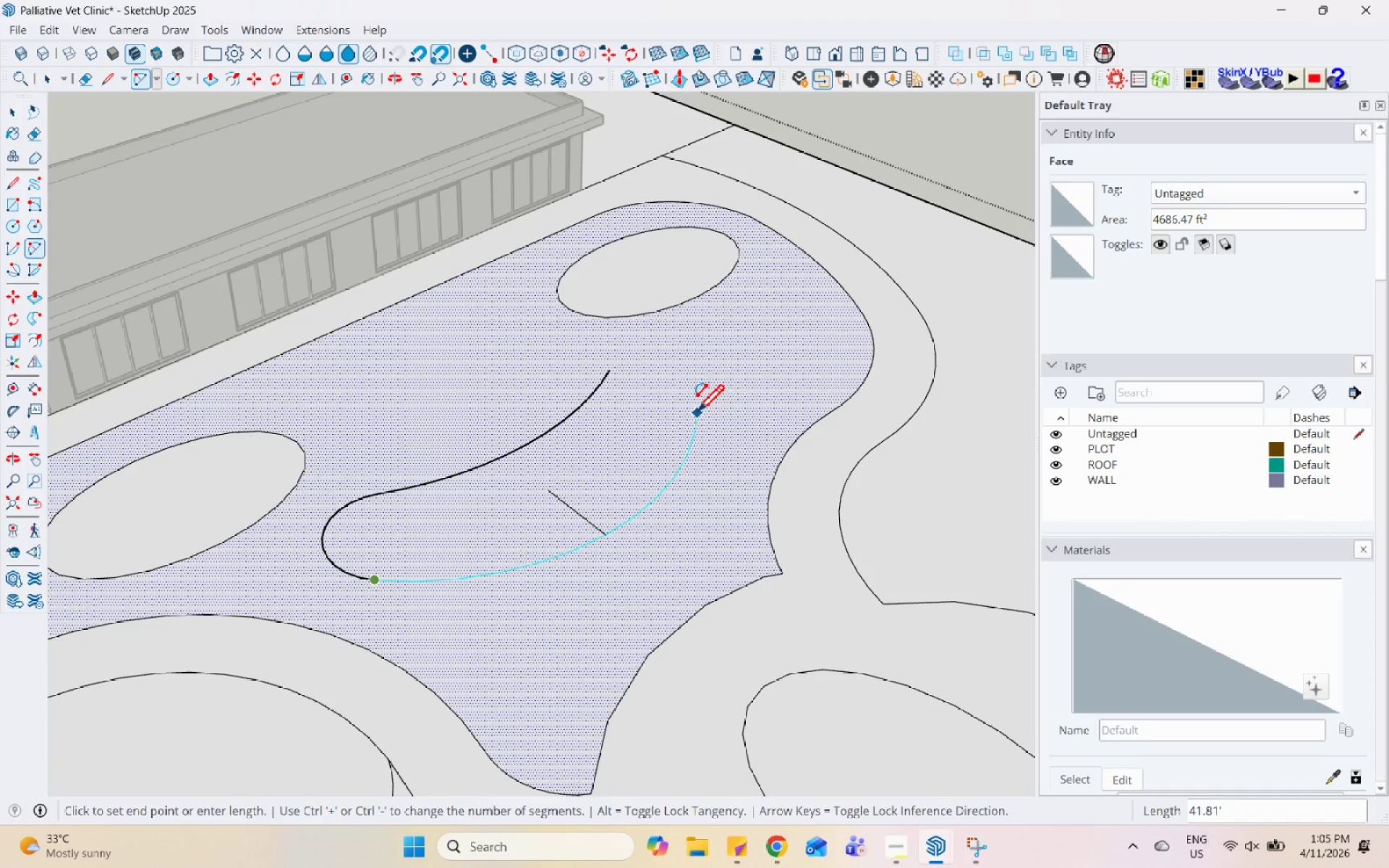 
left_click([695, 414])
 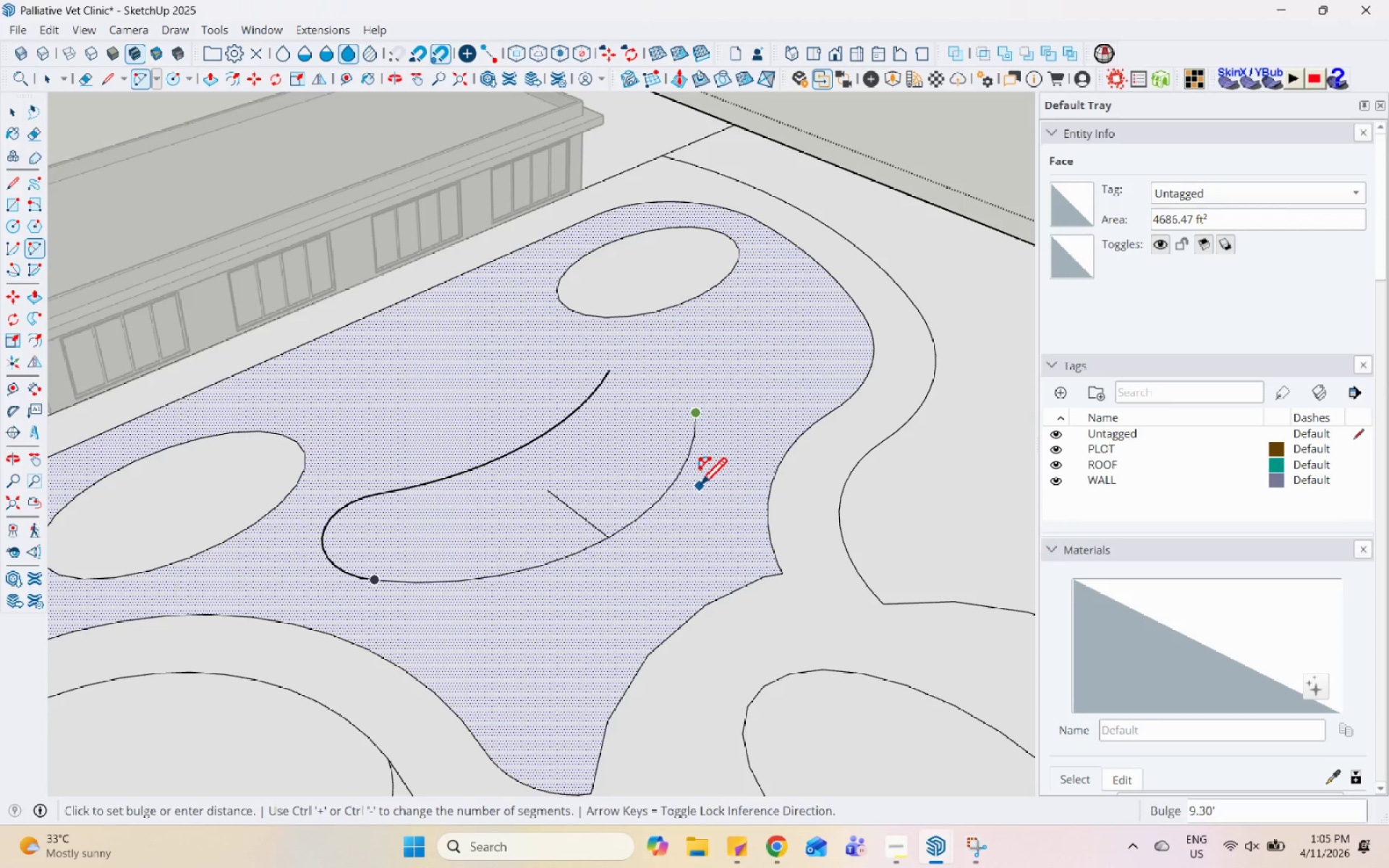 
left_click([696, 485])
 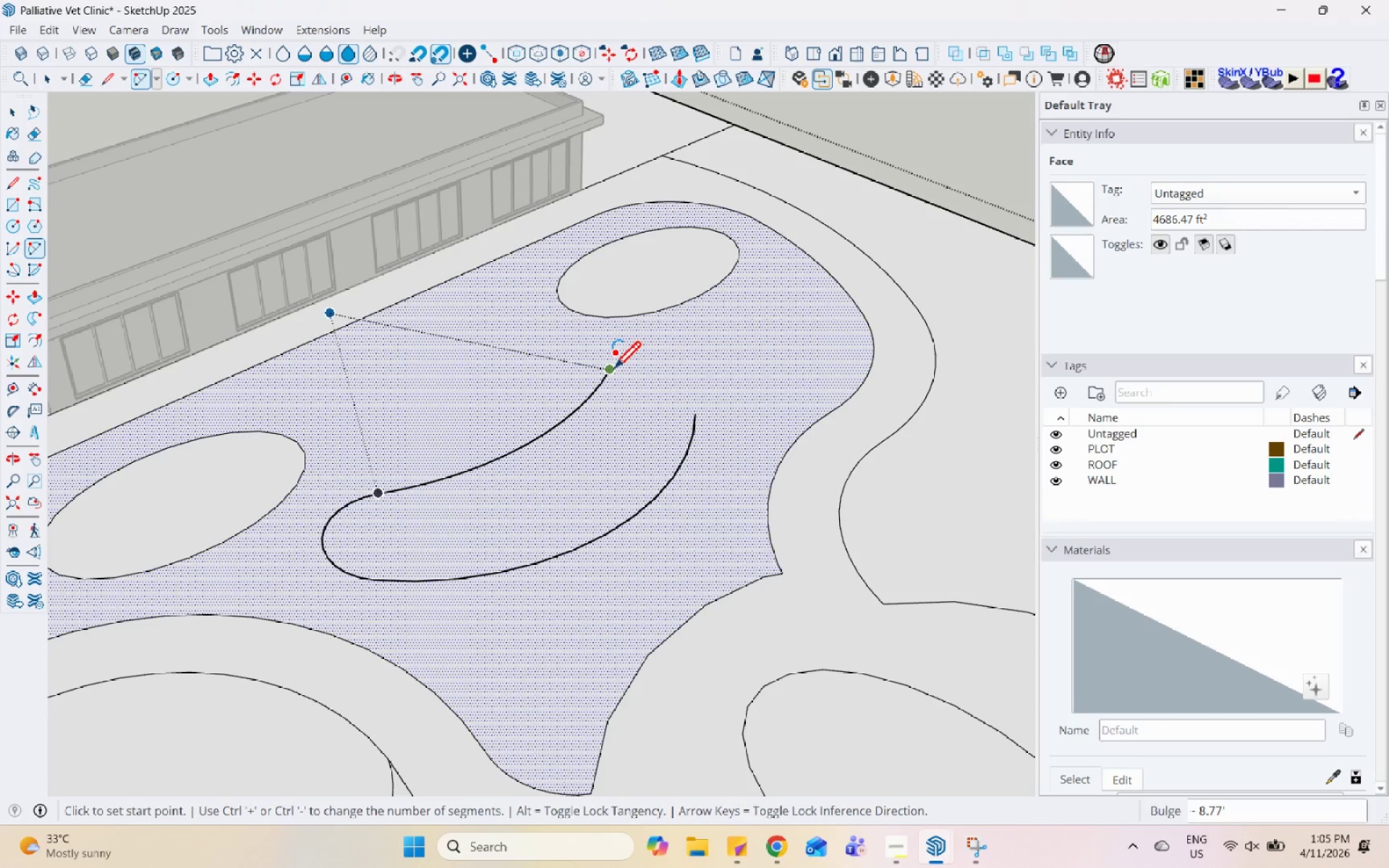 
left_click([612, 370])
 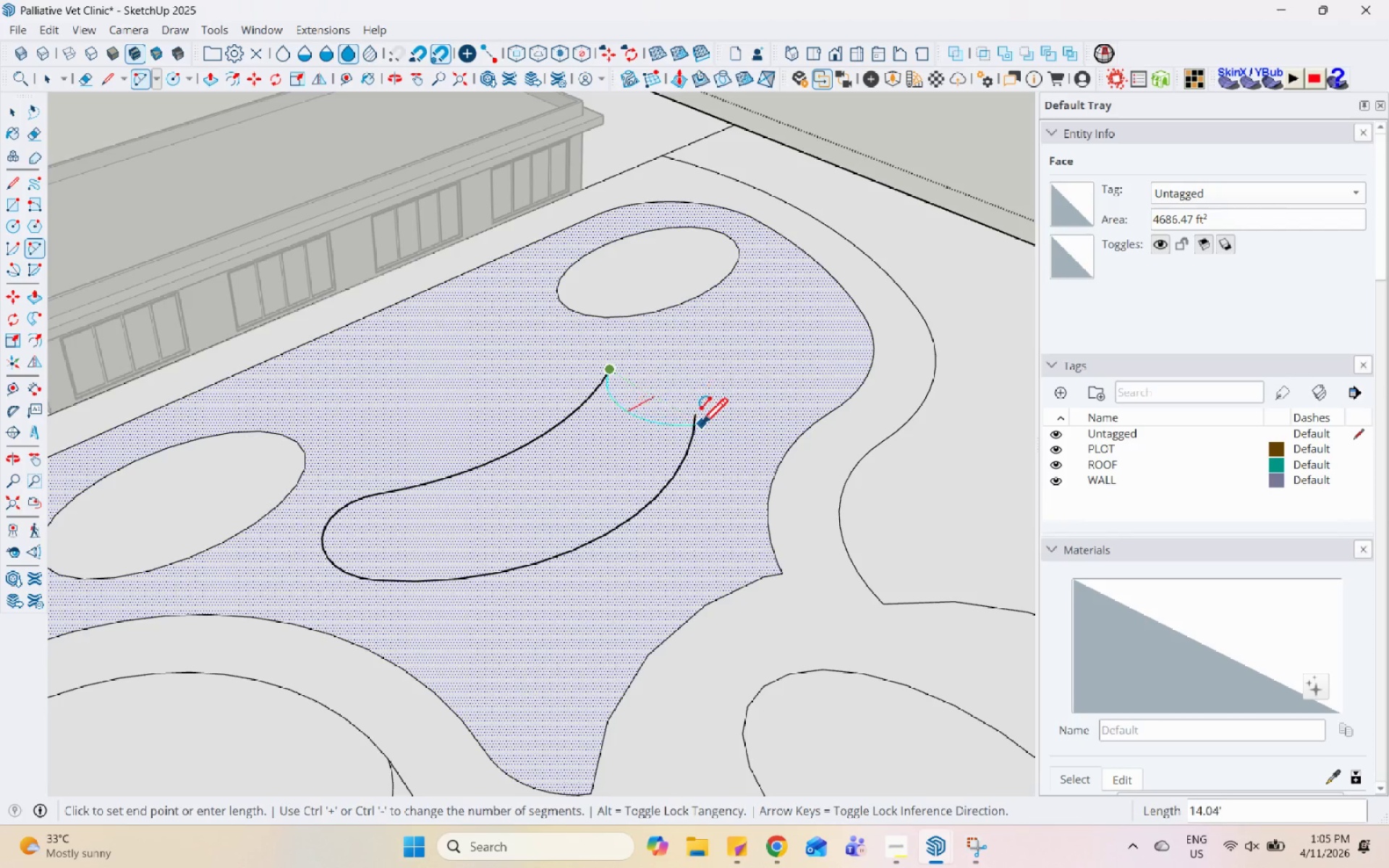 
scroll: coordinate [691, 417], scroll_direction: up, amount: 8.0
 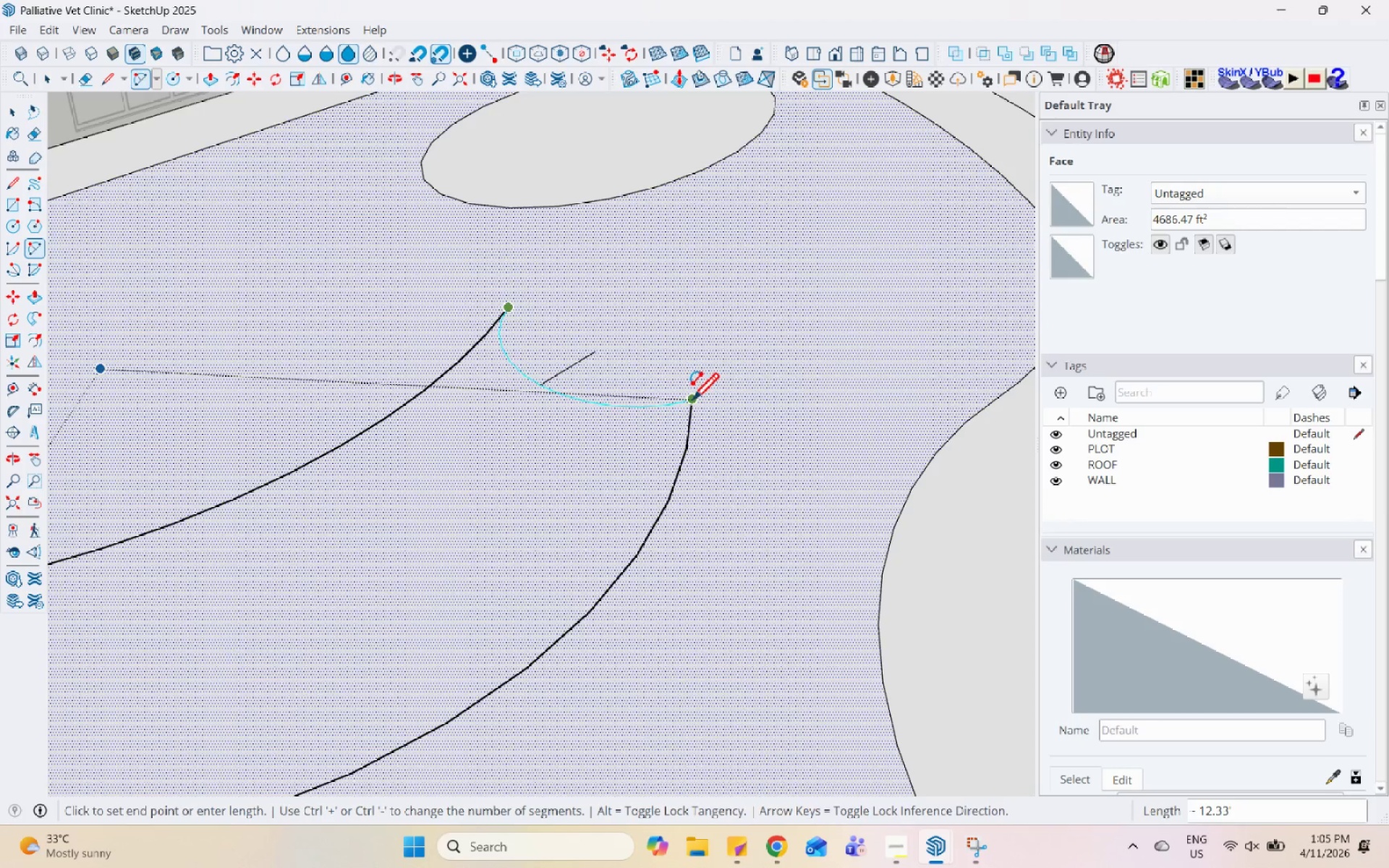 
left_click([692, 402])
 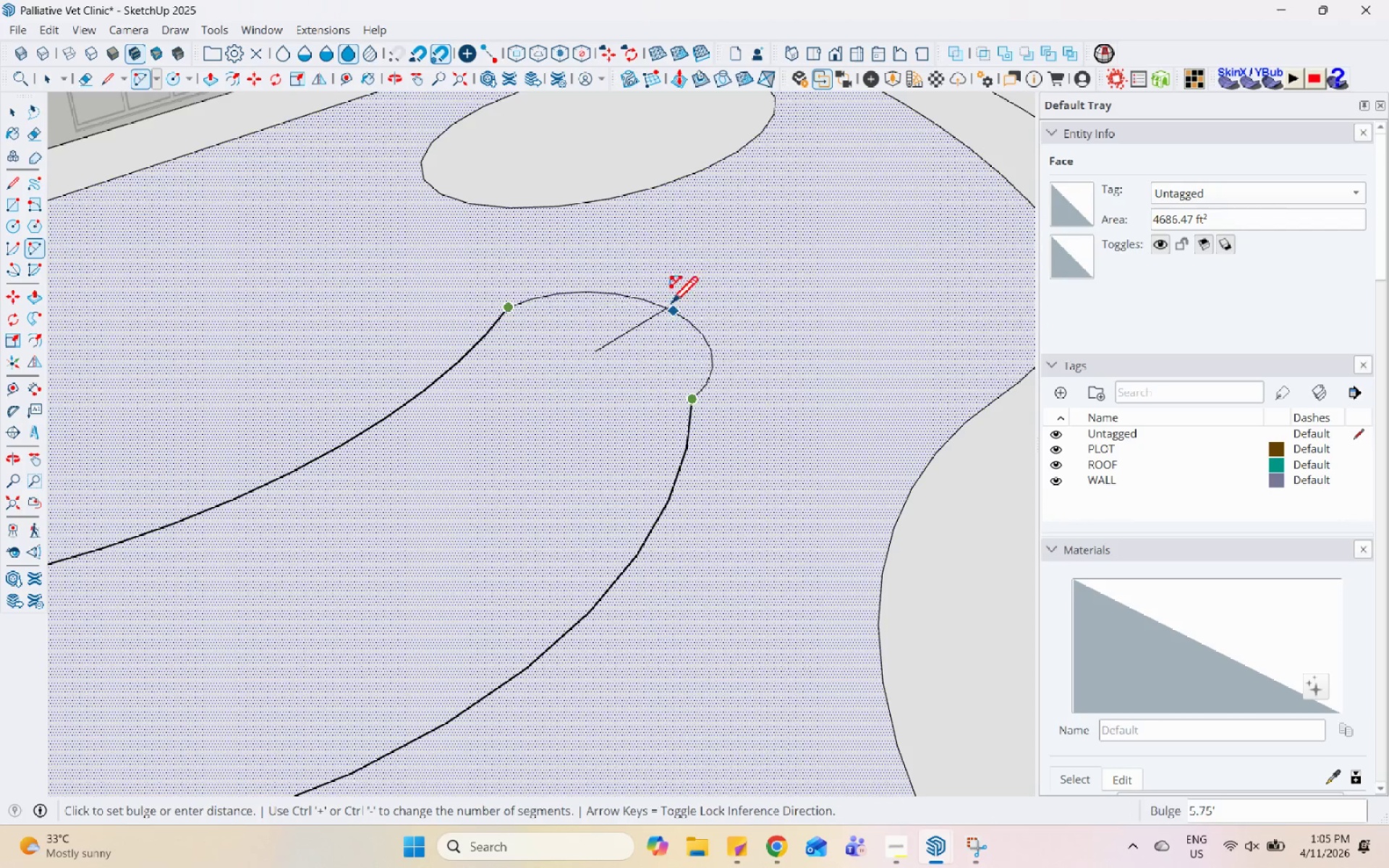 
scroll: coordinate [683, 291], scroll_direction: down, amount: 1.0
 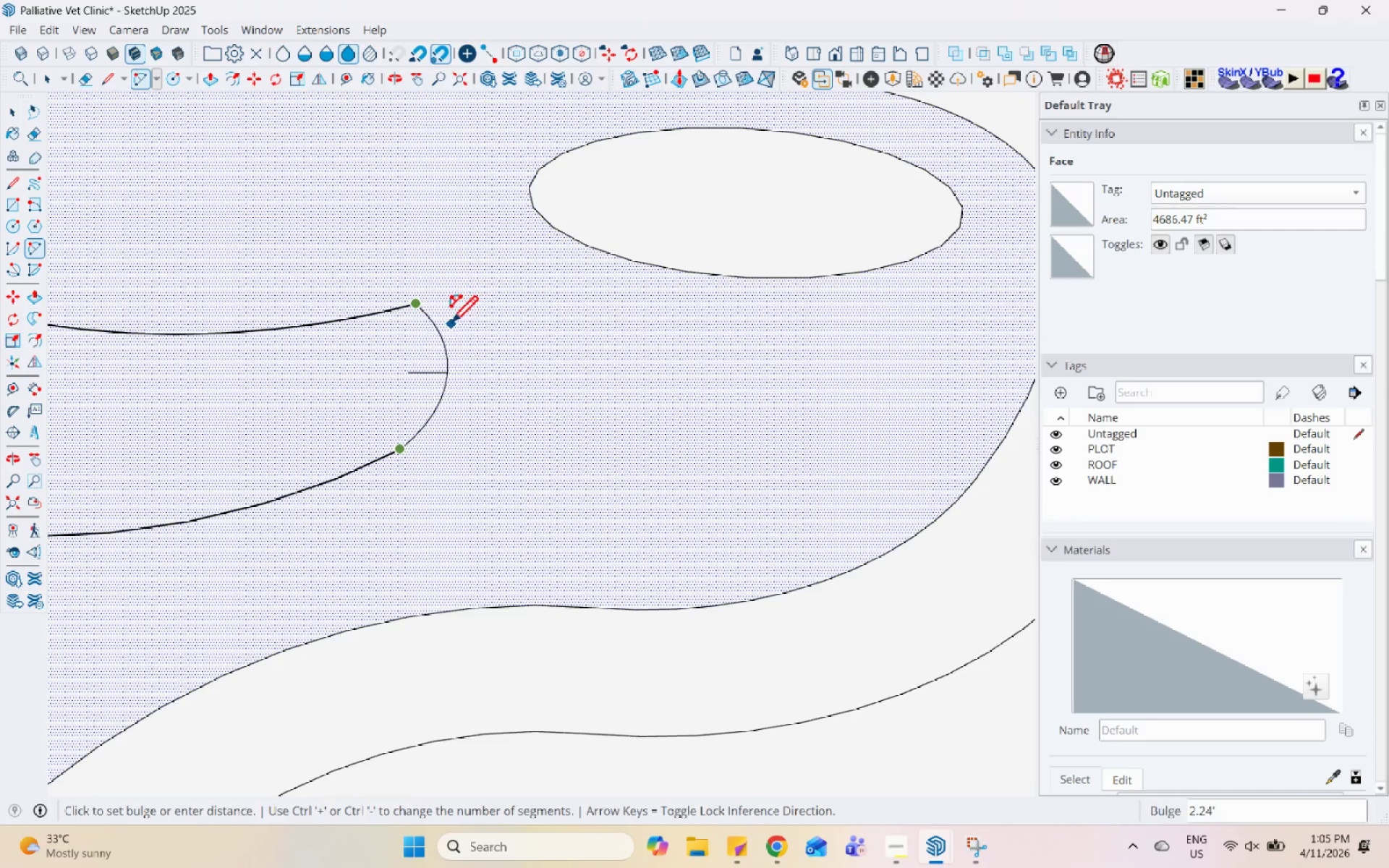 
left_click([468, 335])
 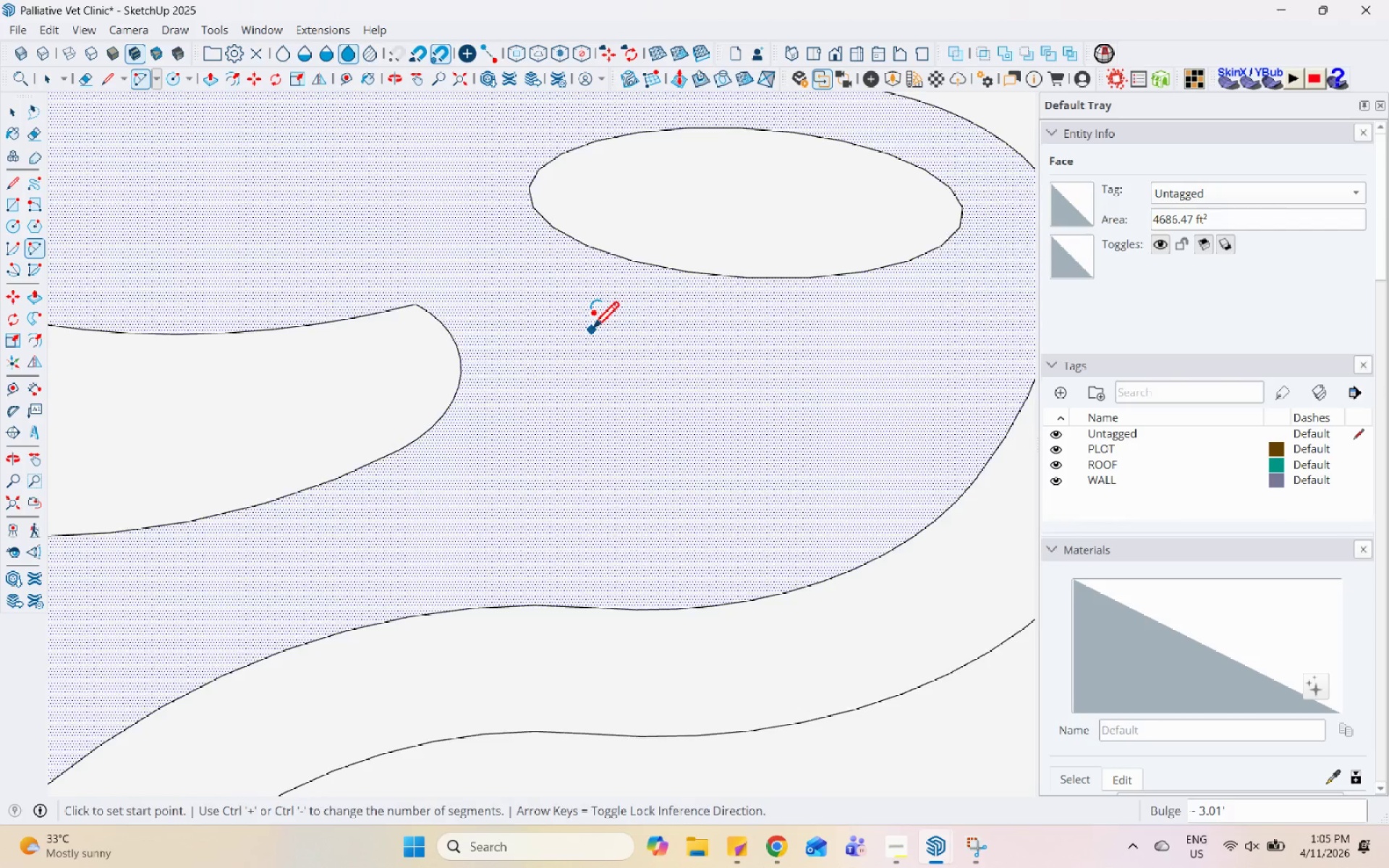 
scroll: coordinate [641, 515], scroll_direction: down, amount: 12.0
 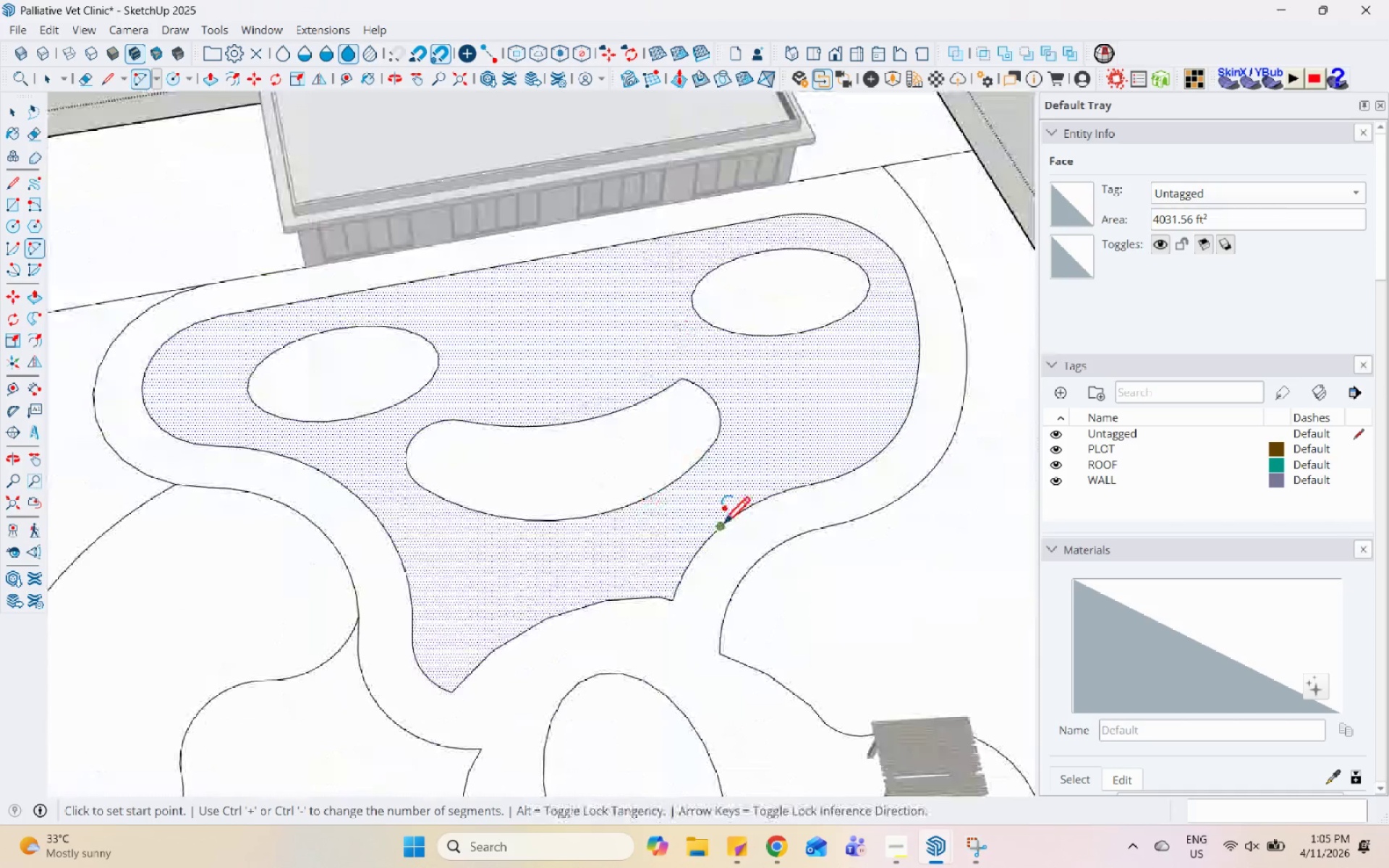 
key(Control+Z)
 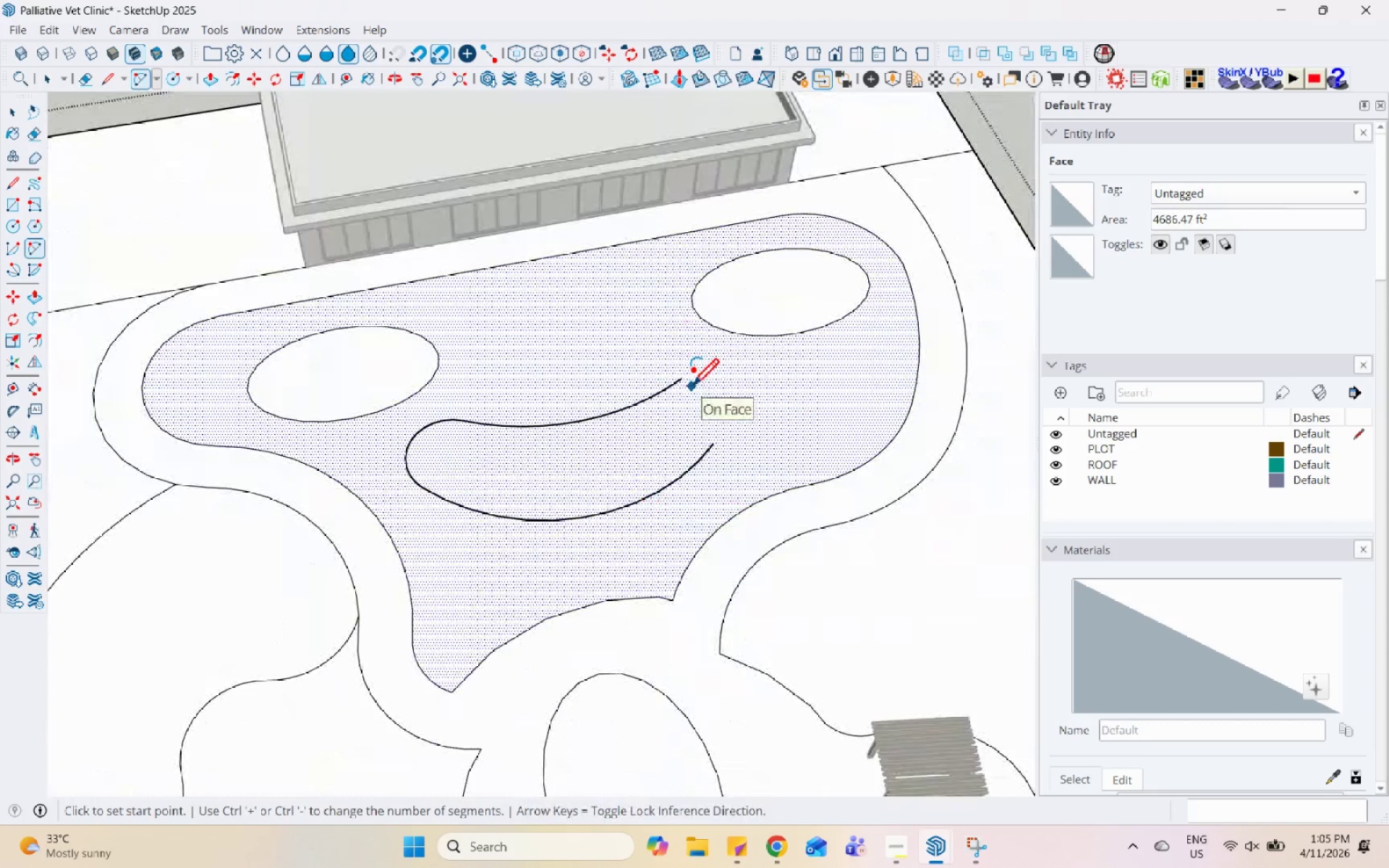 
scroll: coordinate [694, 380], scroll_direction: up, amount: 3.0
 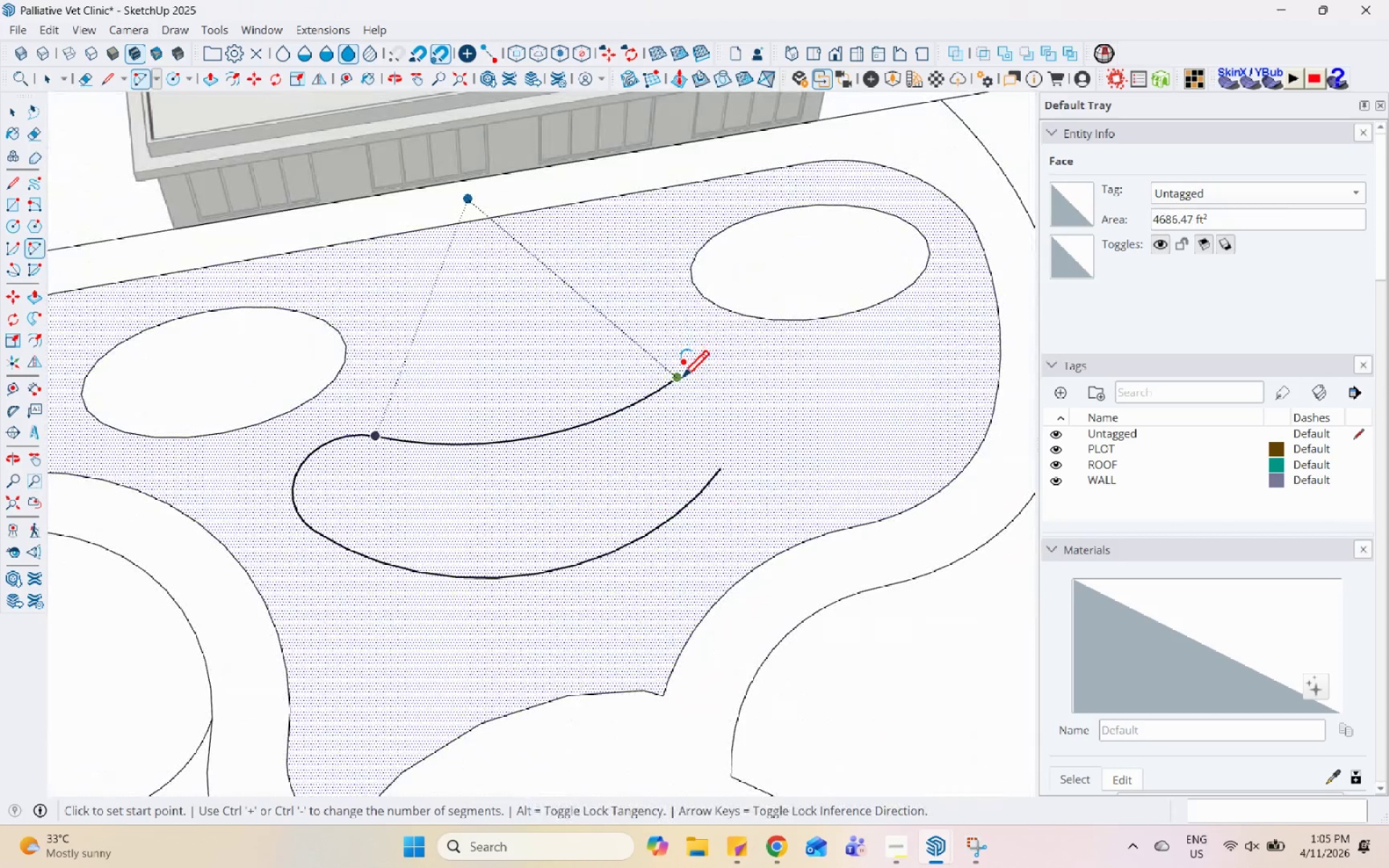 
key(Space)
 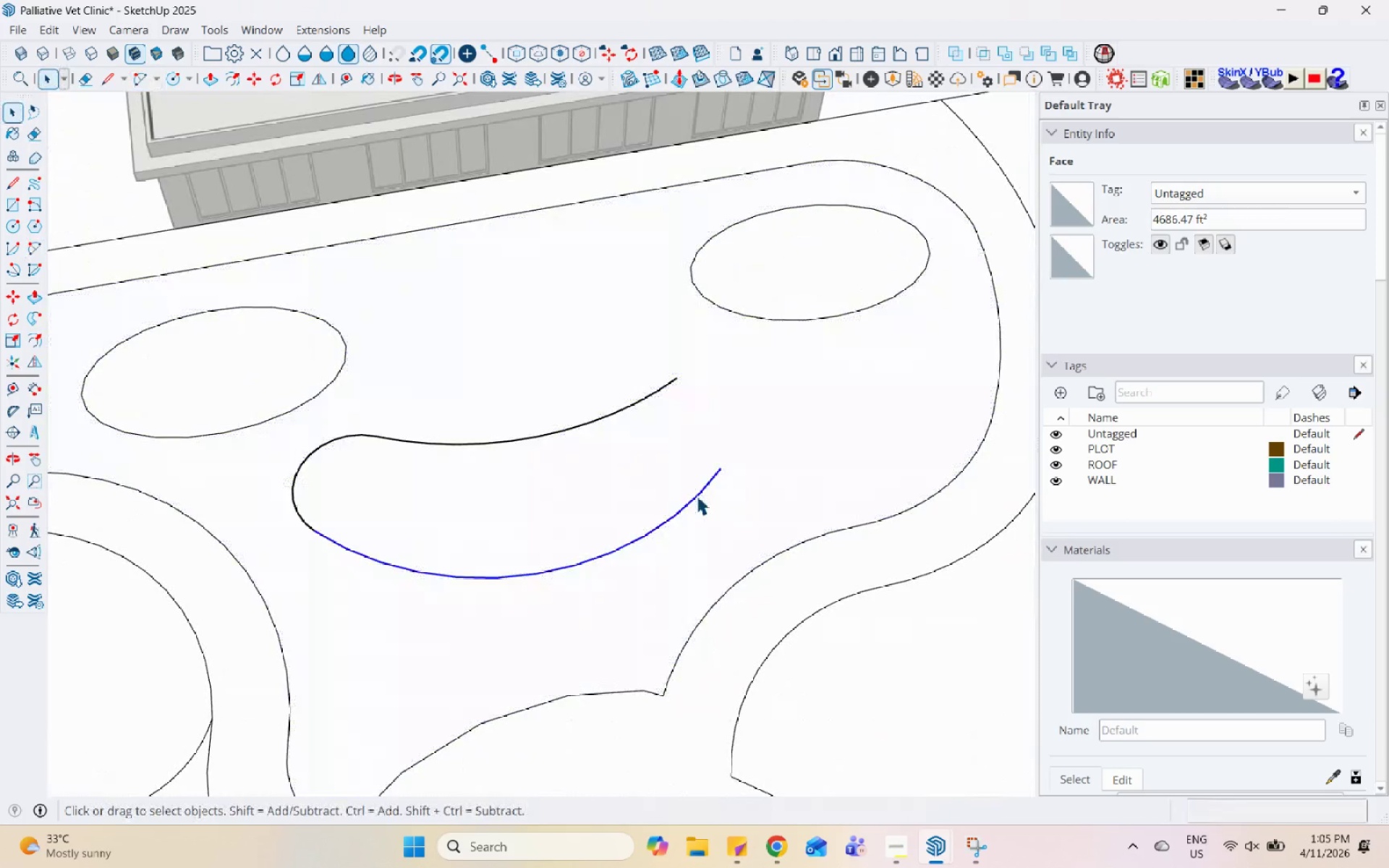 
right_click([697, 495])
 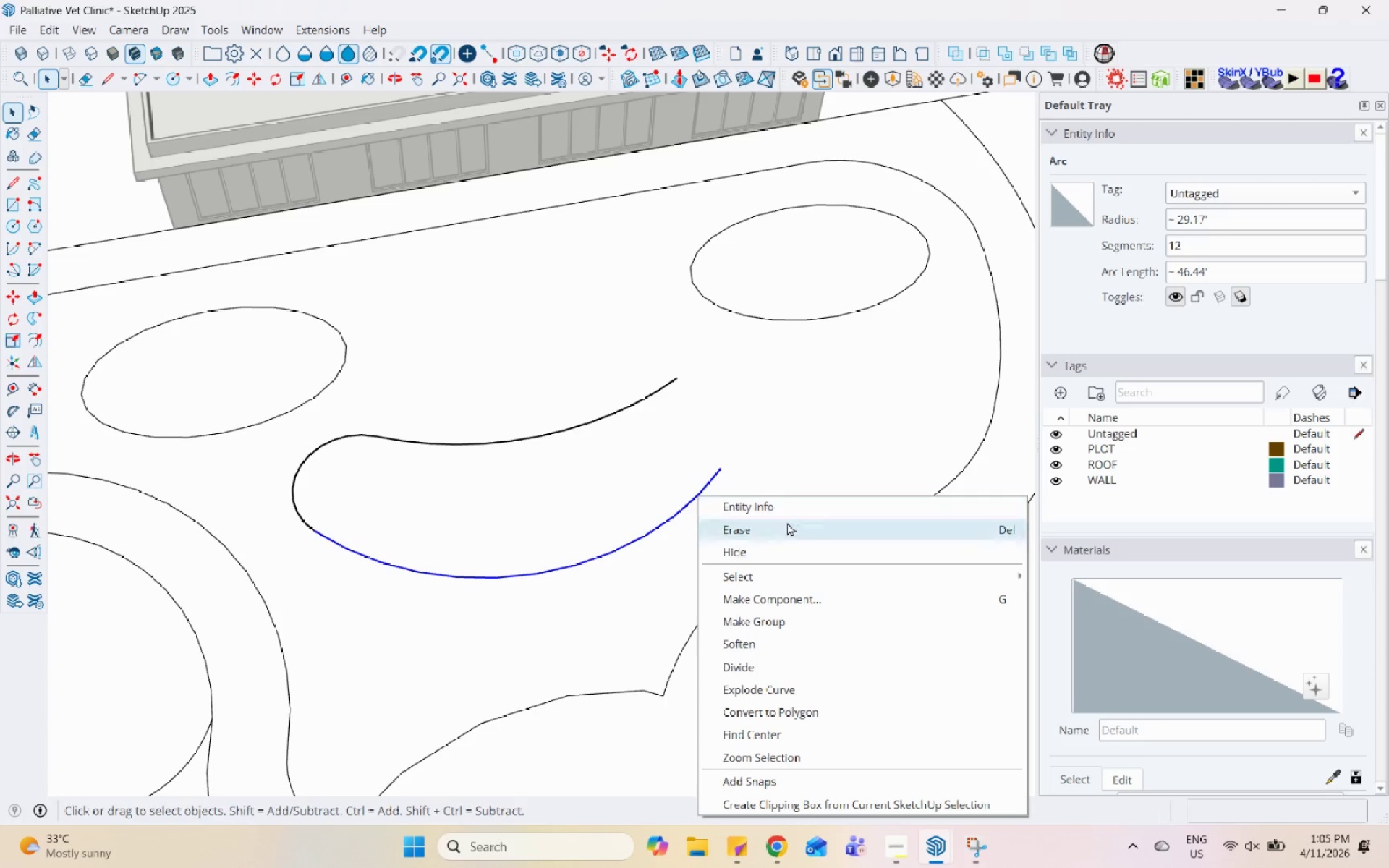 
left_click([788, 524])
 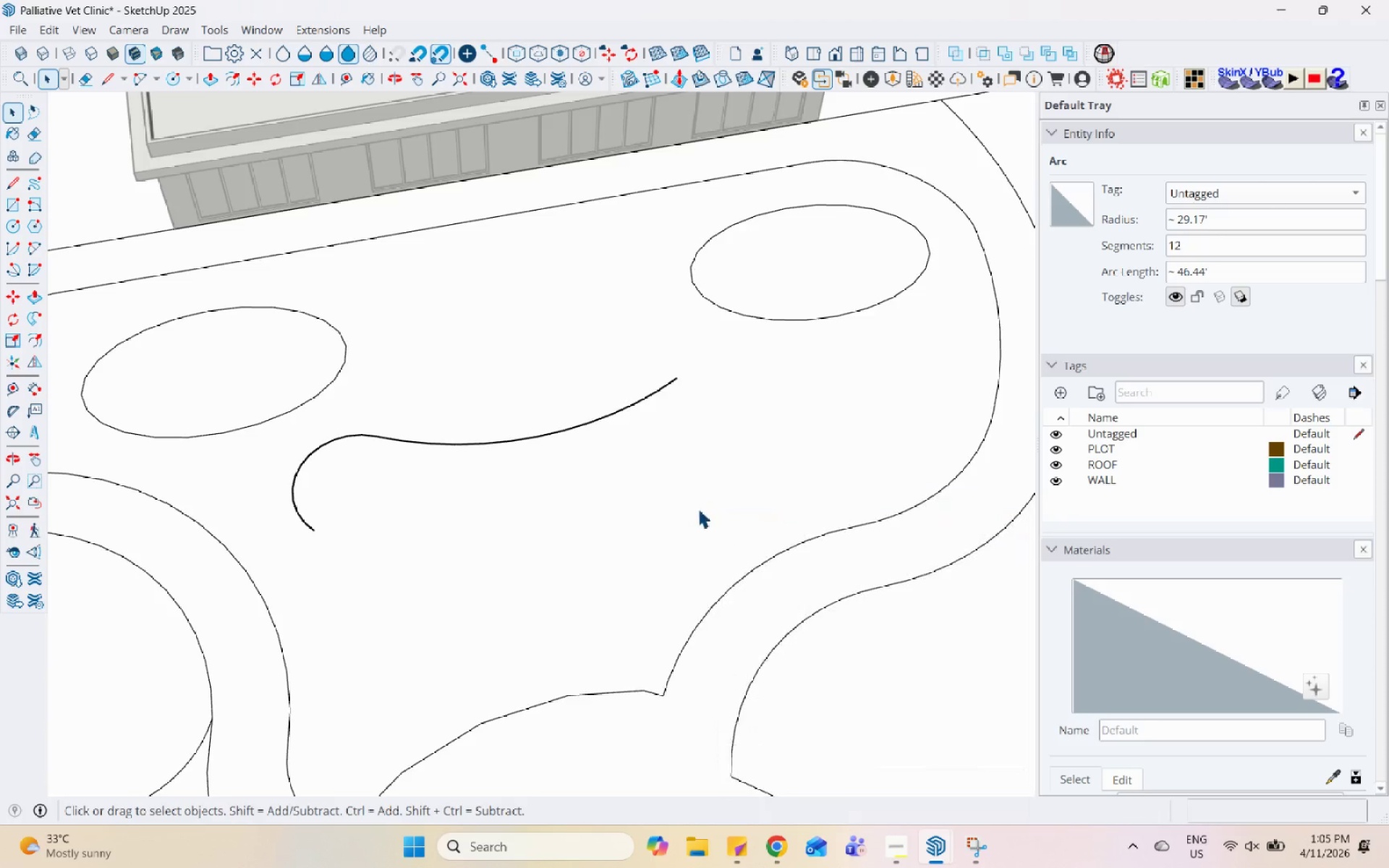 
scroll: coordinate [694, 513], scroll_direction: down, amount: 2.0
 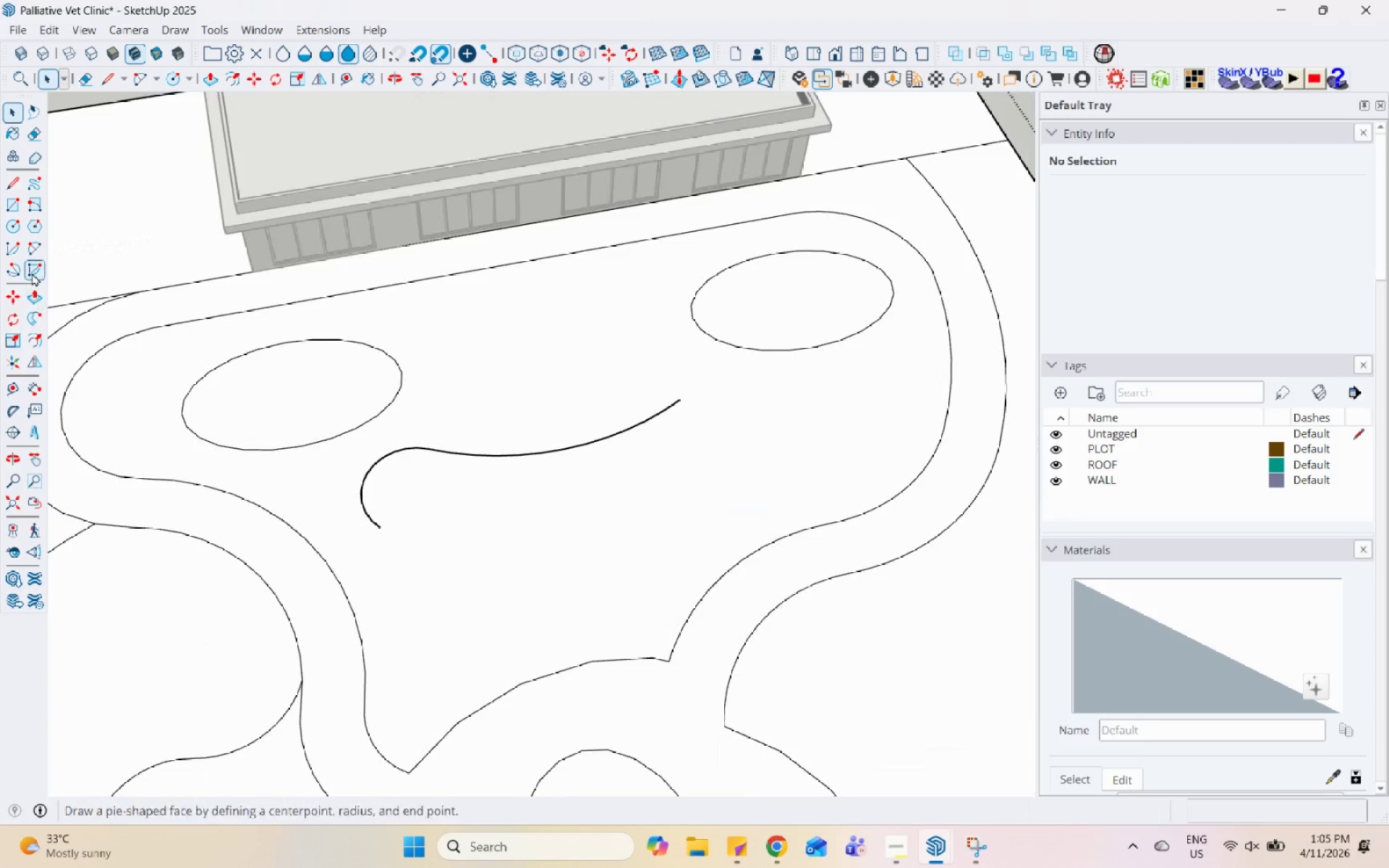 
left_click([36, 250])
 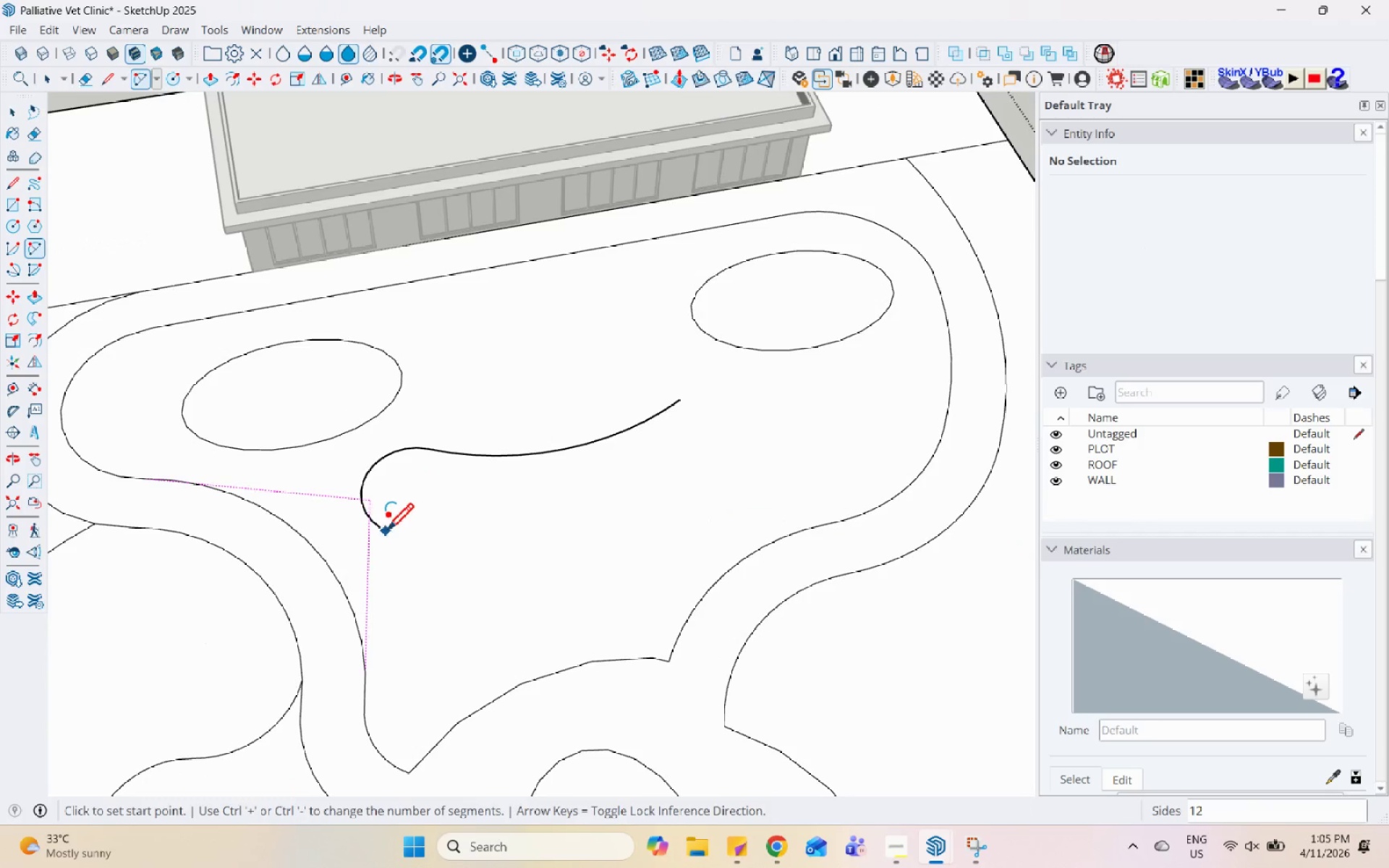 
left_click([384, 527])
 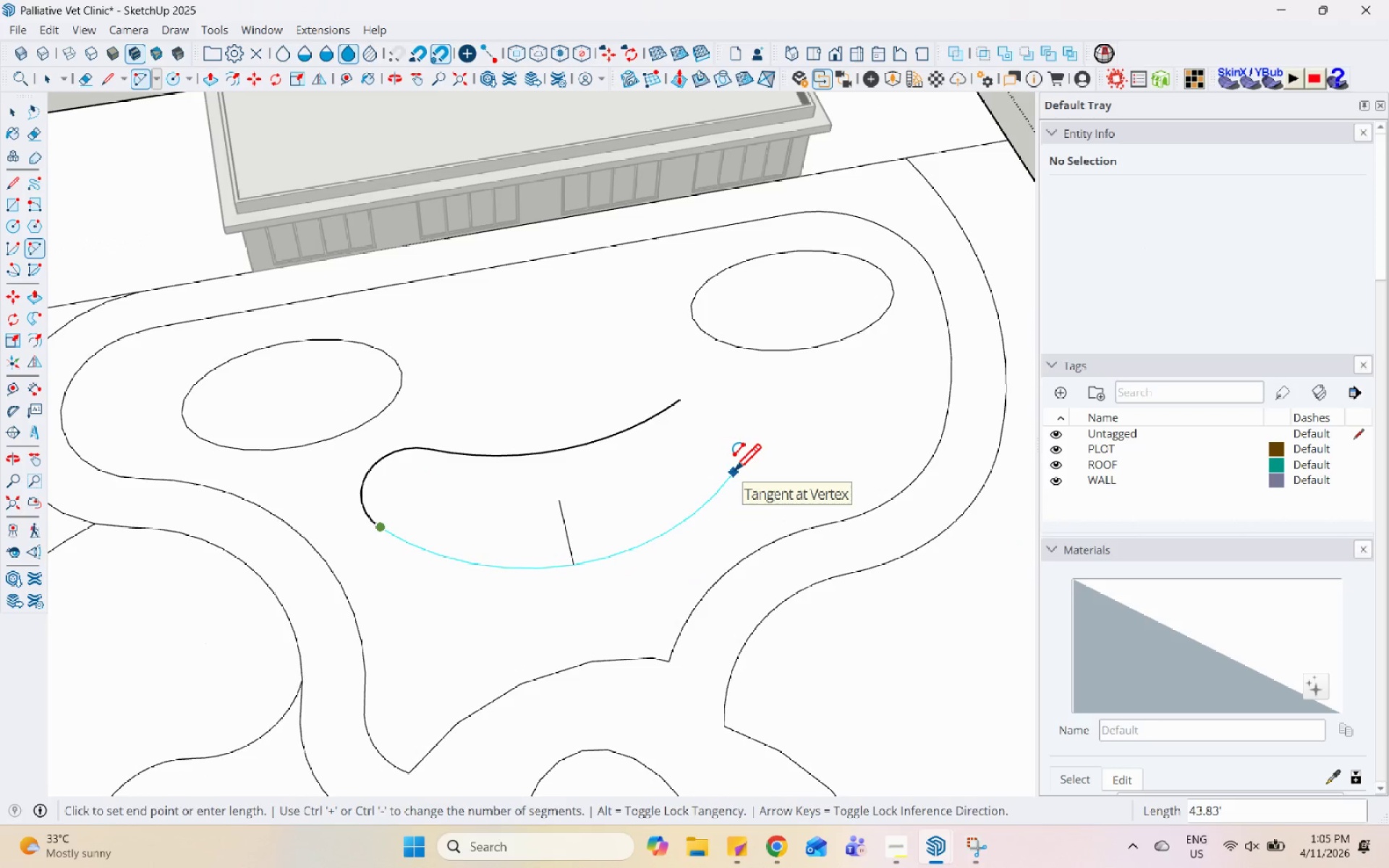 
left_click([729, 472])
 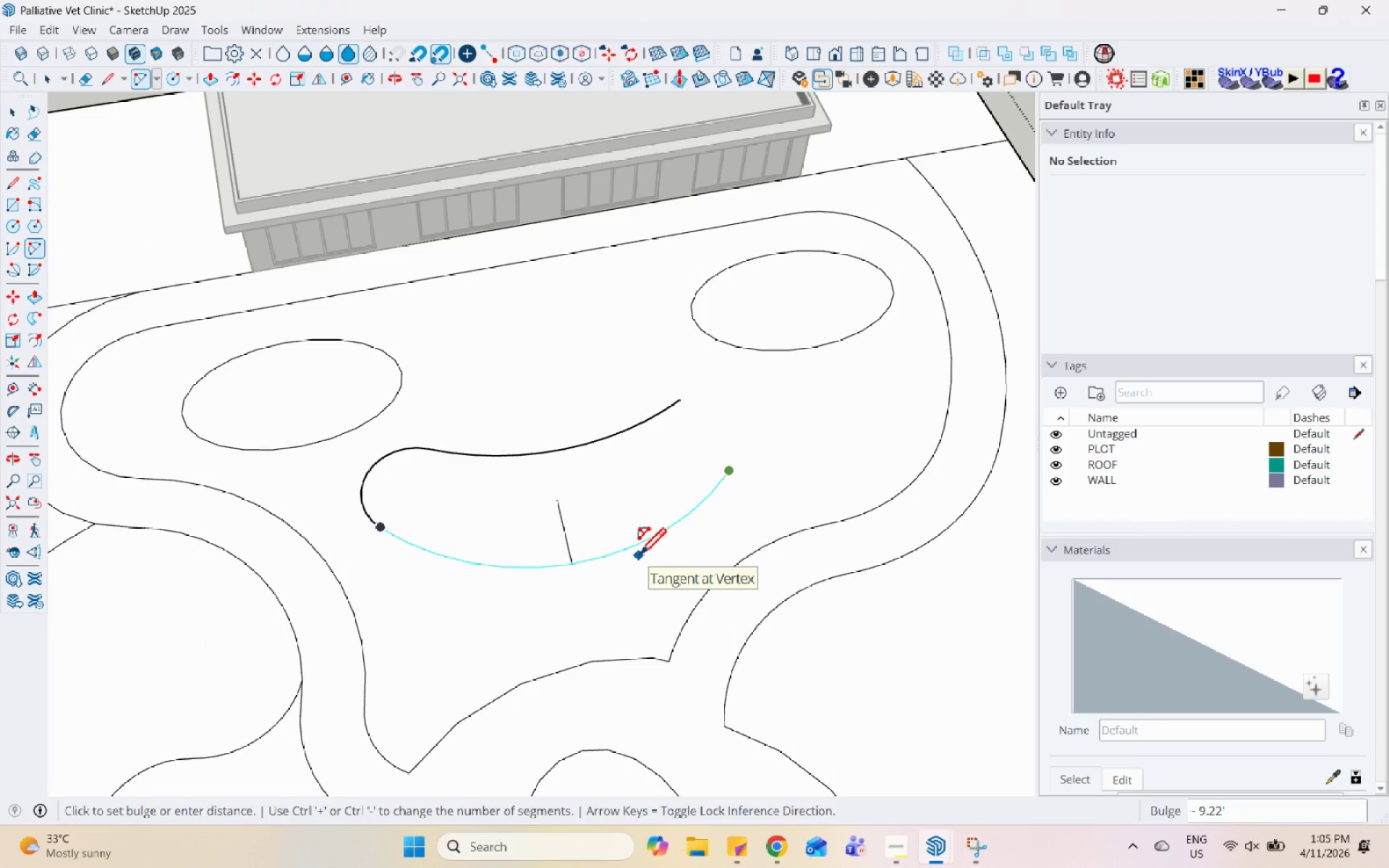 
key(Escape)
 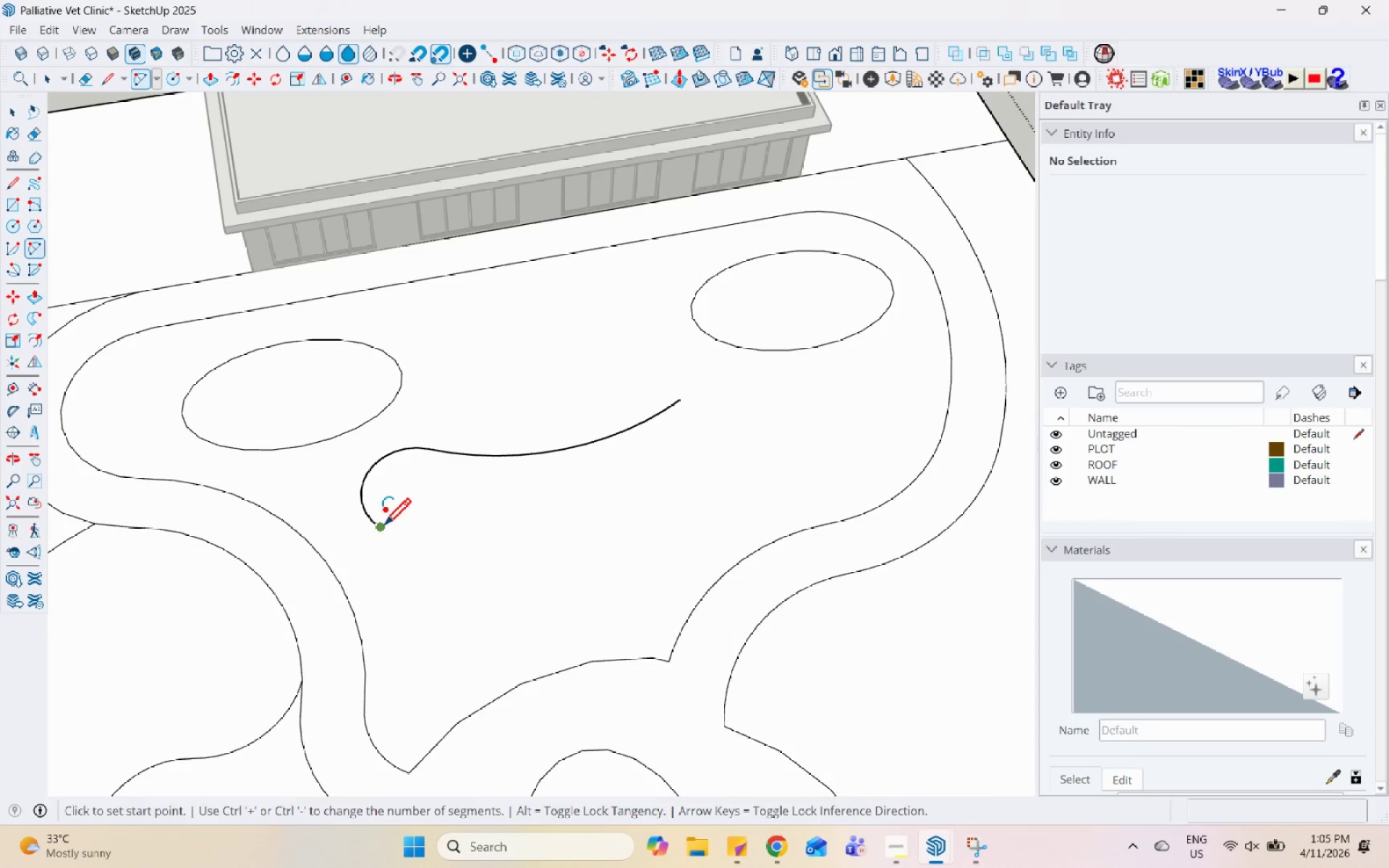 
left_click([383, 527])
 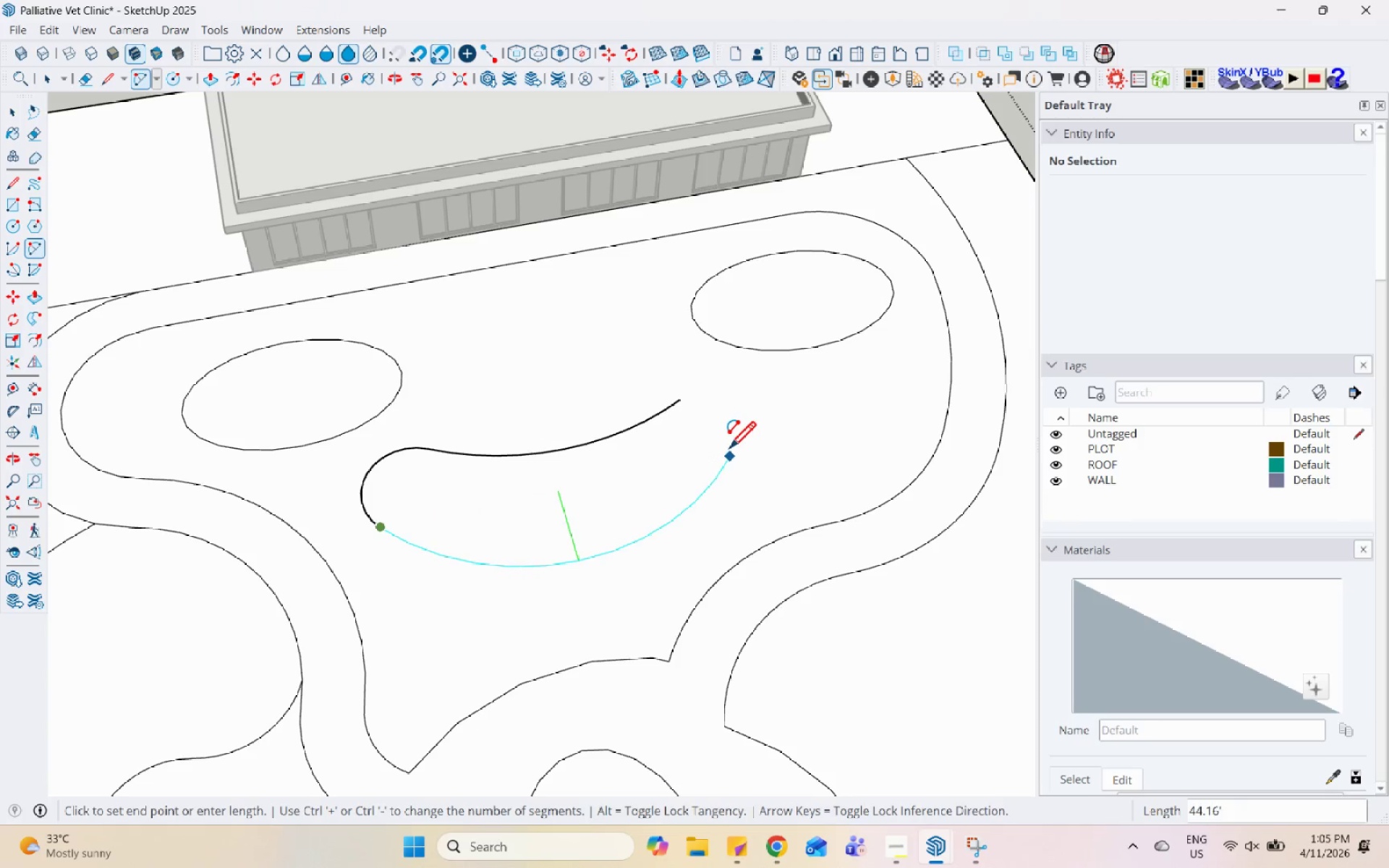 
left_click([731, 454])
 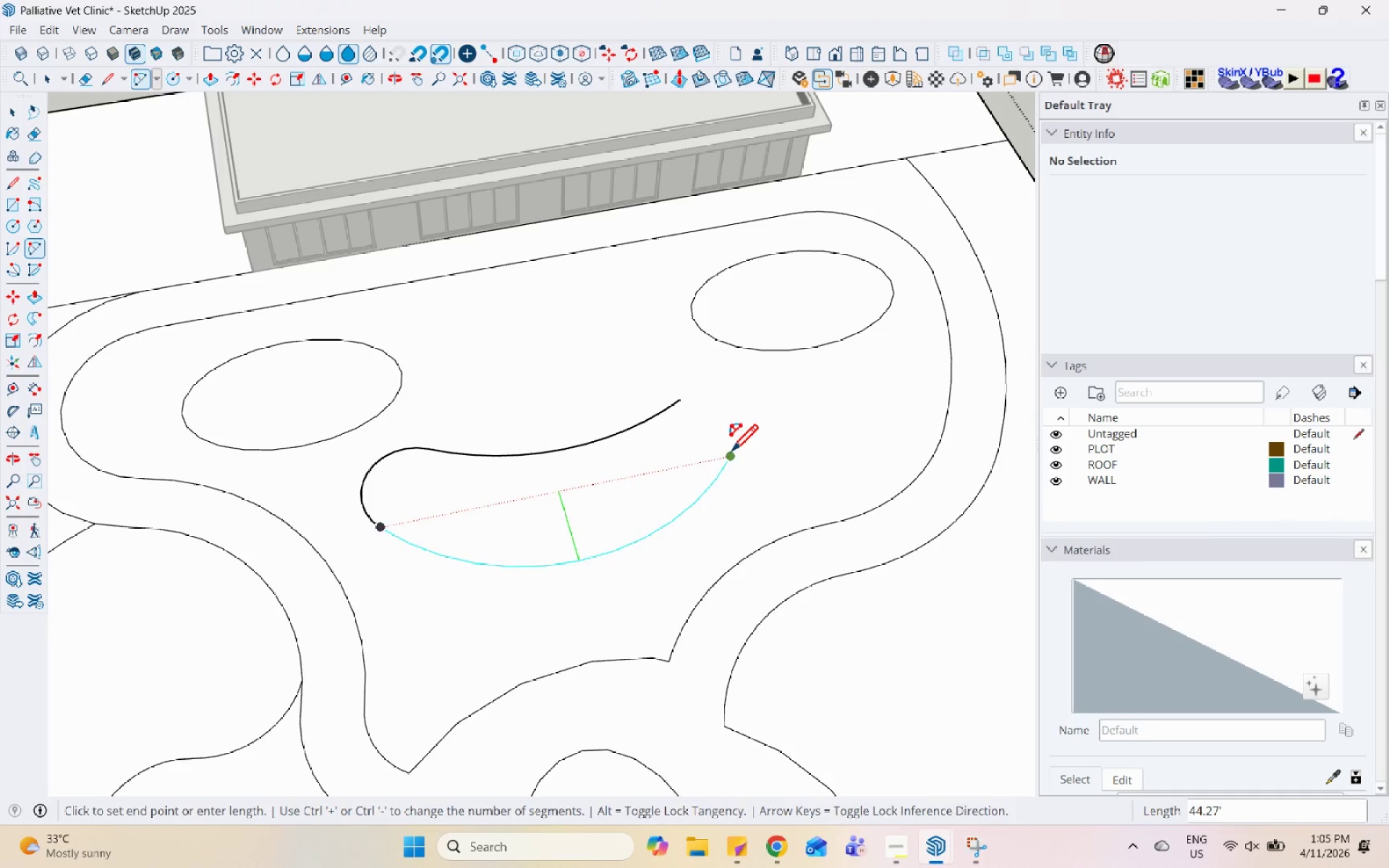 
left_click([731, 454])
 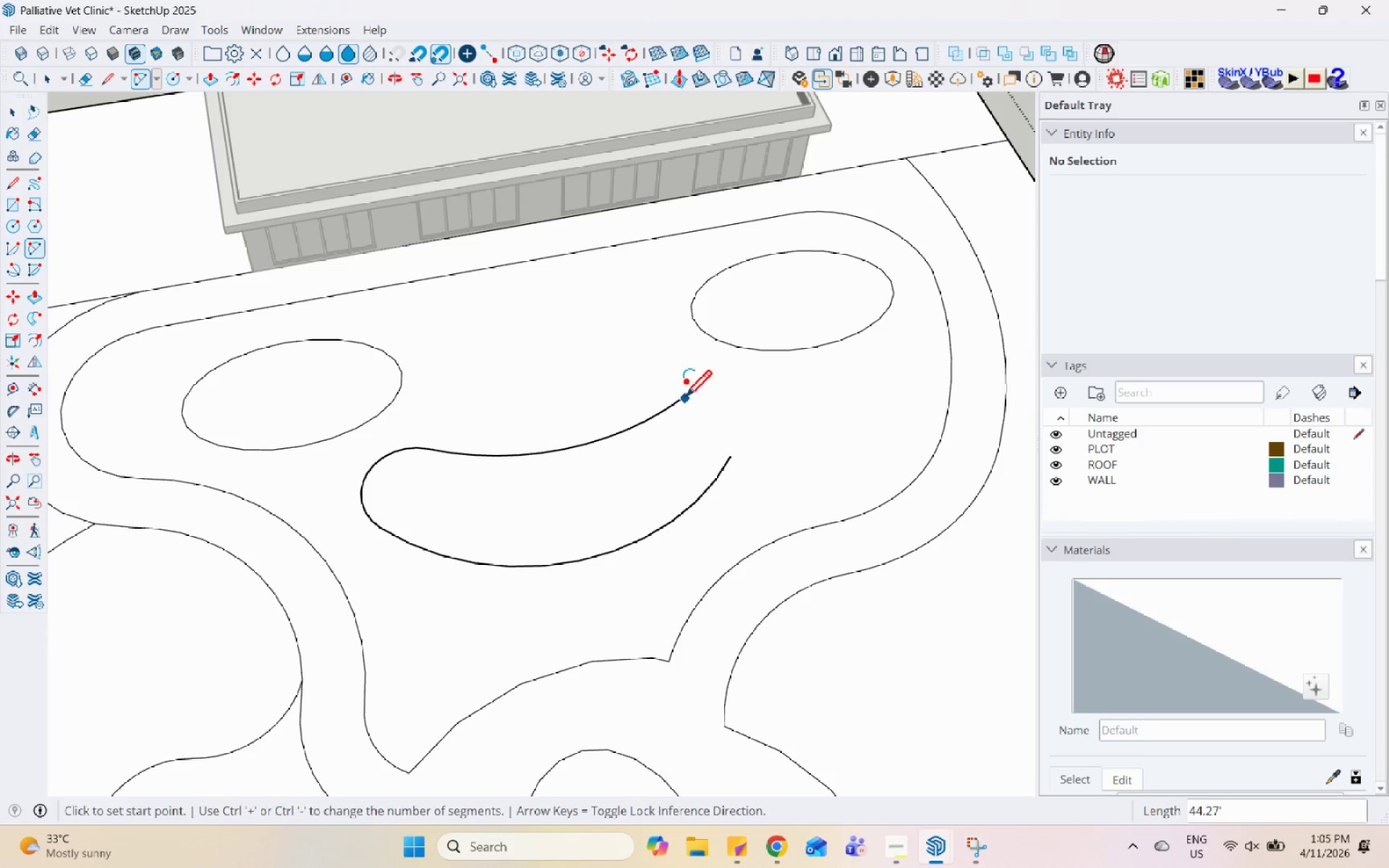 
left_click([681, 401])
 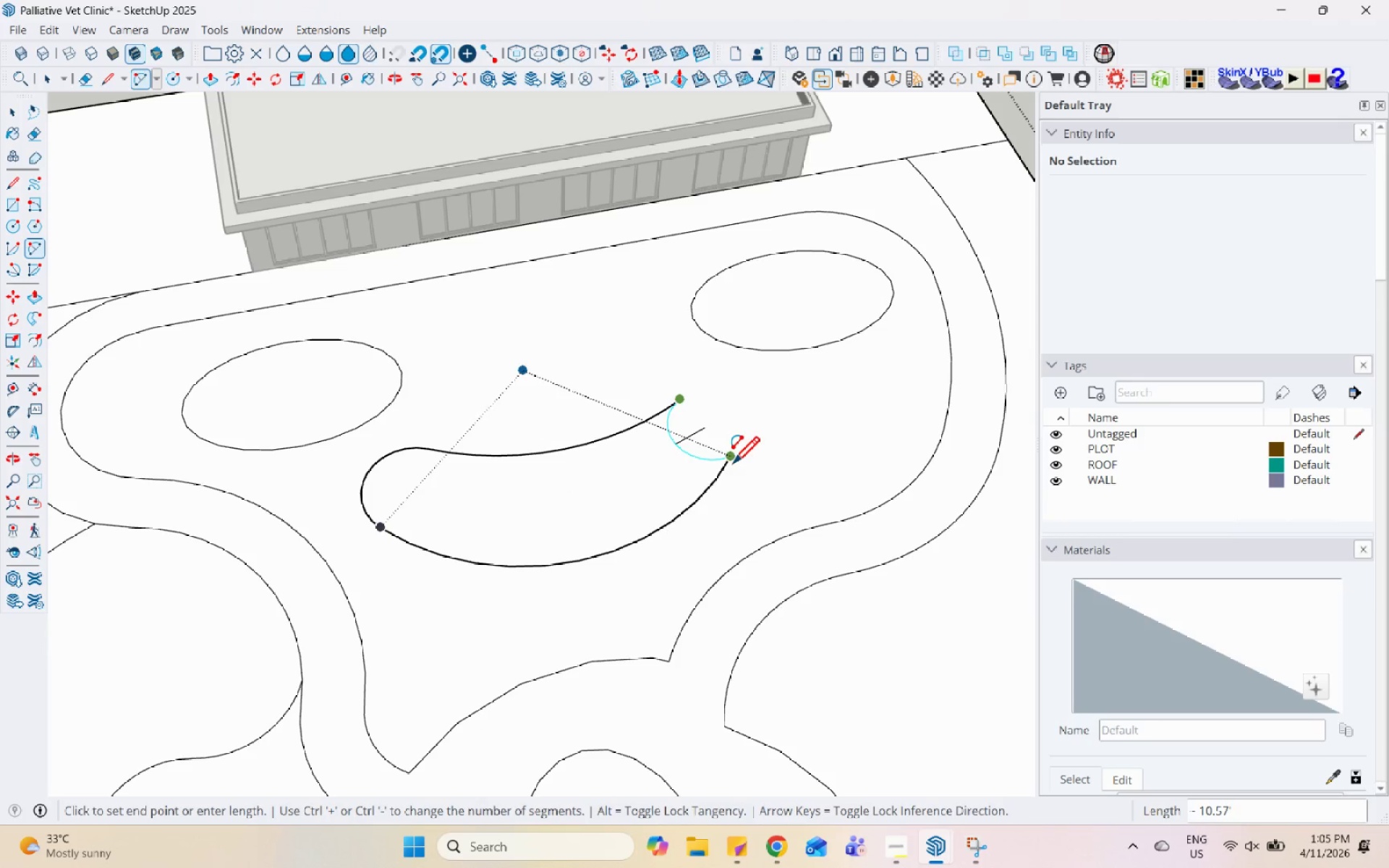 
left_click([731, 465])
 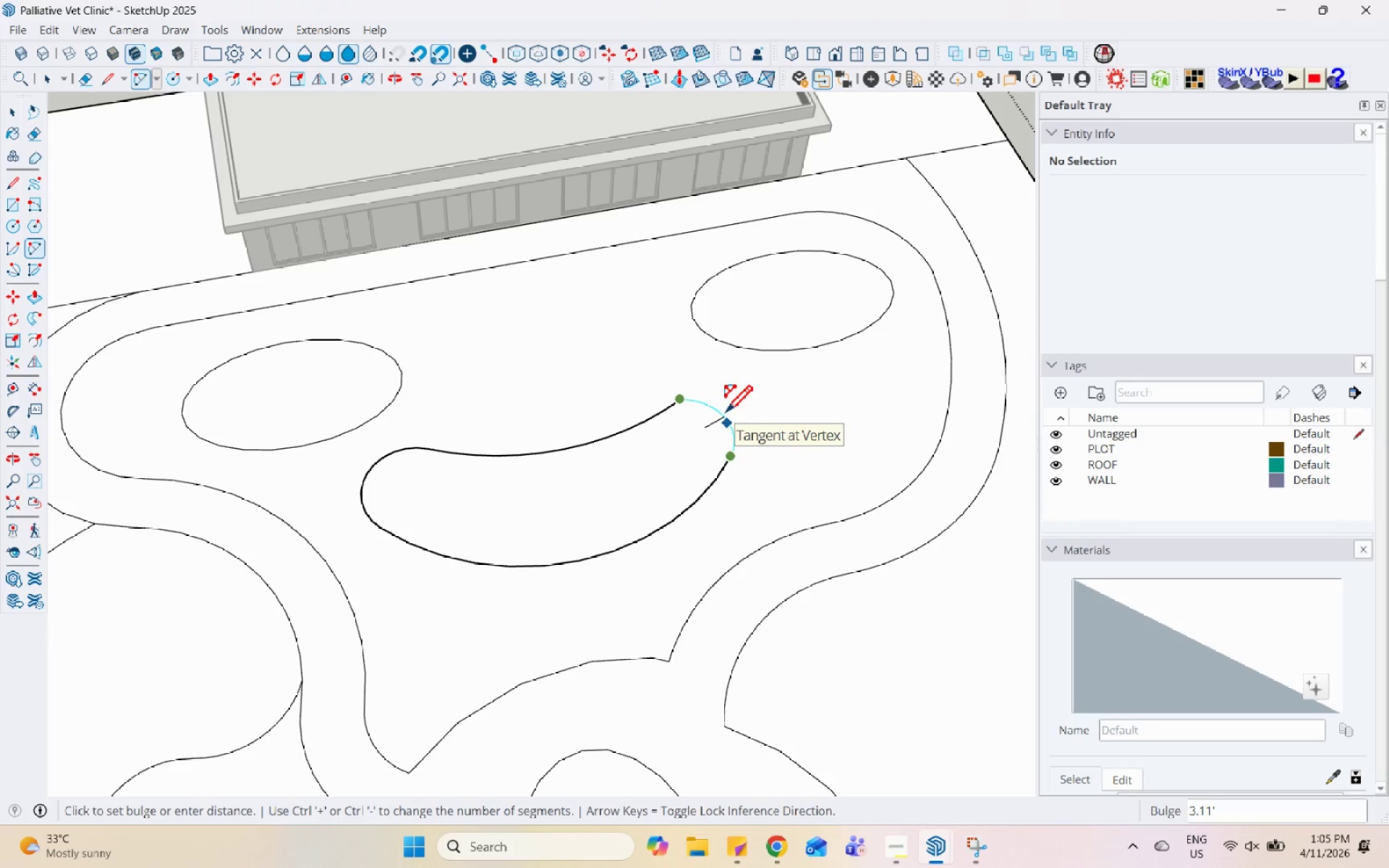 
left_click([725, 414])
 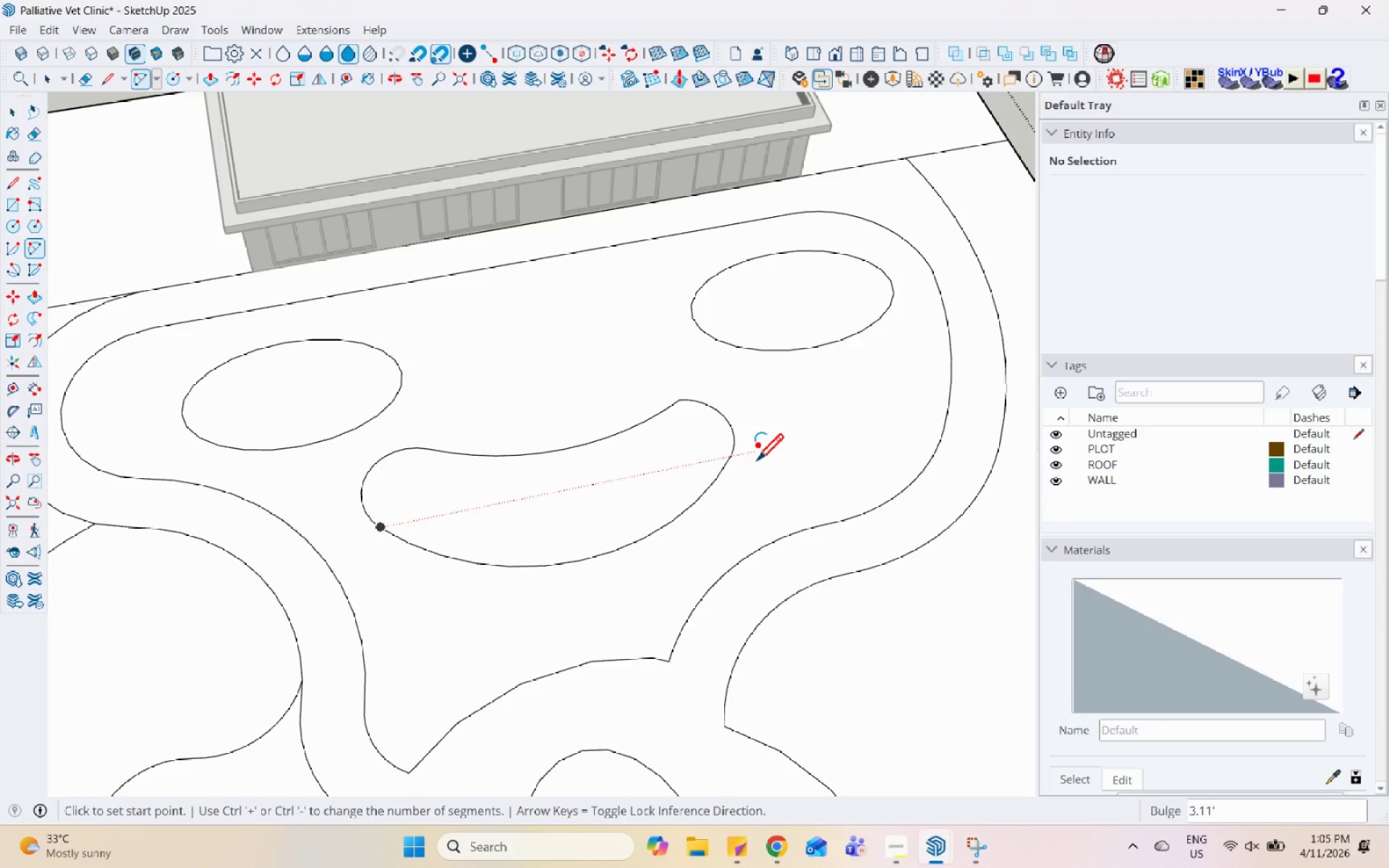 
scroll: coordinate [684, 372], scroll_direction: up, amount: 13.0
 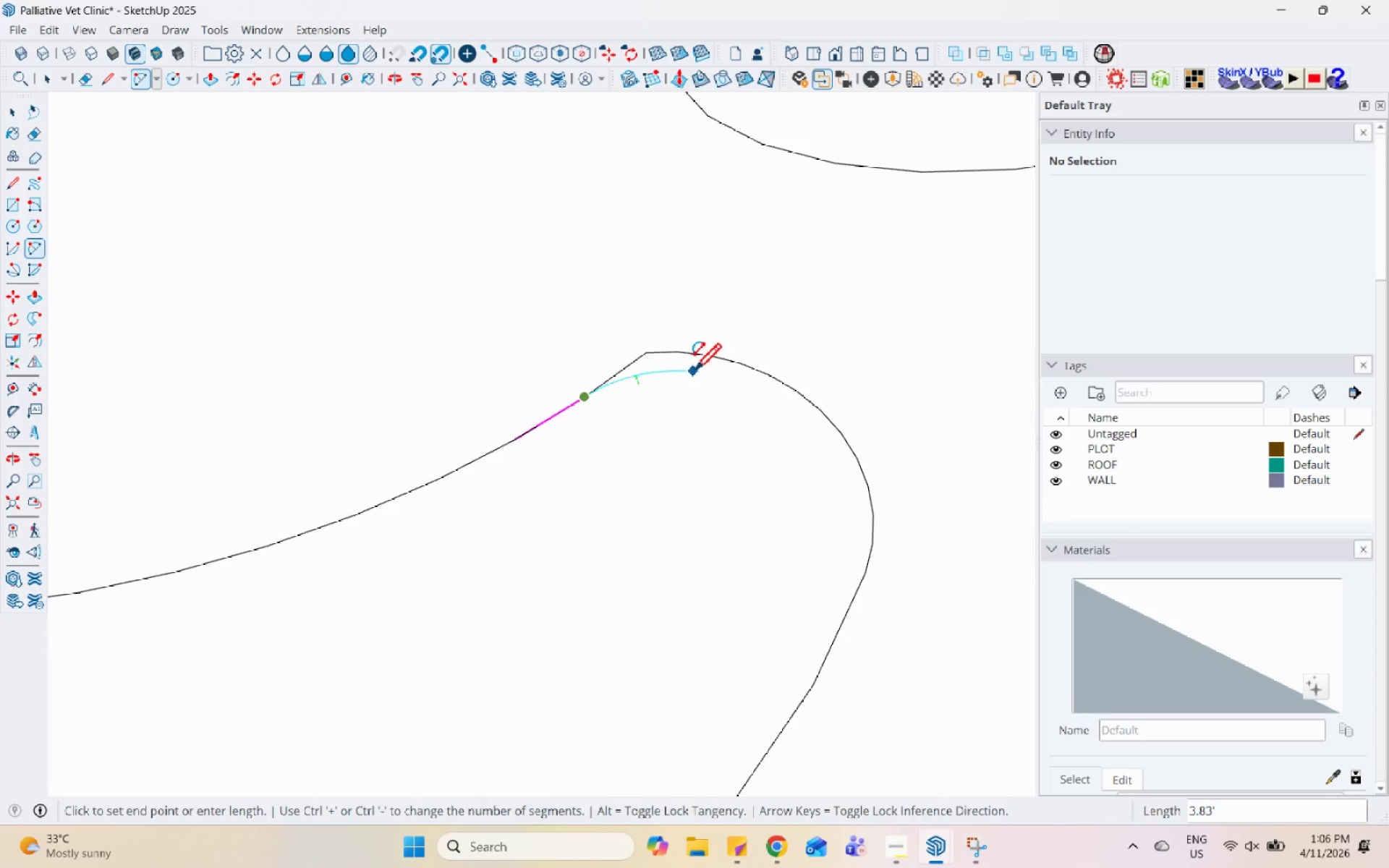 
key(Escape)
 